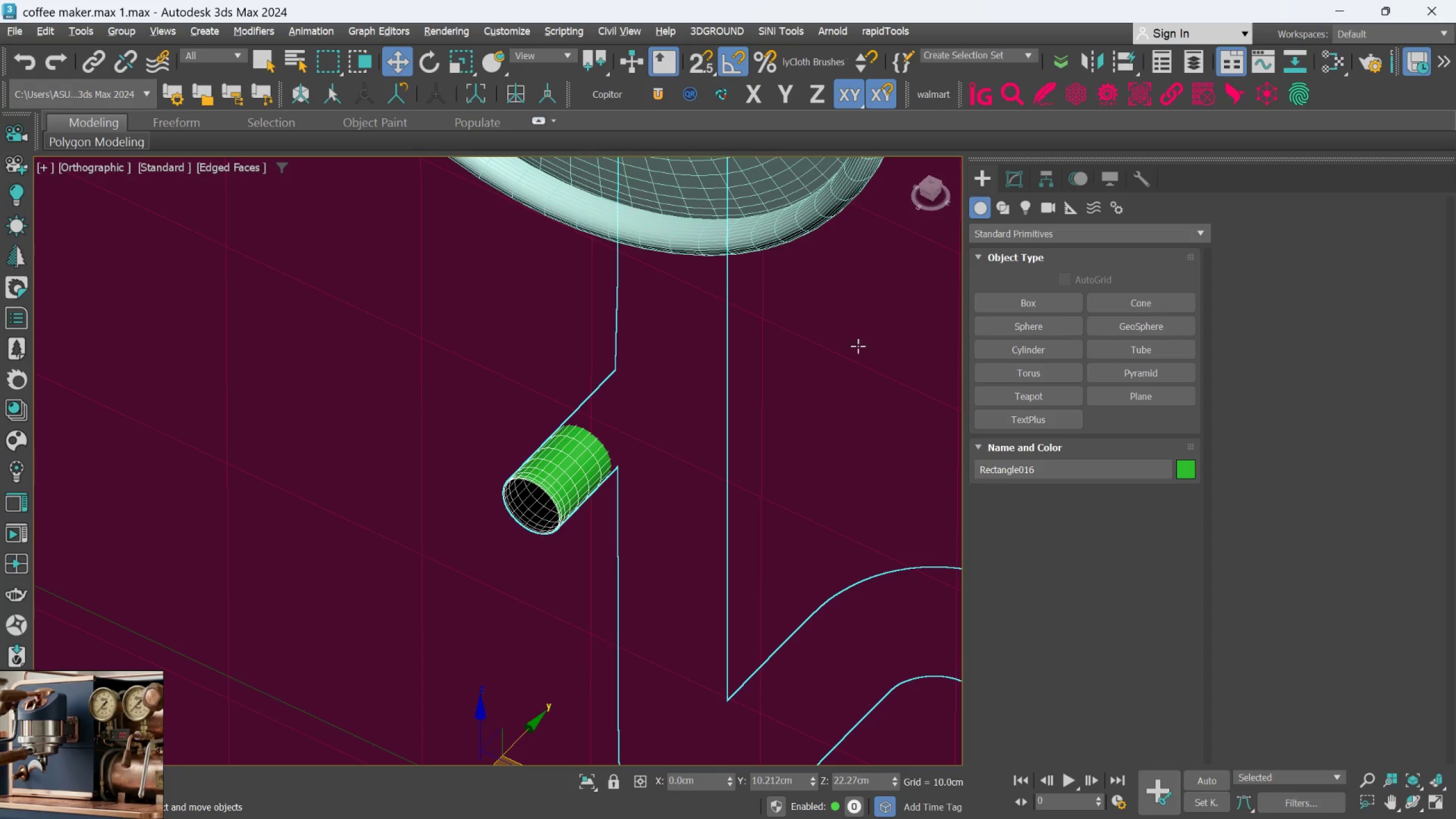 
right_click([848, 351])
 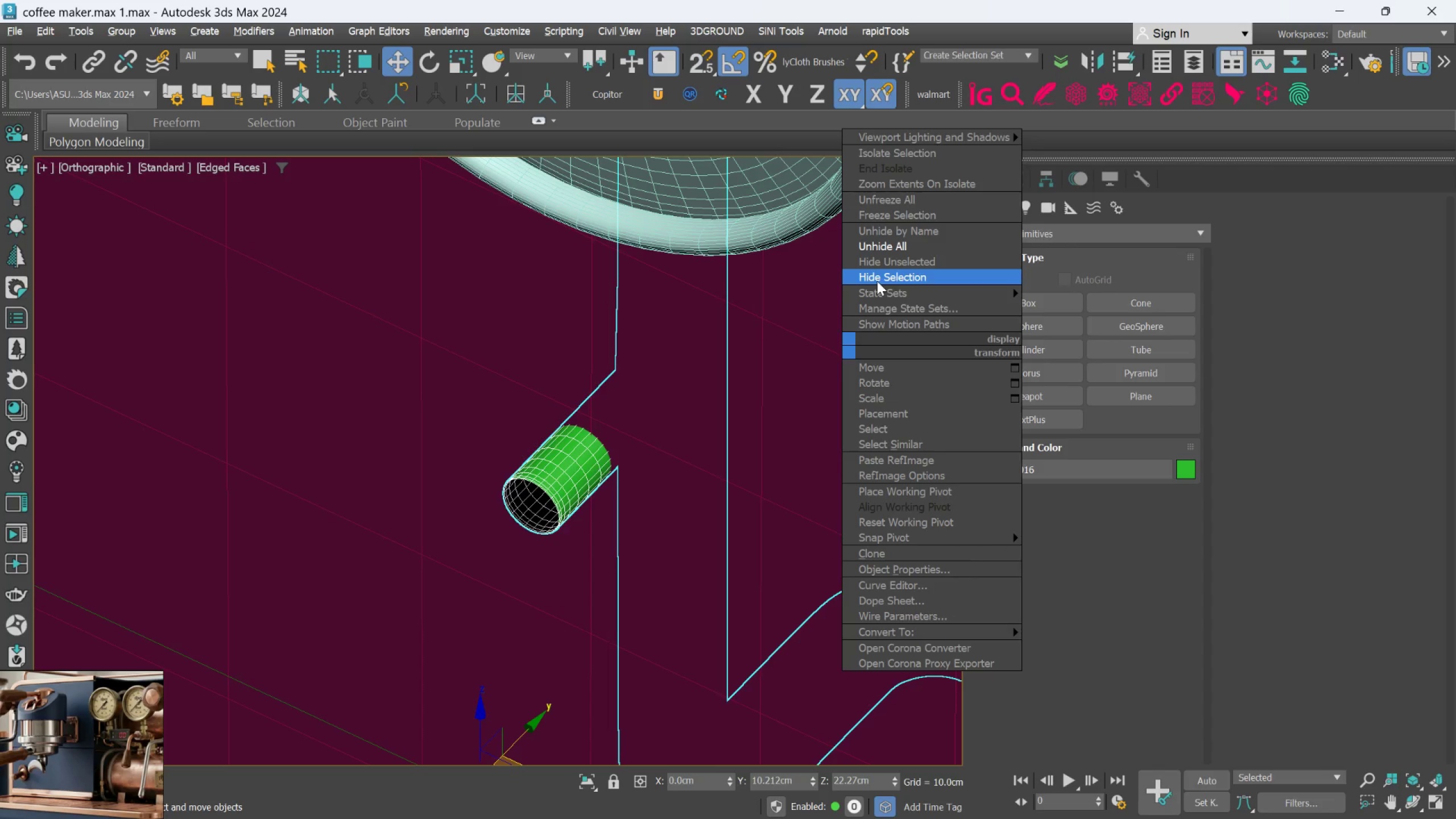 
left_click([877, 281])
 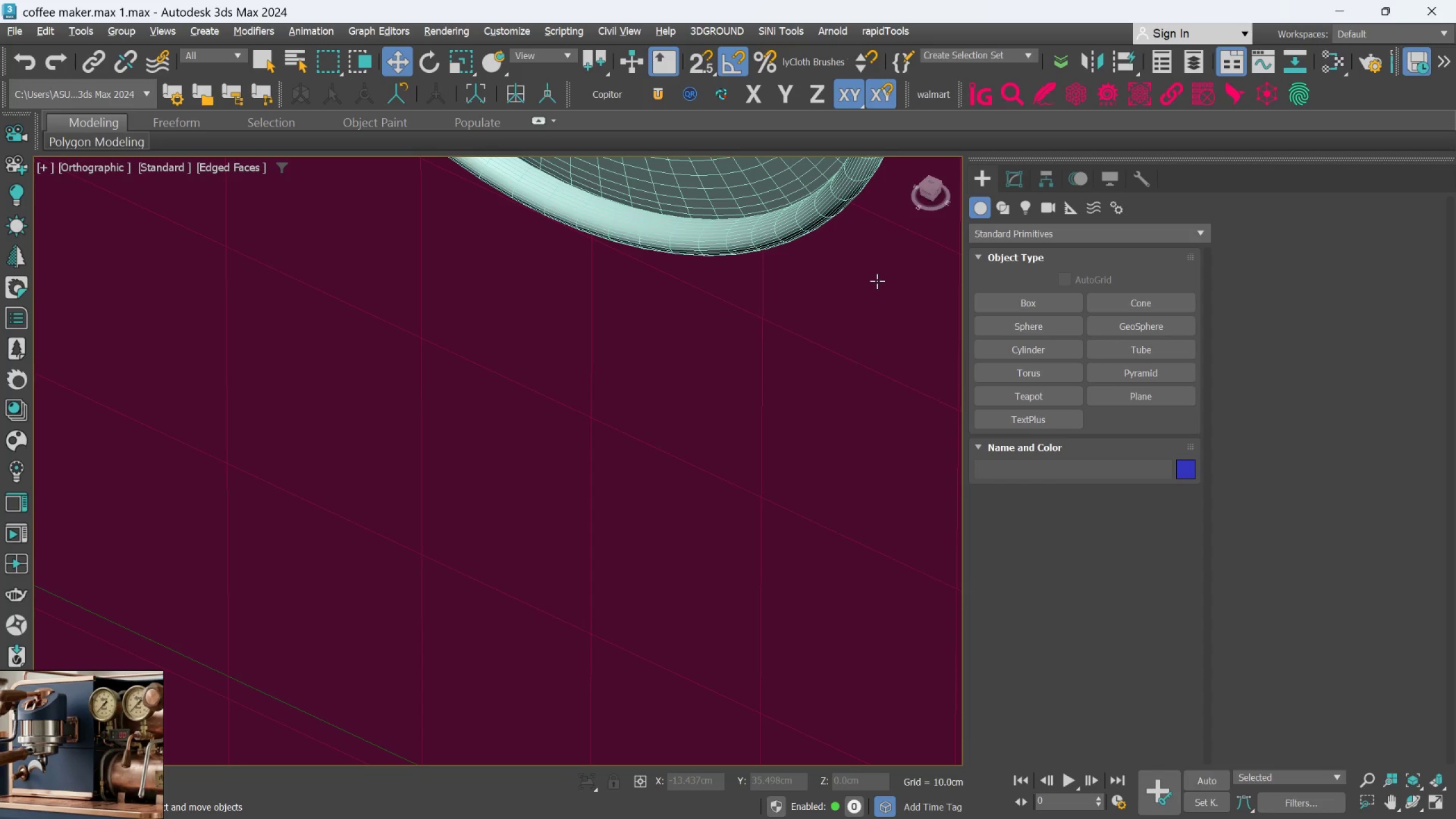 
key(Control+Z)
 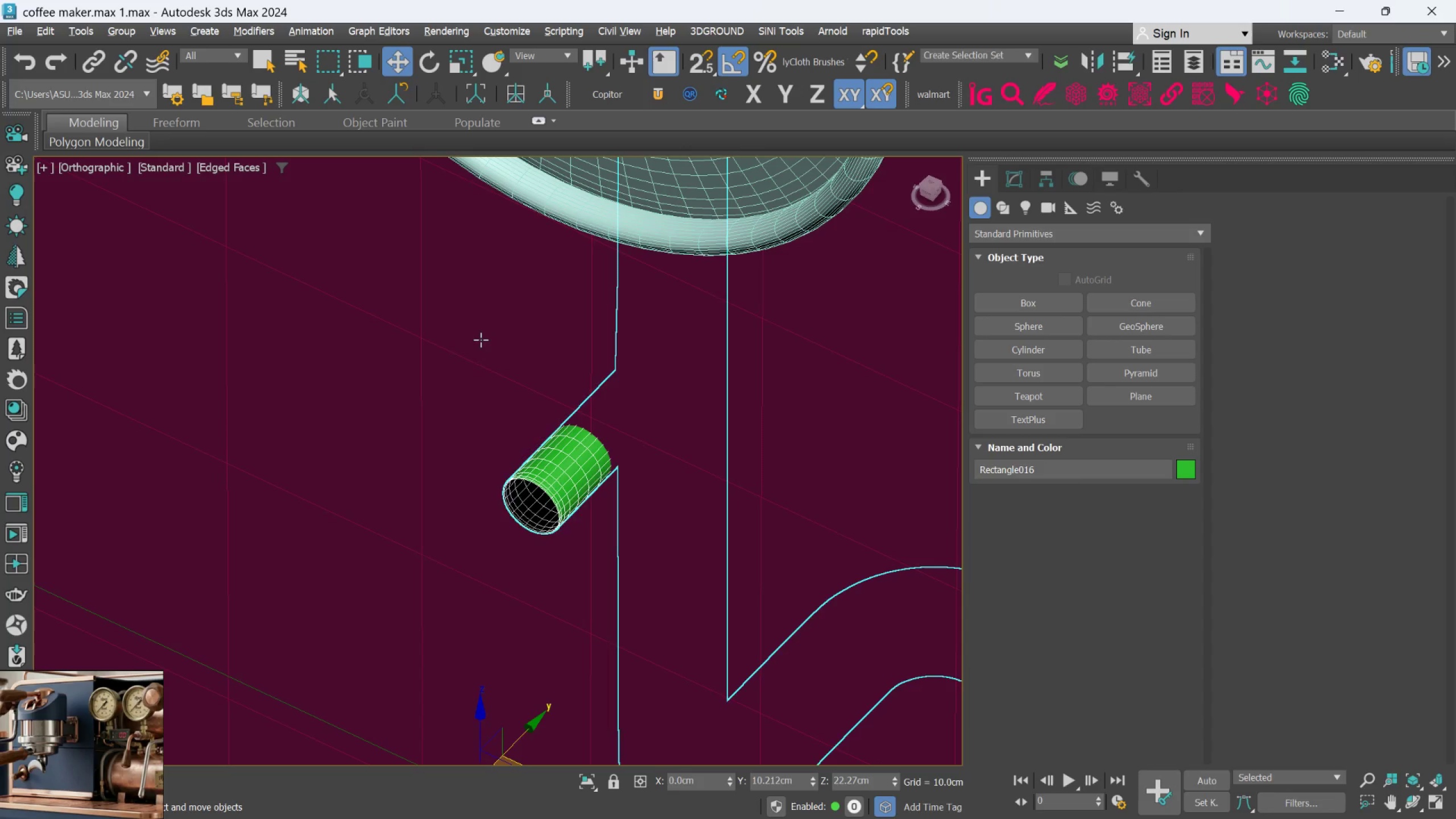 
left_click([481, 340])
 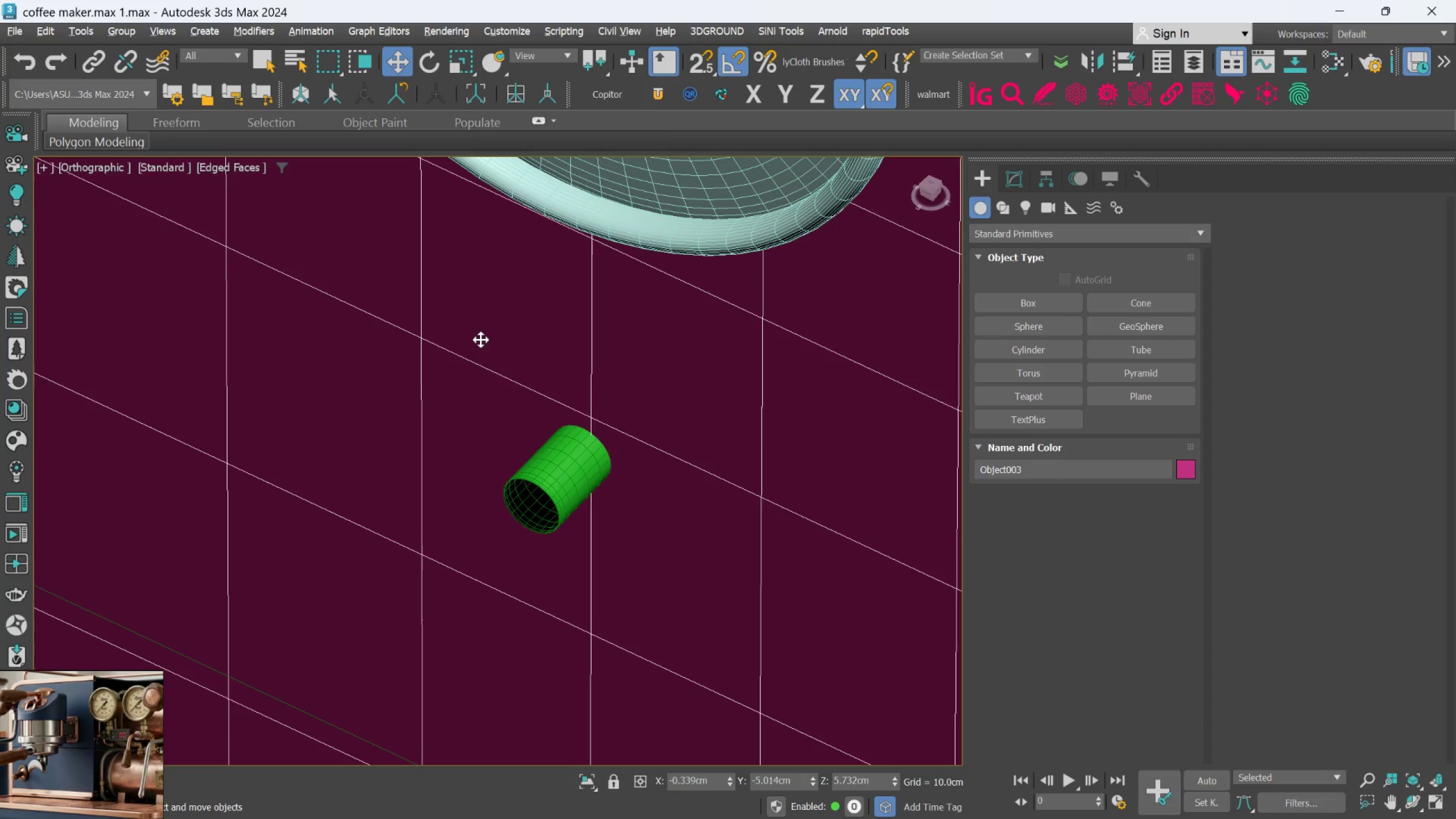 
right_click([481, 340])
 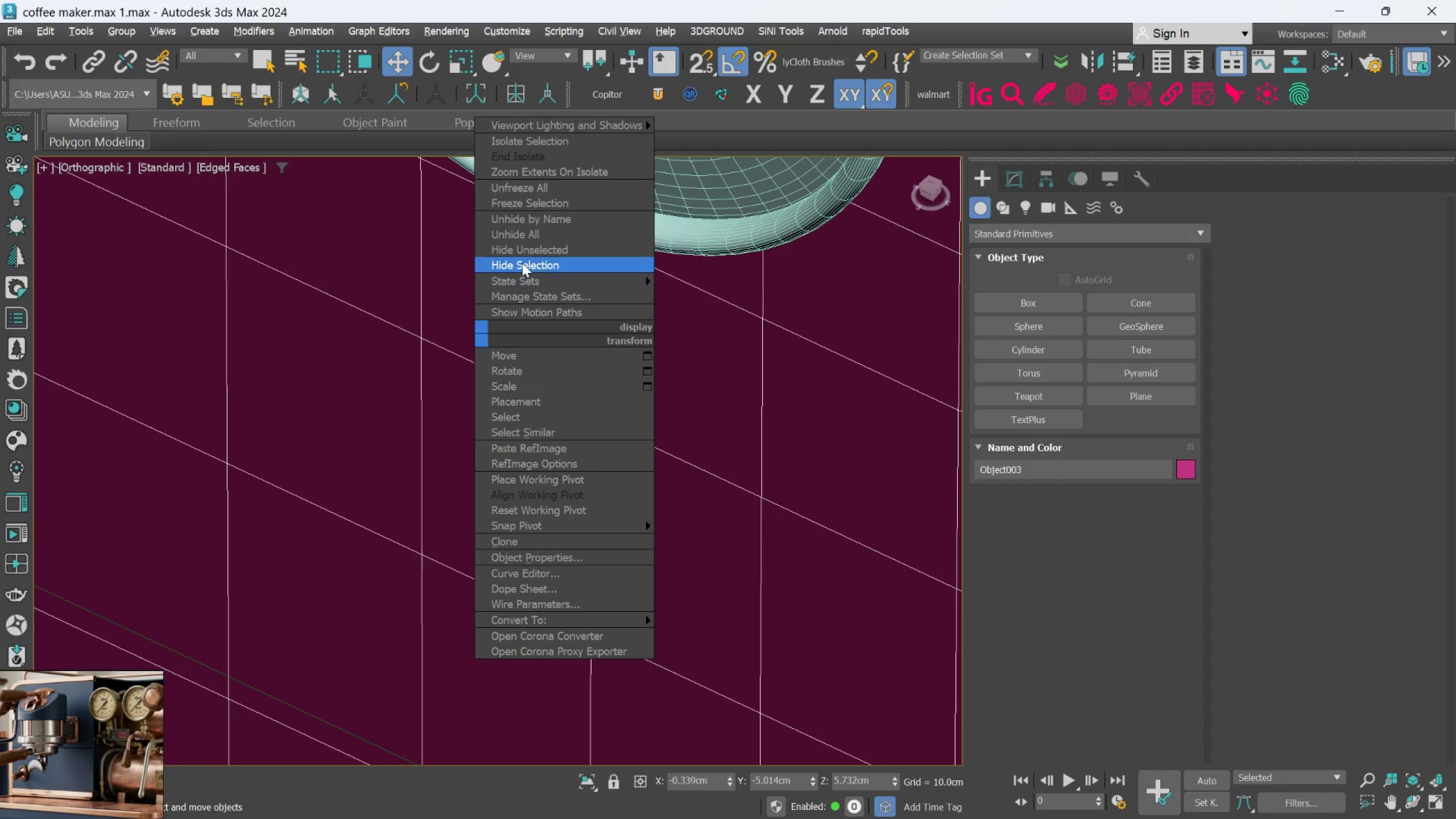 
left_click([523, 263])
 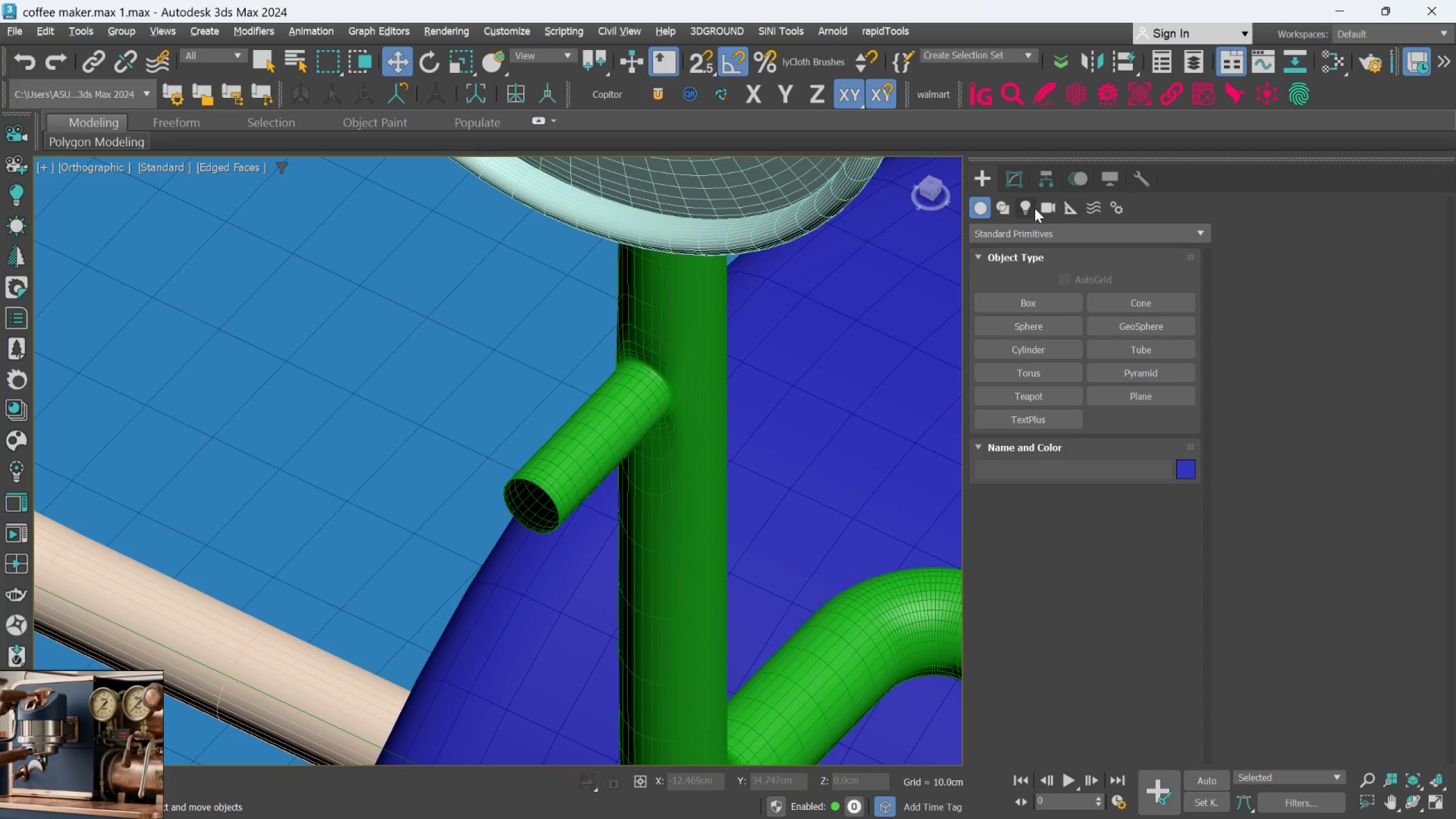 
left_click([1014, 188])
 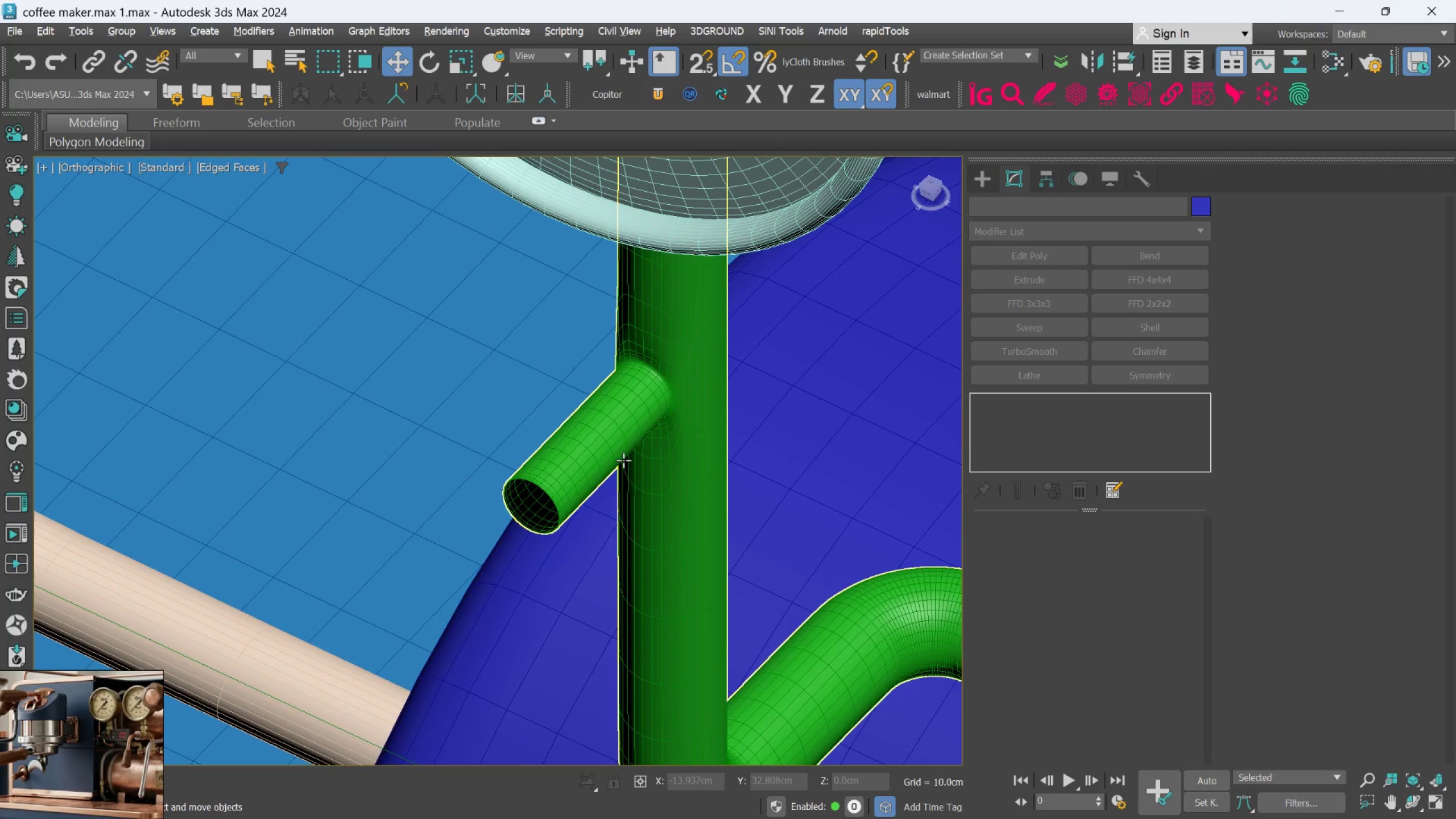 
left_click([618, 460])
 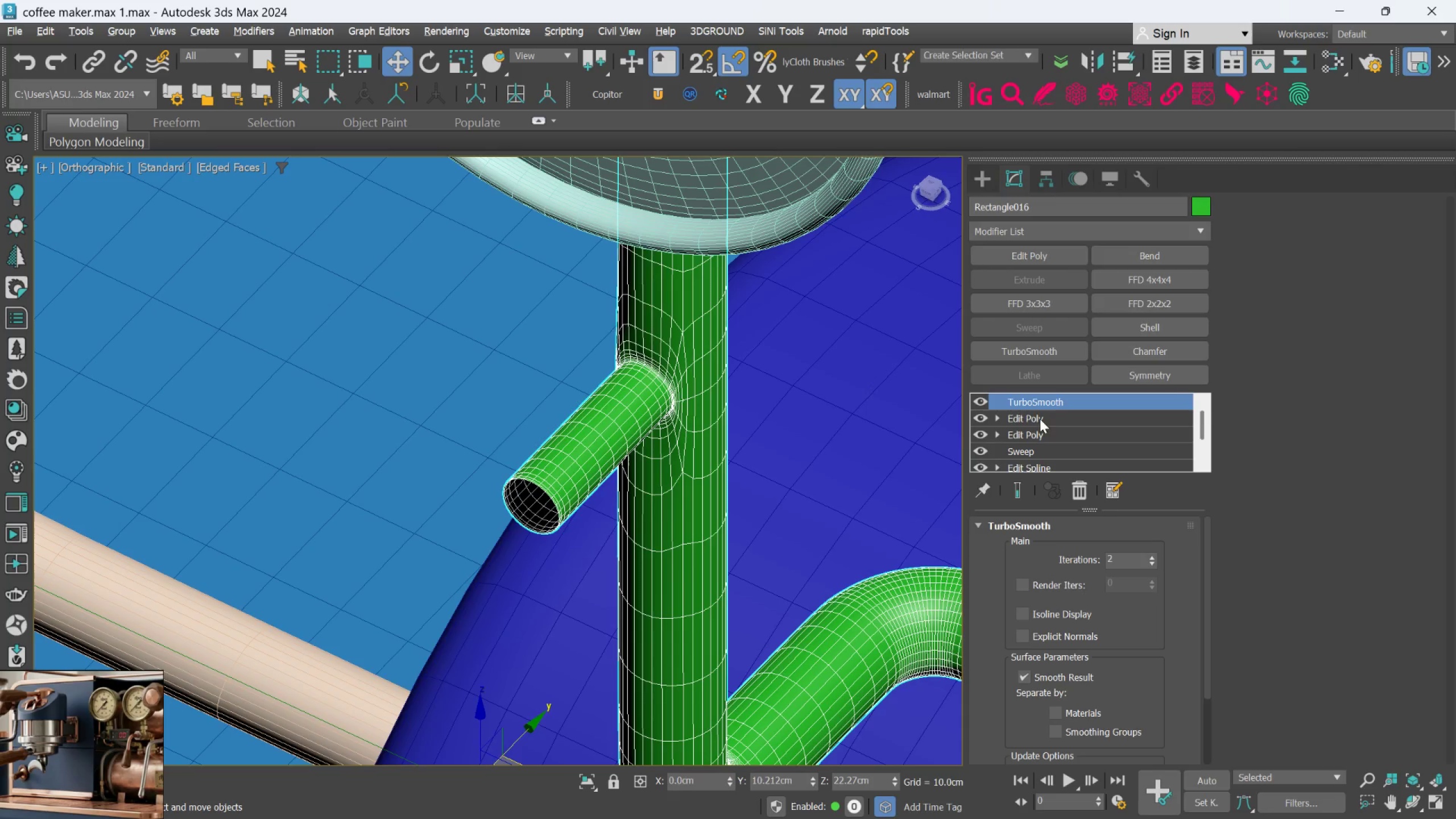 
left_click([1041, 416])
 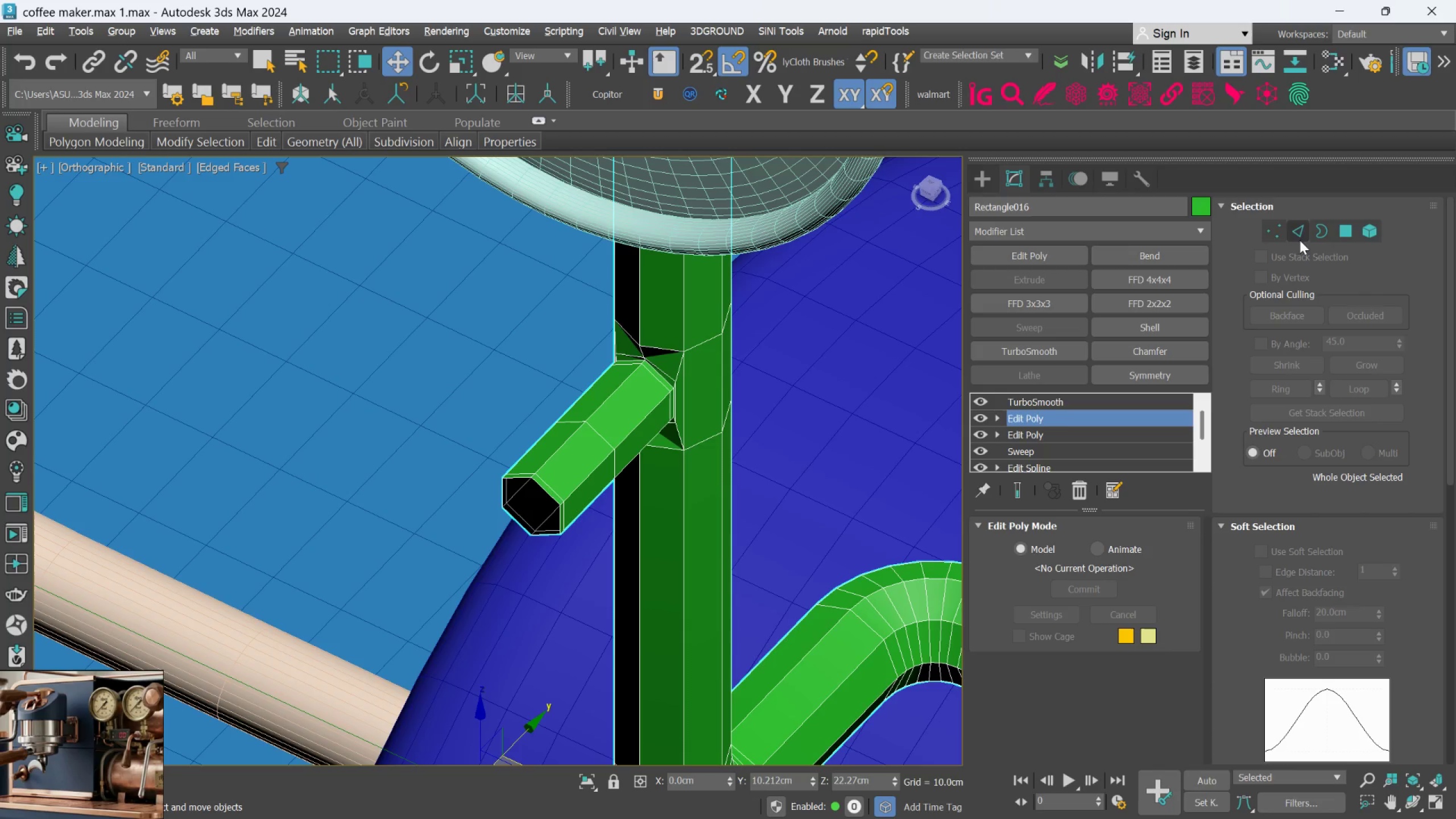 
left_click([1269, 230])
 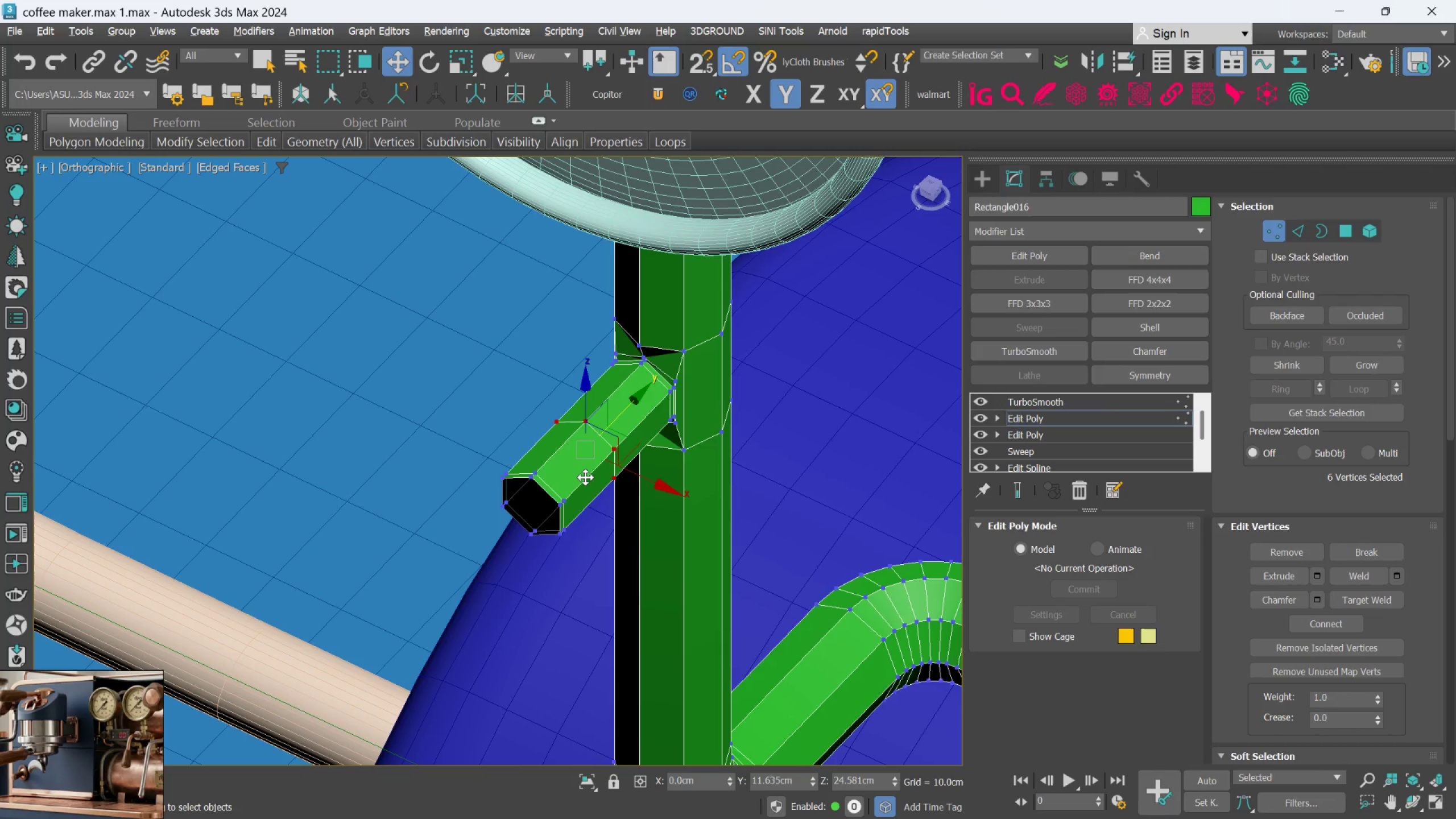 
scroll: coordinate [582, 479], scroll_direction: up, amount: 1.0
 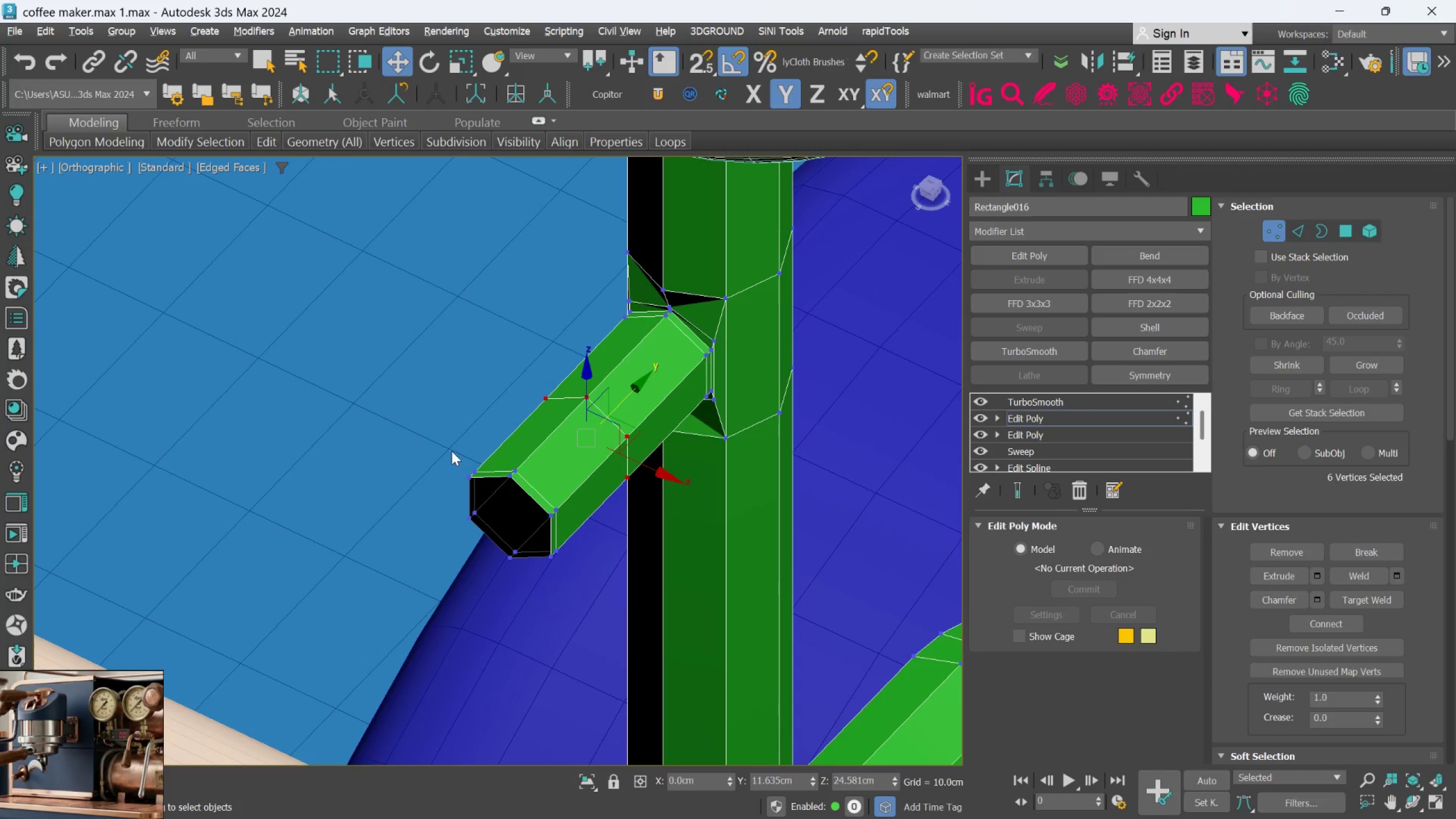 
left_click_drag(start_coordinate=[452, 451], to_coordinate=[594, 611])
 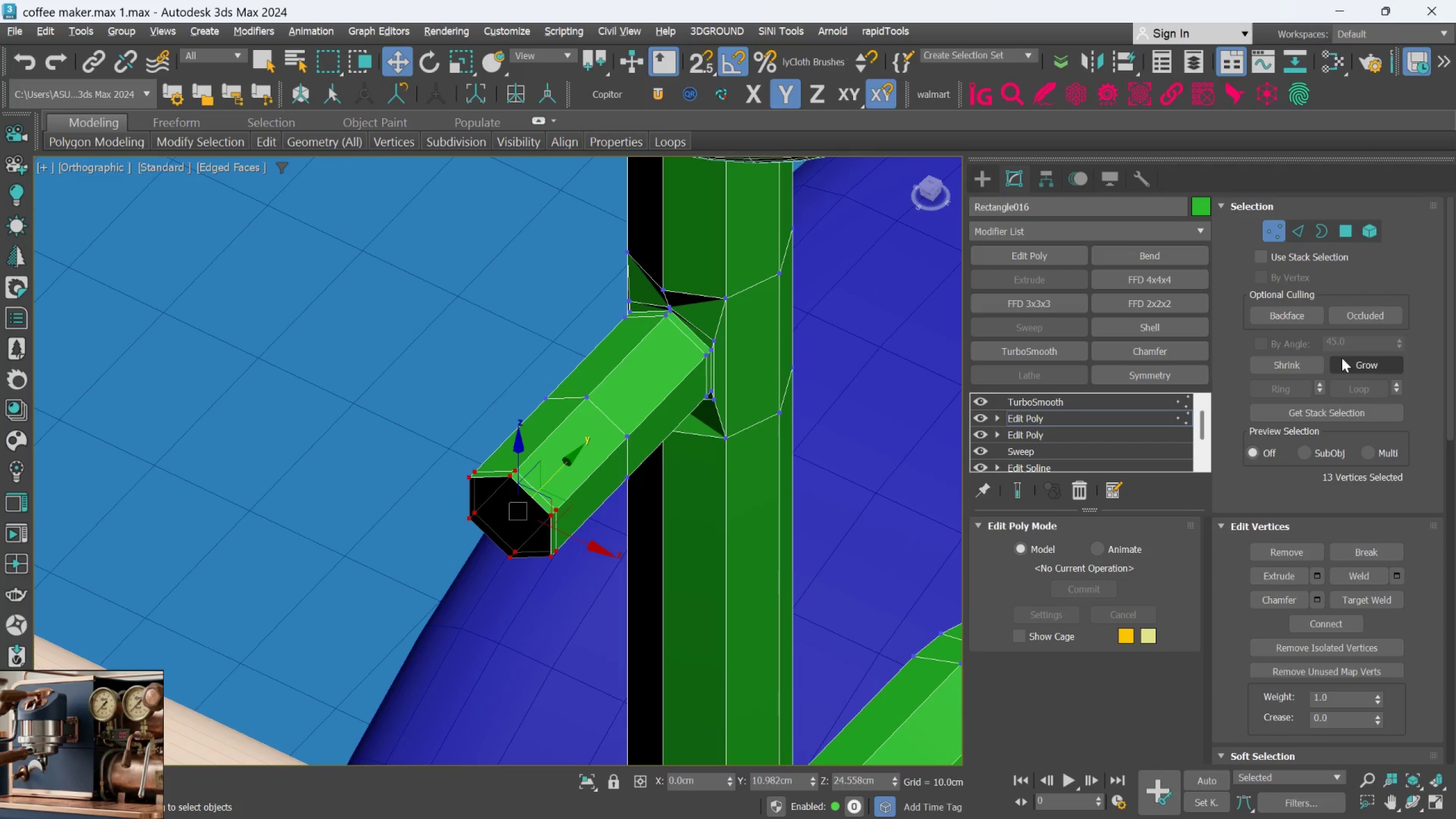 
left_click([1343, 231])
 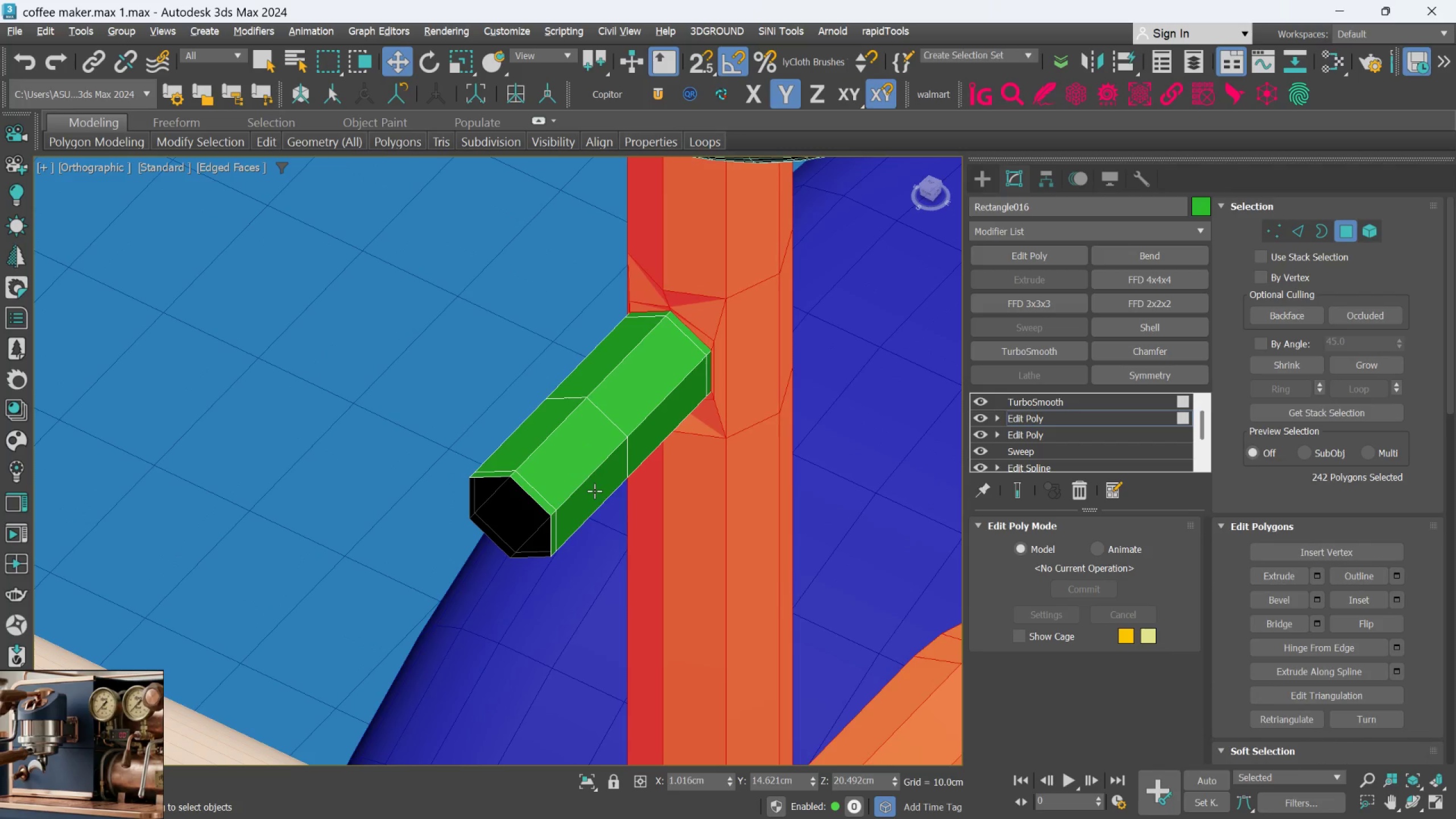 
left_click([593, 490])
 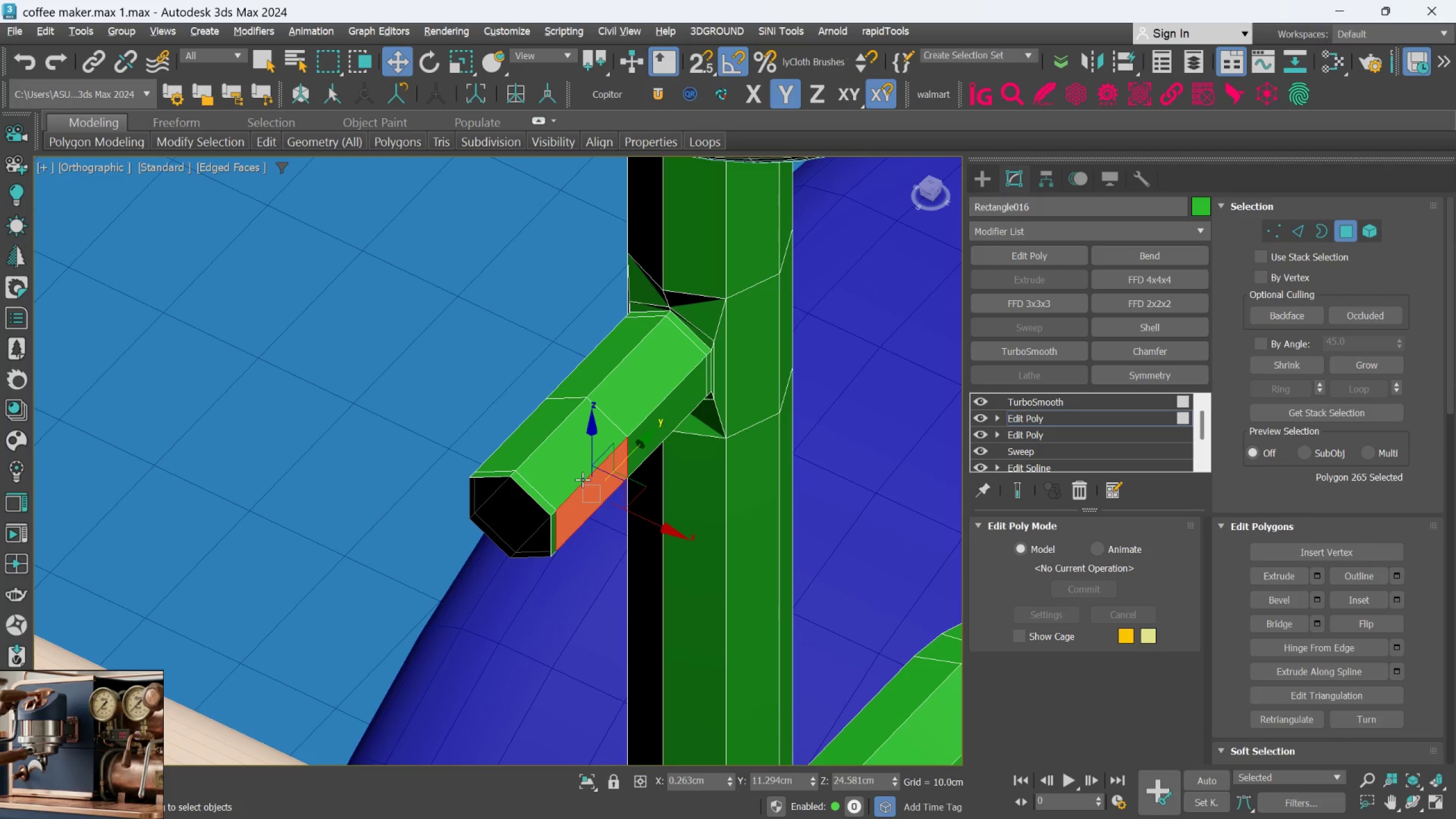 
hold_key(key=ControlLeft, duration=0.7)
double_click([582, 478])
 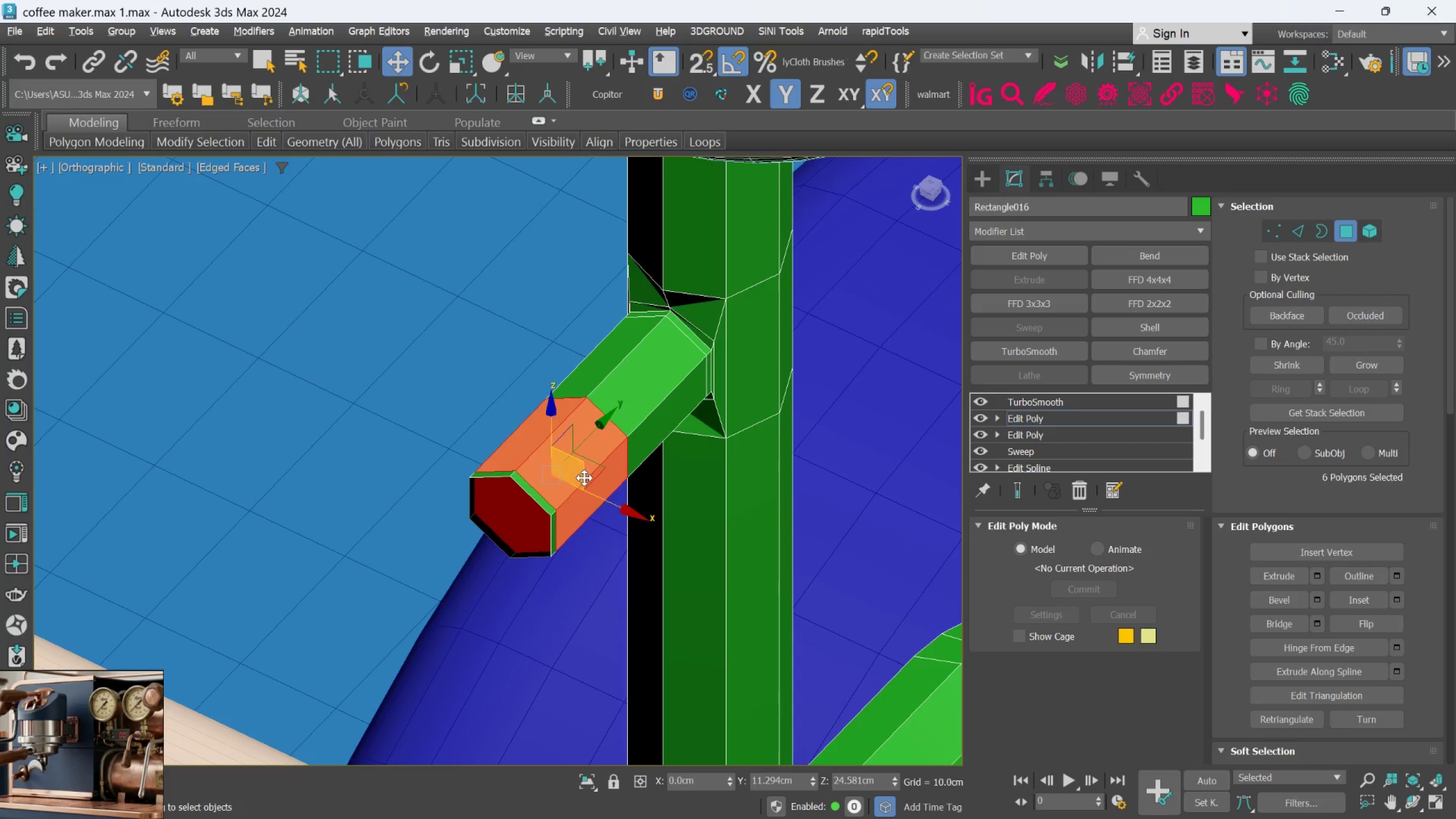 
key(Delete)
 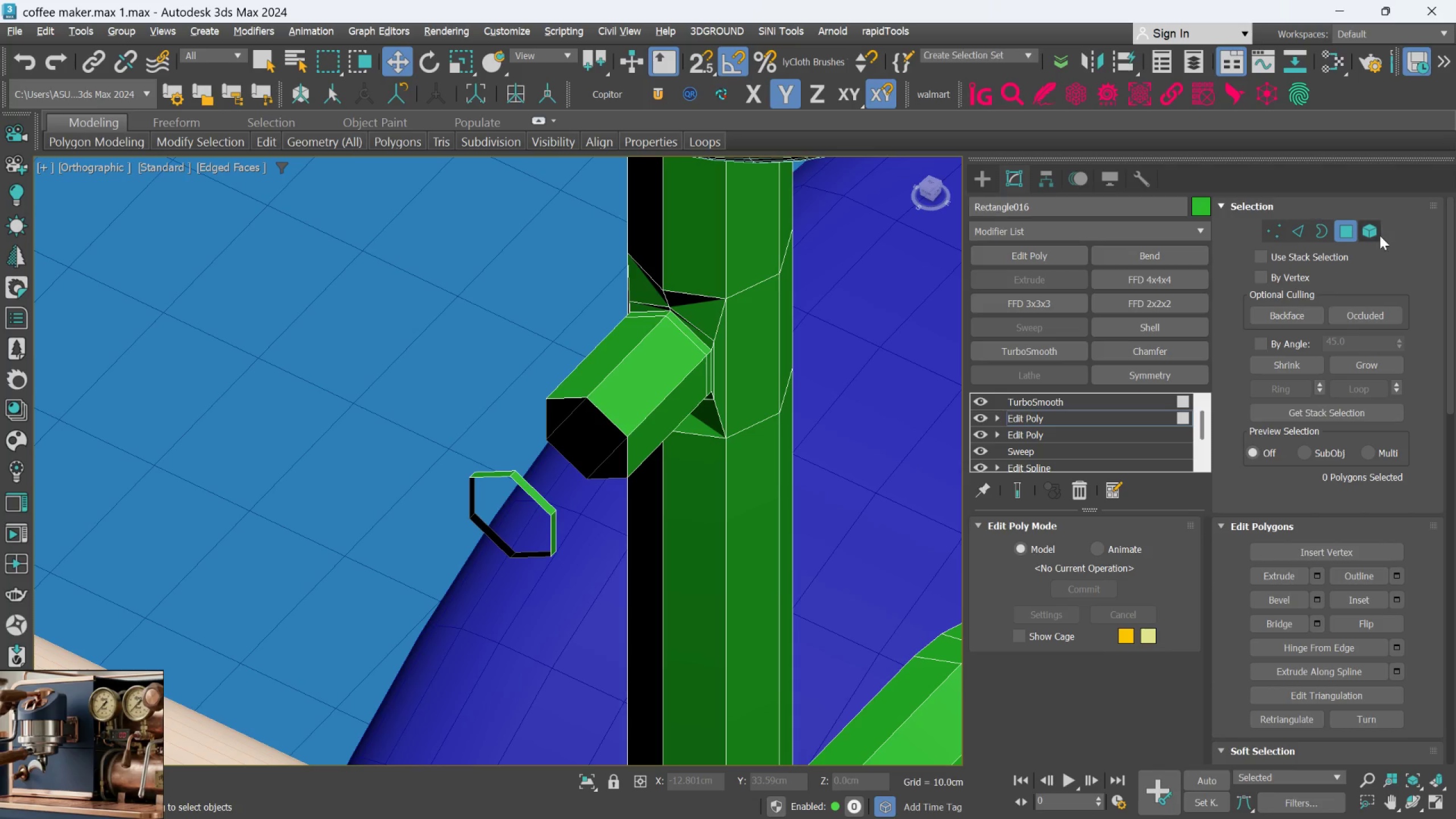 
left_click([1379, 236])
 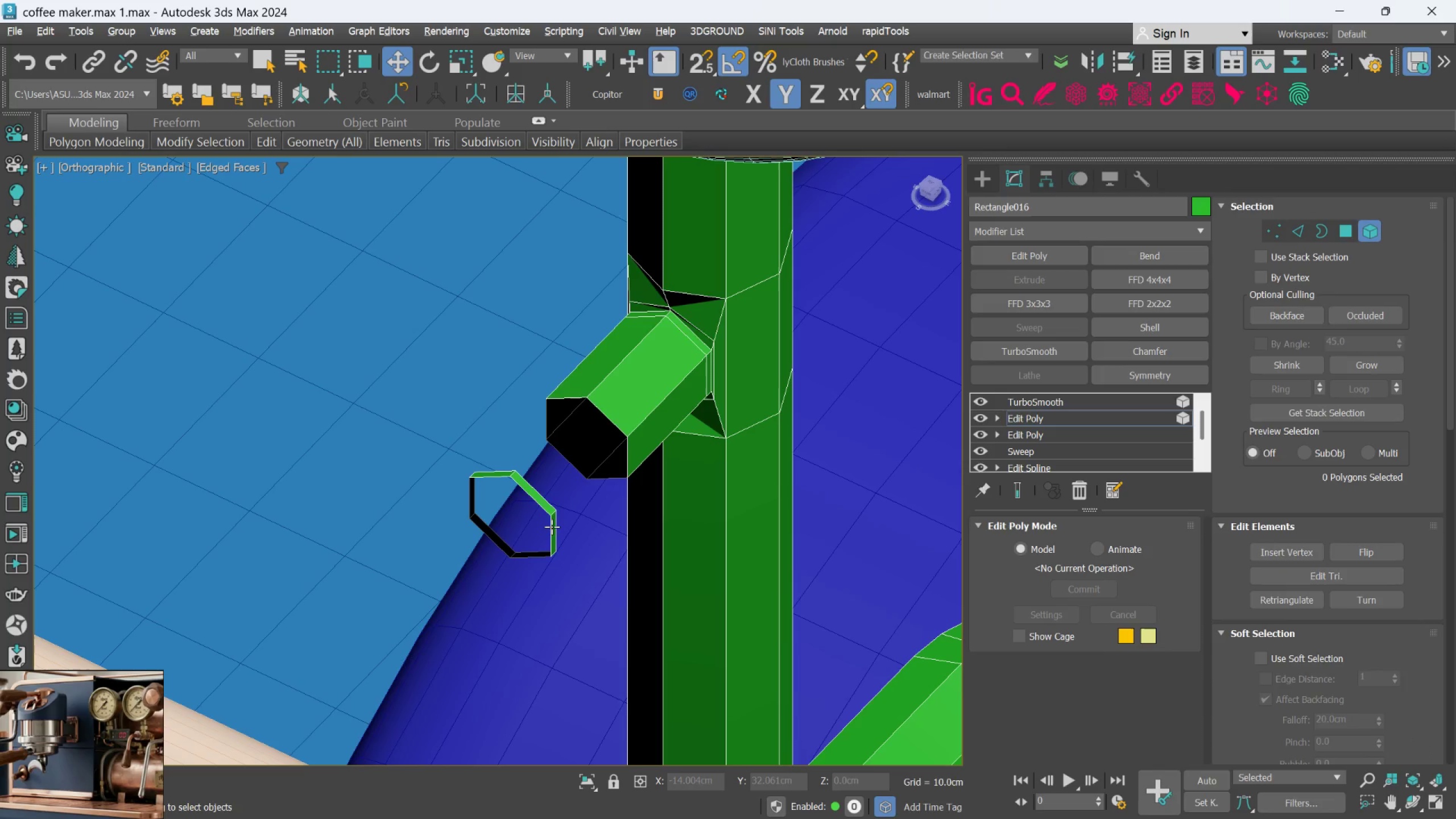 
left_click([552, 526])
 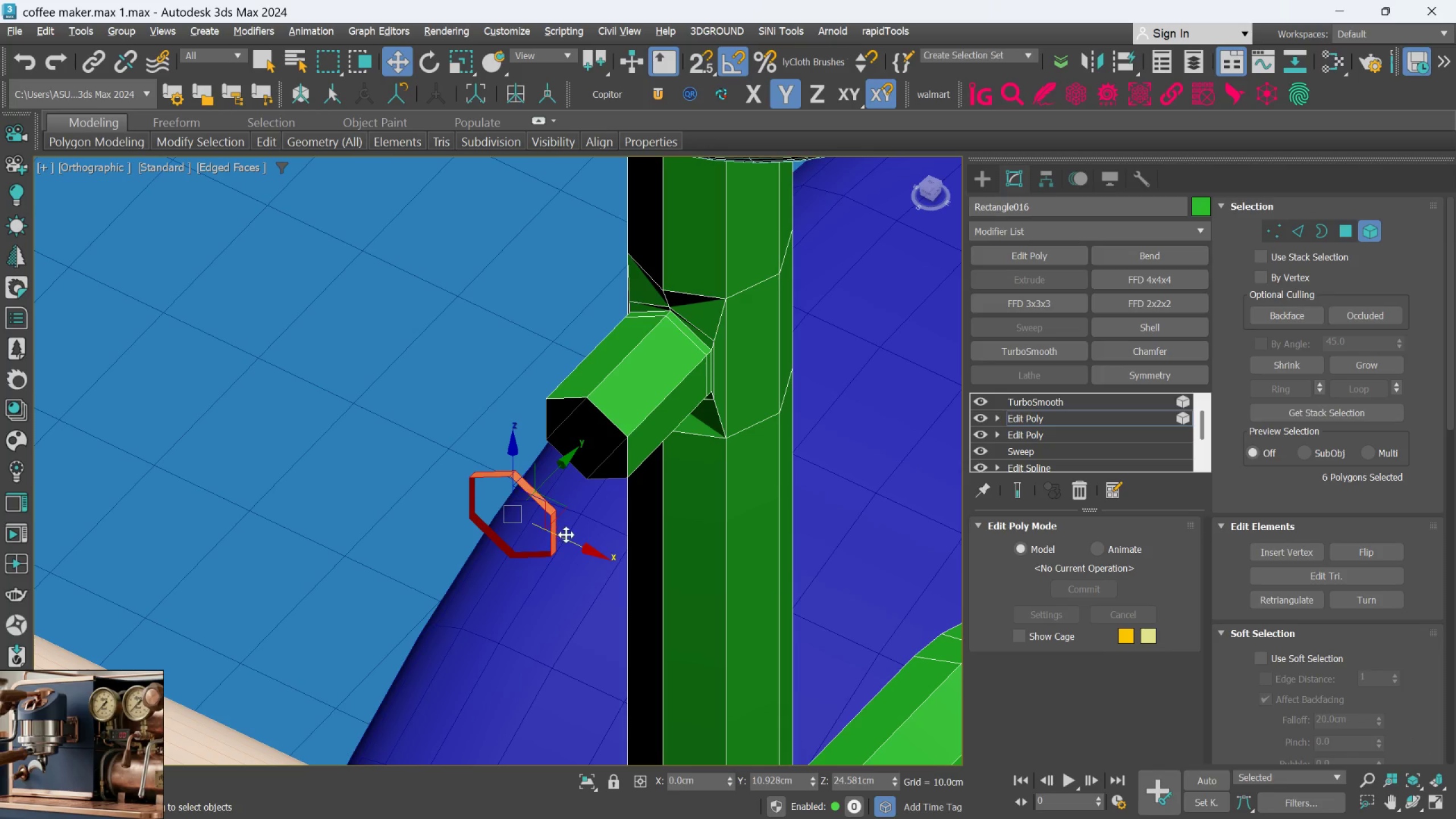 
key(Delete)
 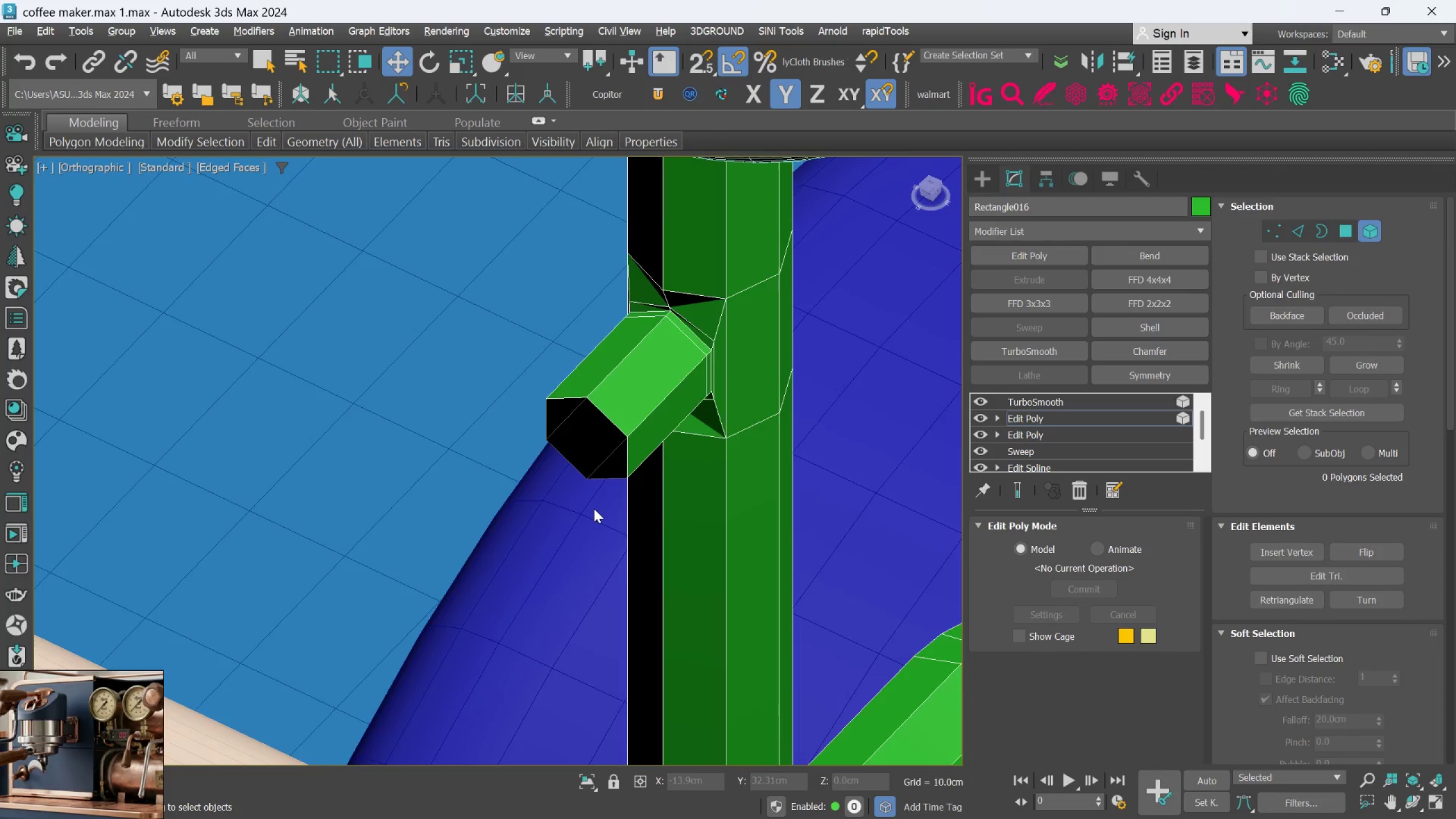 
scroll: coordinate [599, 508], scroll_direction: down, amount: 4.0
 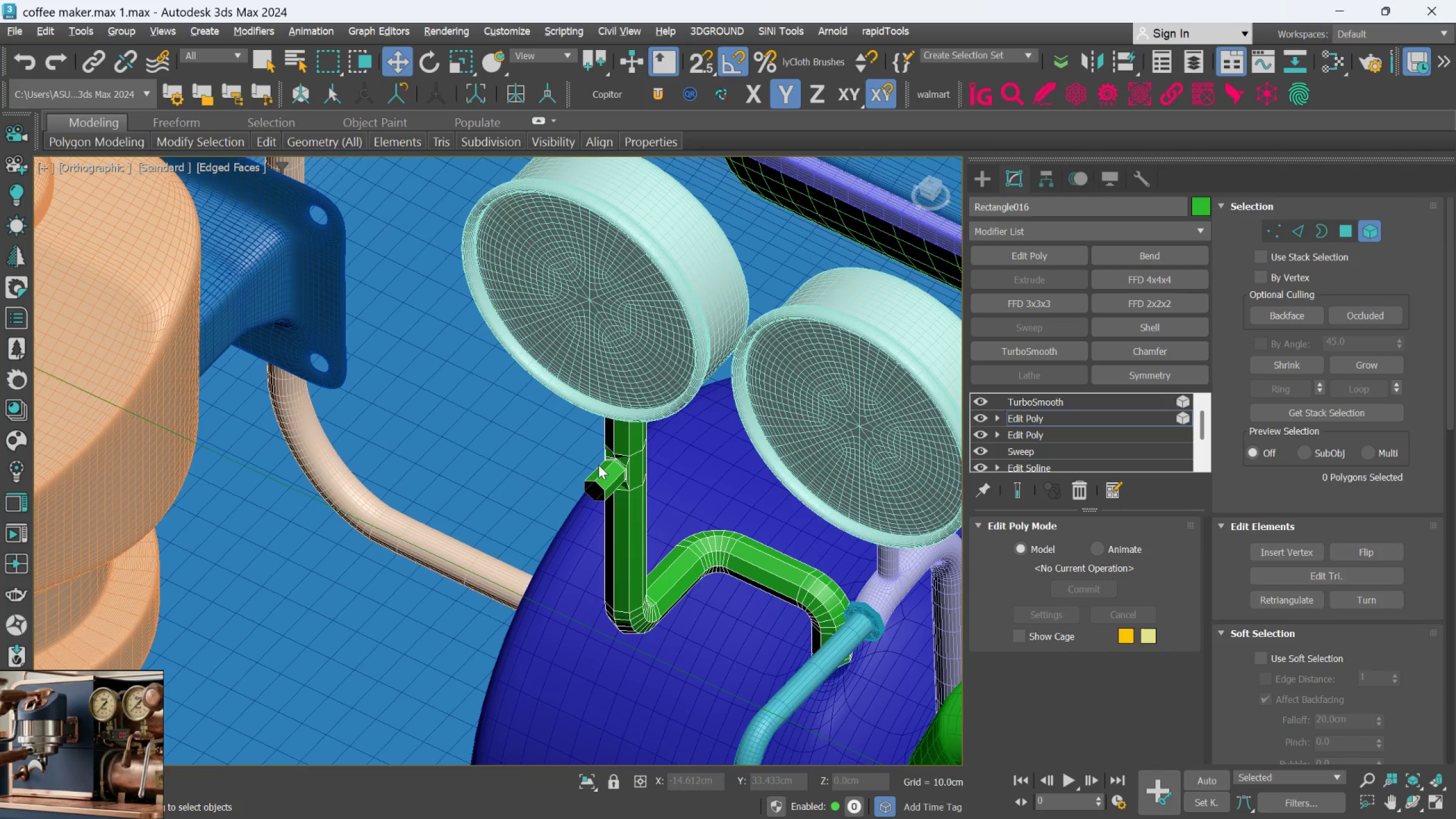 
scroll: coordinate [609, 477], scroll_direction: up, amount: 5.0
 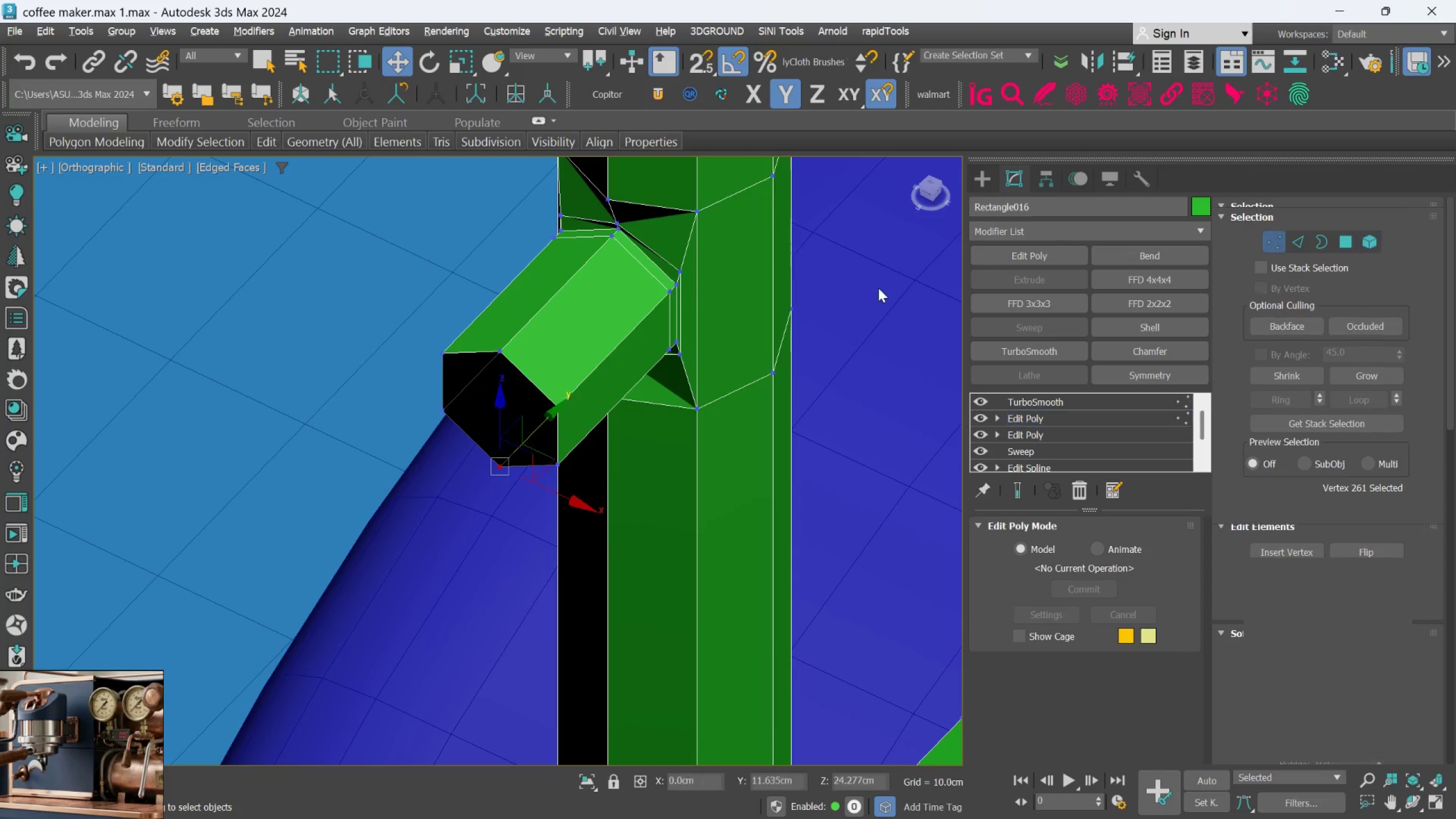 
wait(7.21)
 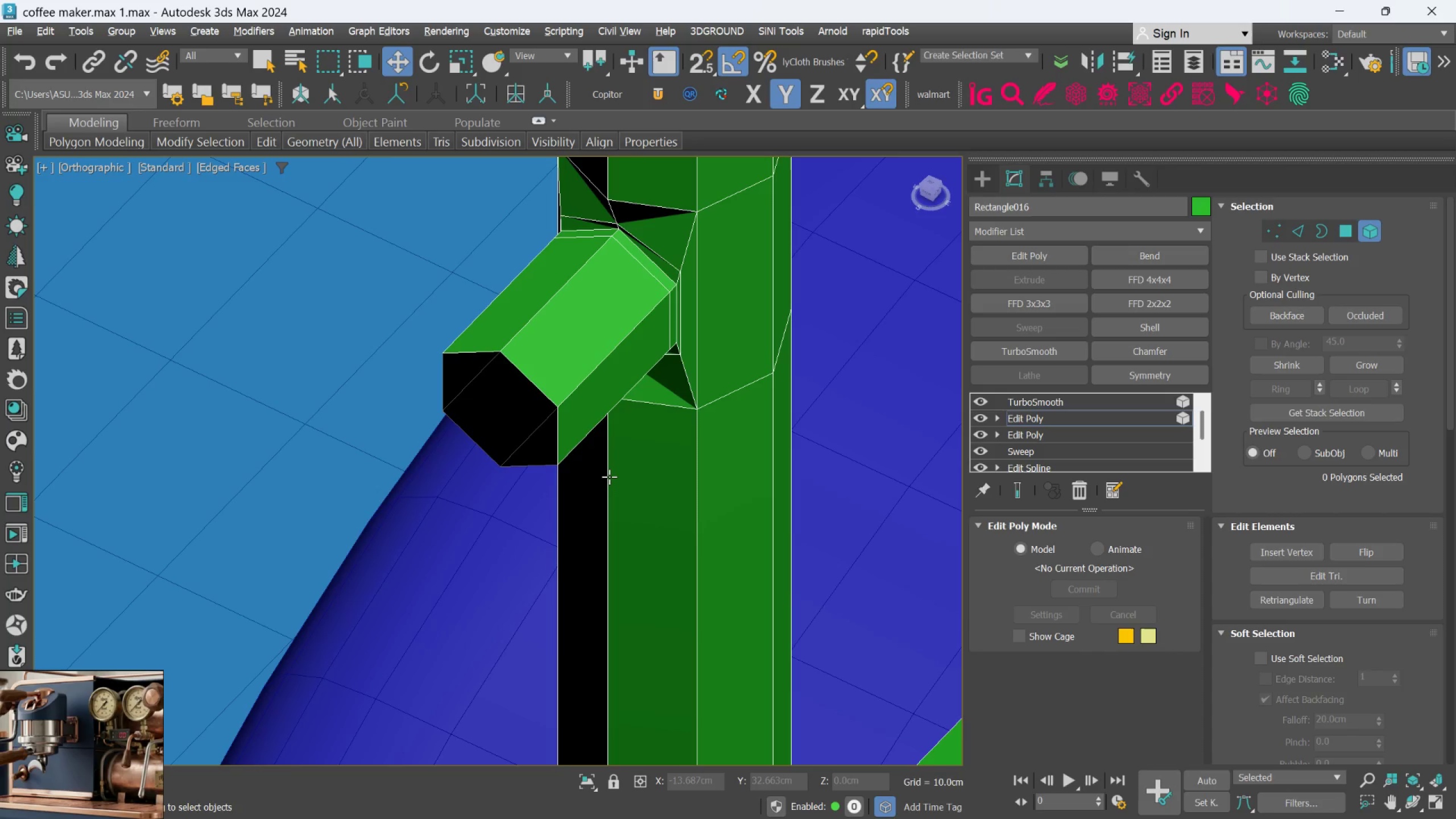 
double_click([500, 354])
 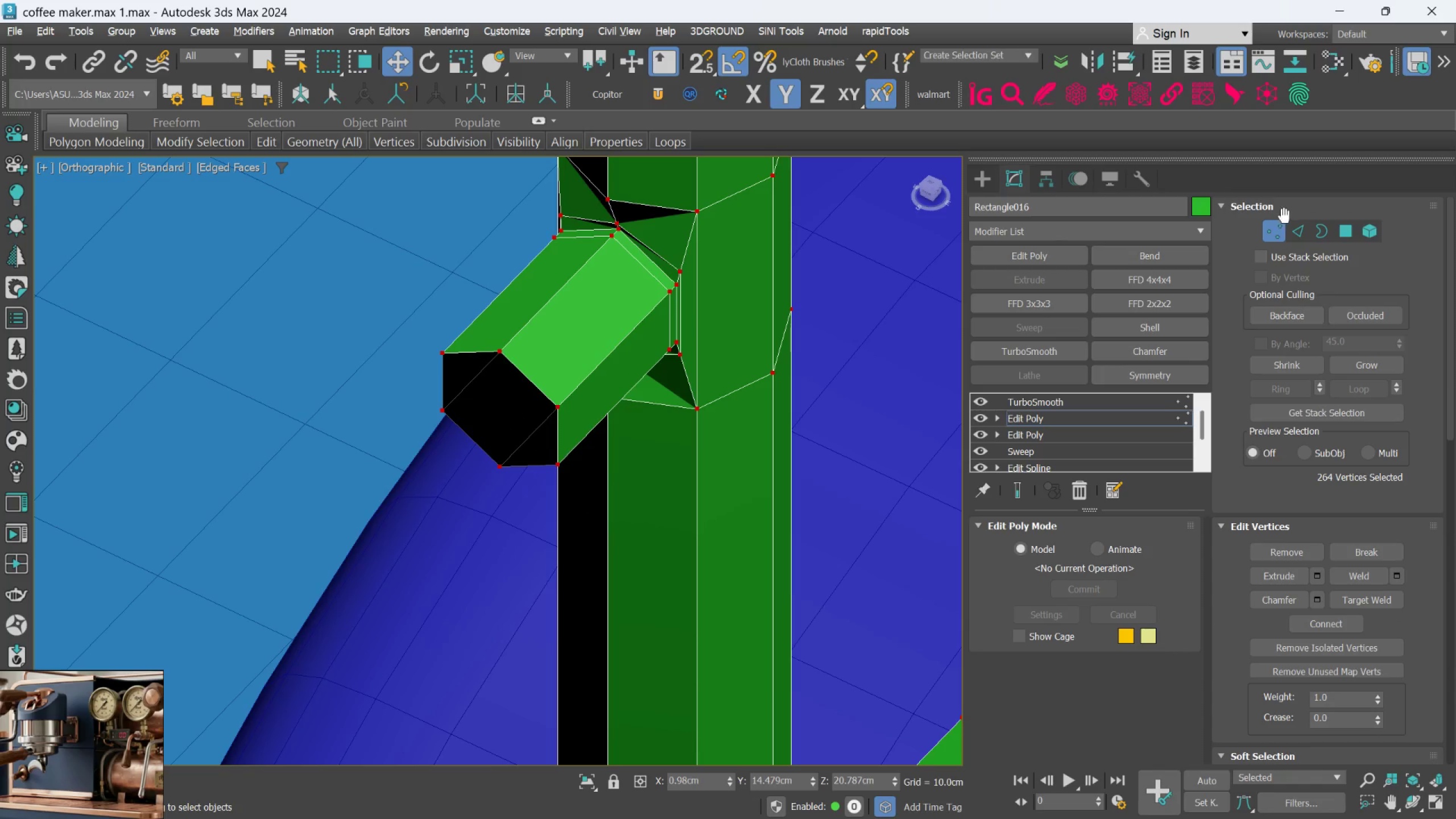 
left_click([1296, 231])
 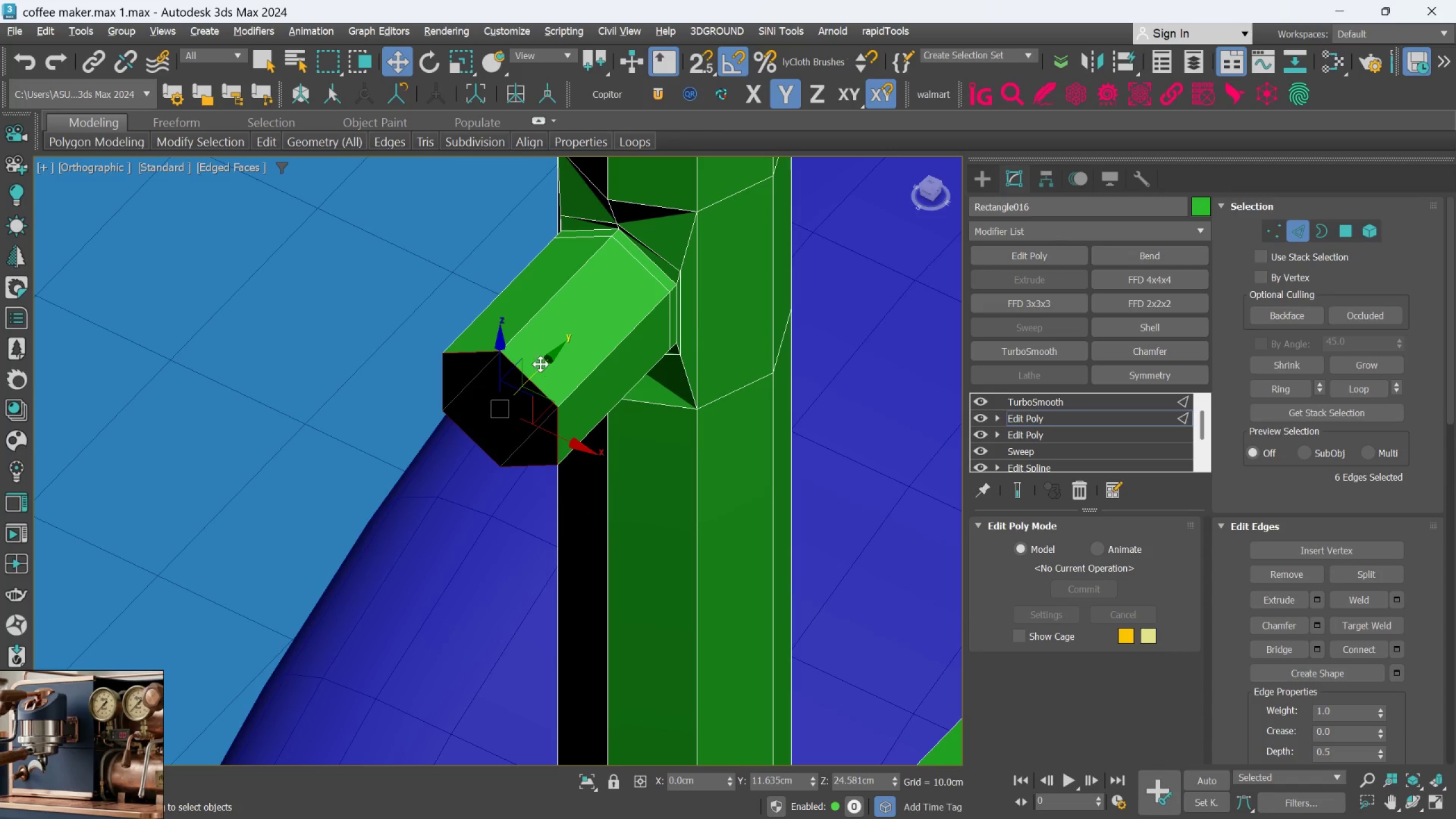 
left_click_drag(start_coordinate=[540, 367], to_coordinate=[551, 352])
 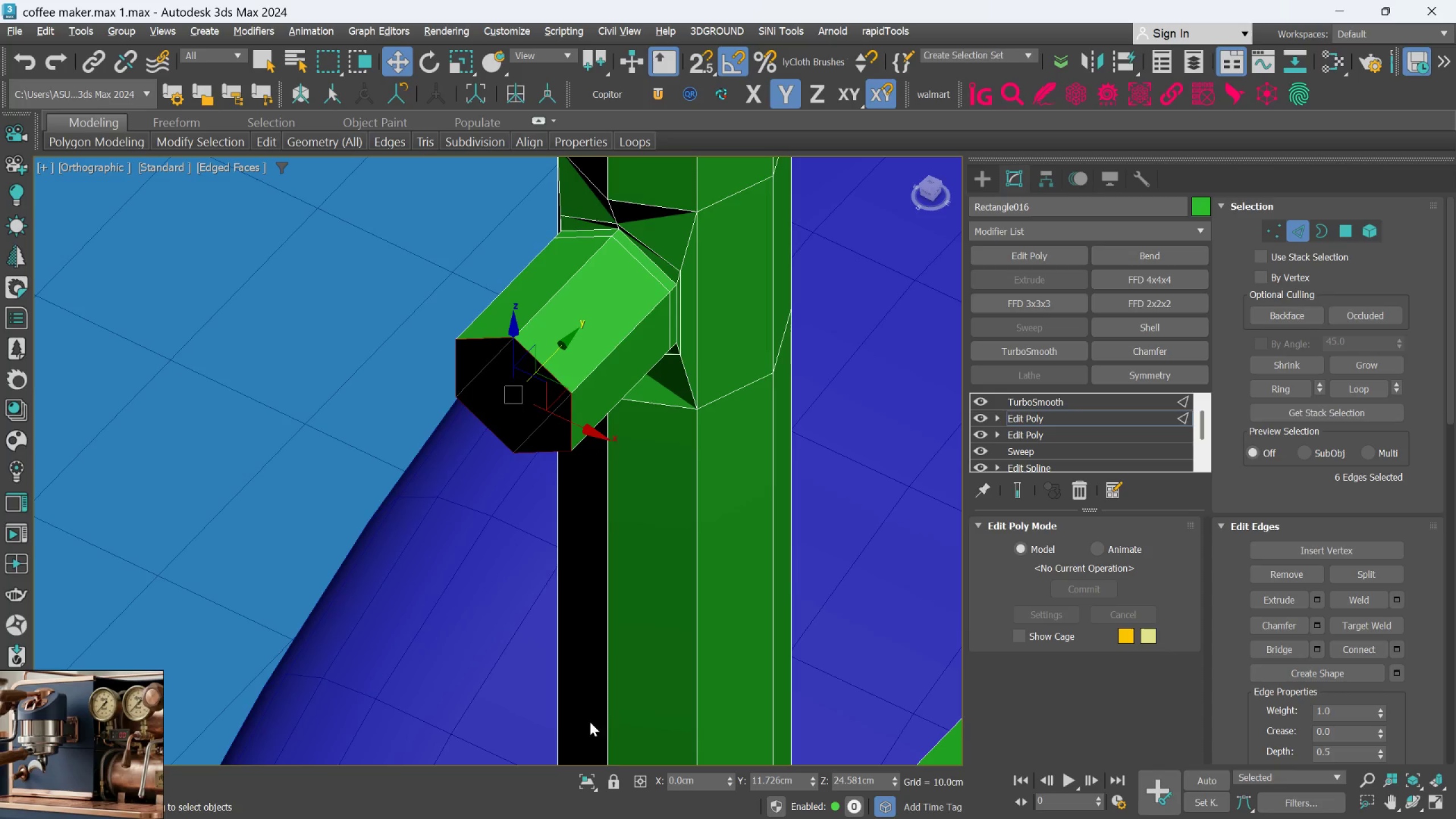 
scroll: coordinate [715, 609], scroll_direction: down, amount: 15.0
 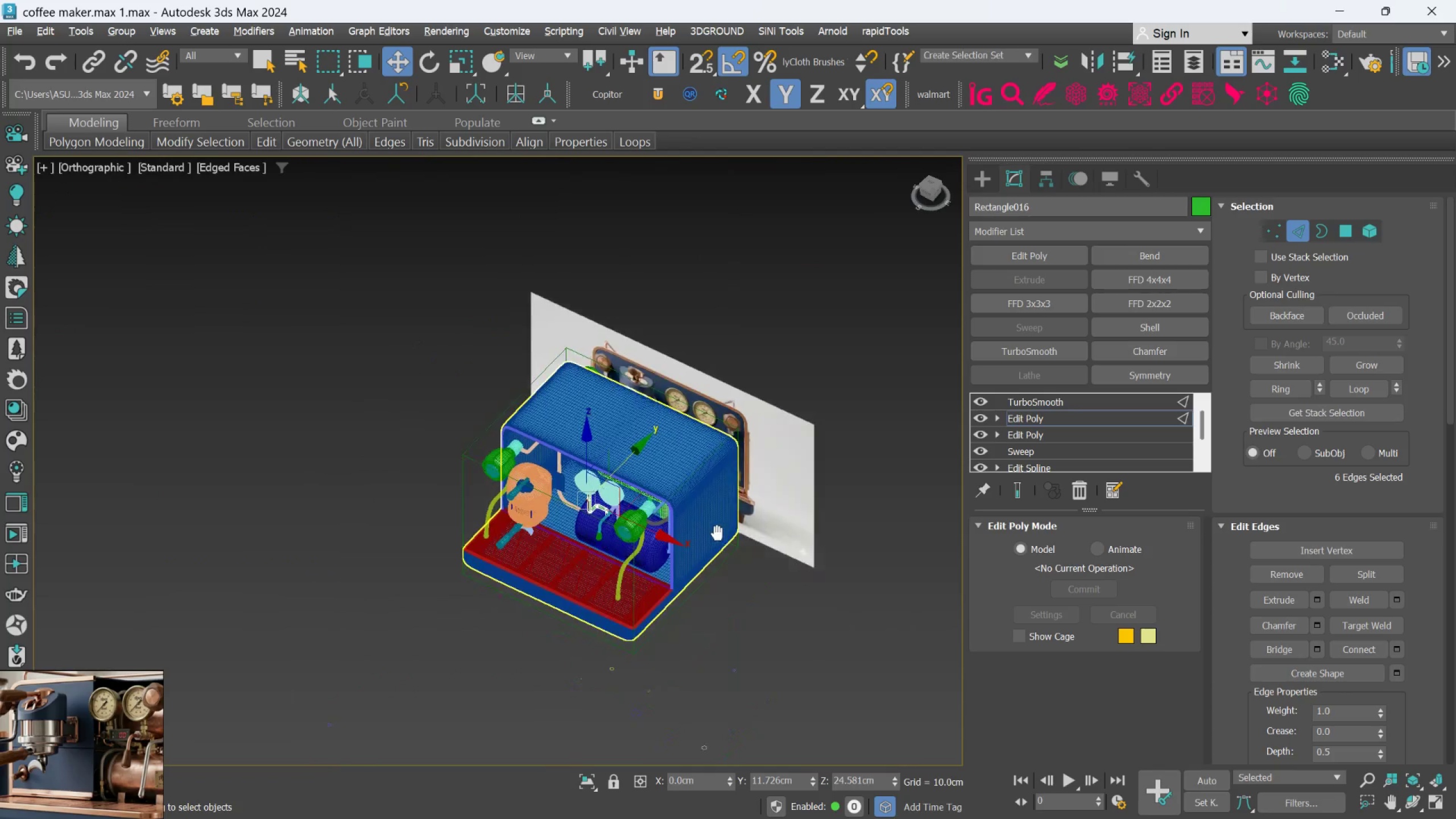 
scroll: coordinate [718, 533], scroll_direction: up, amount: 3.0
 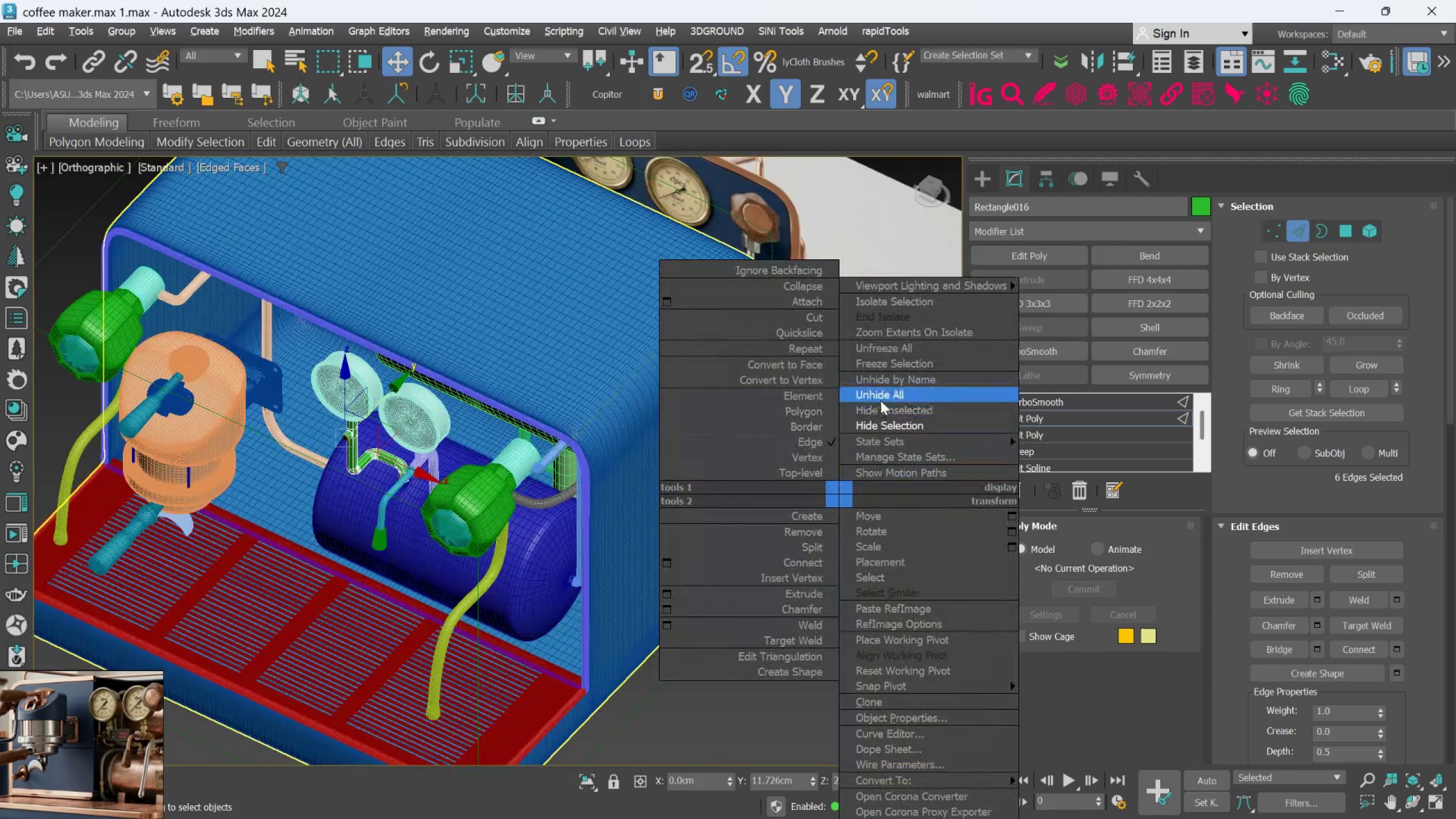 
left_click_drag(start_coordinate=[881, 397], to_coordinate=[881, 587])
 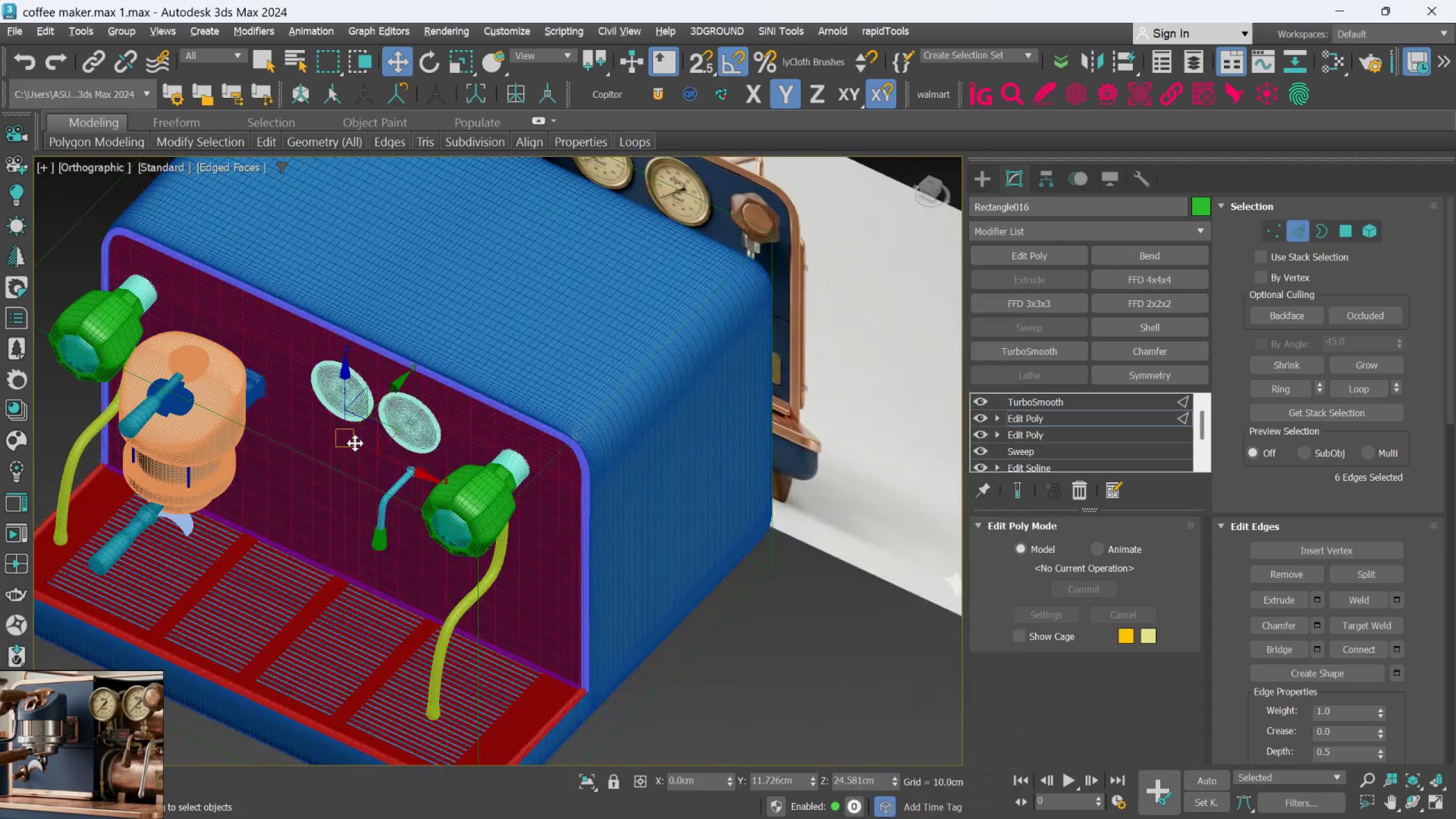 
scroll: coordinate [354, 442], scroll_direction: up, amount: 4.0
 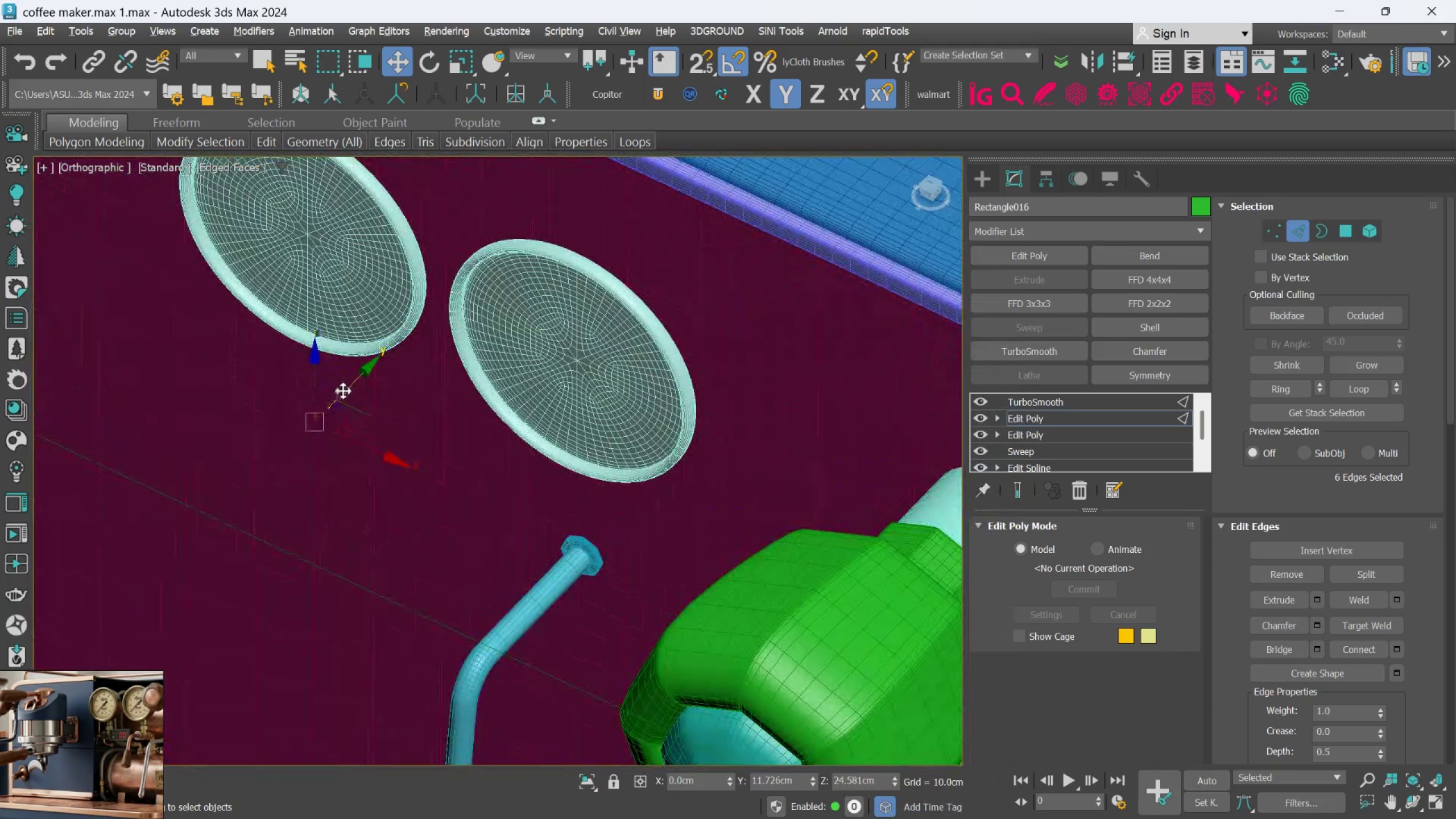 
left_click_drag(start_coordinate=[344, 391], to_coordinate=[352, 385])
 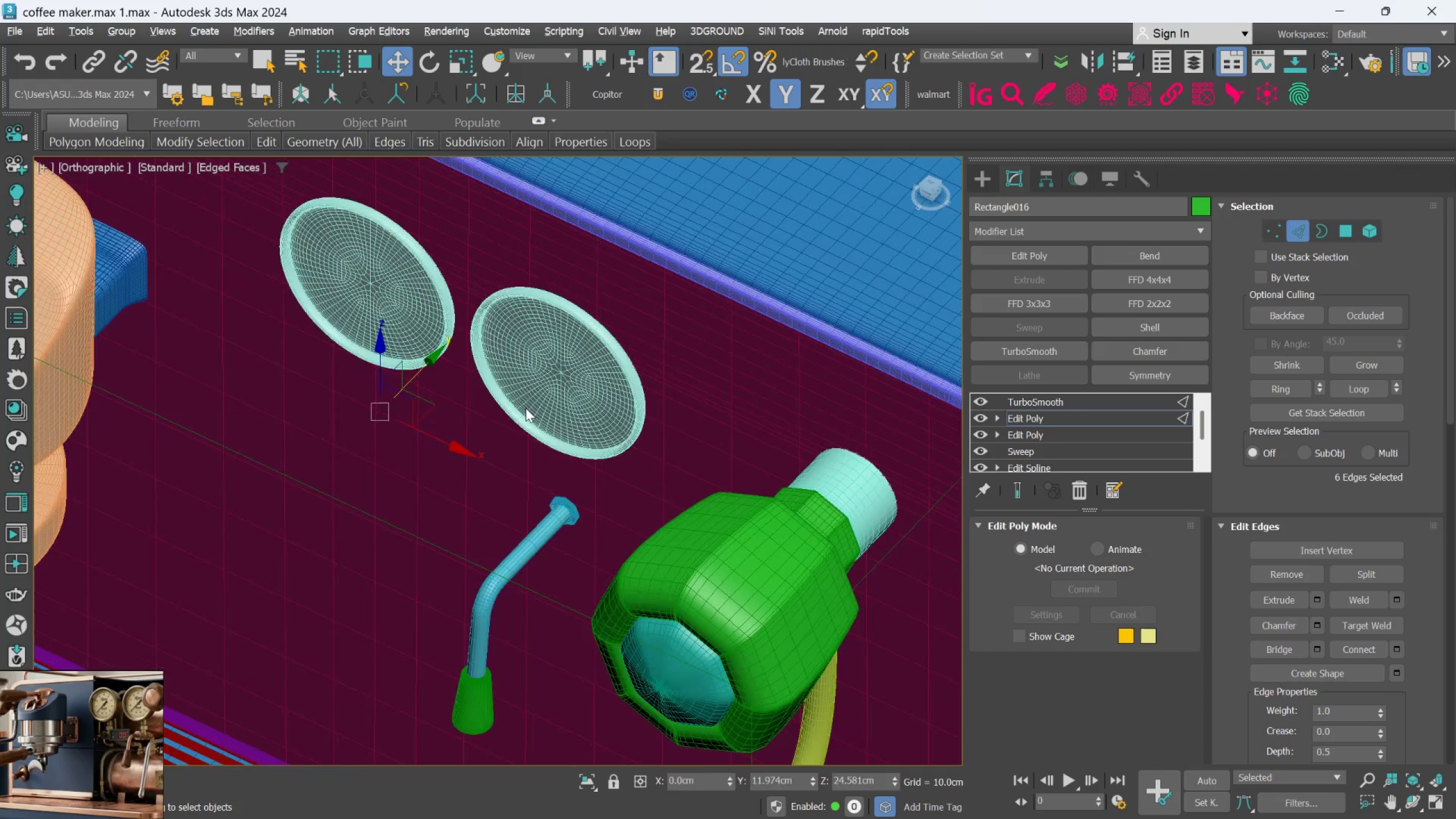 
scroll: coordinate [524, 403], scroll_direction: down, amount: 3.0
 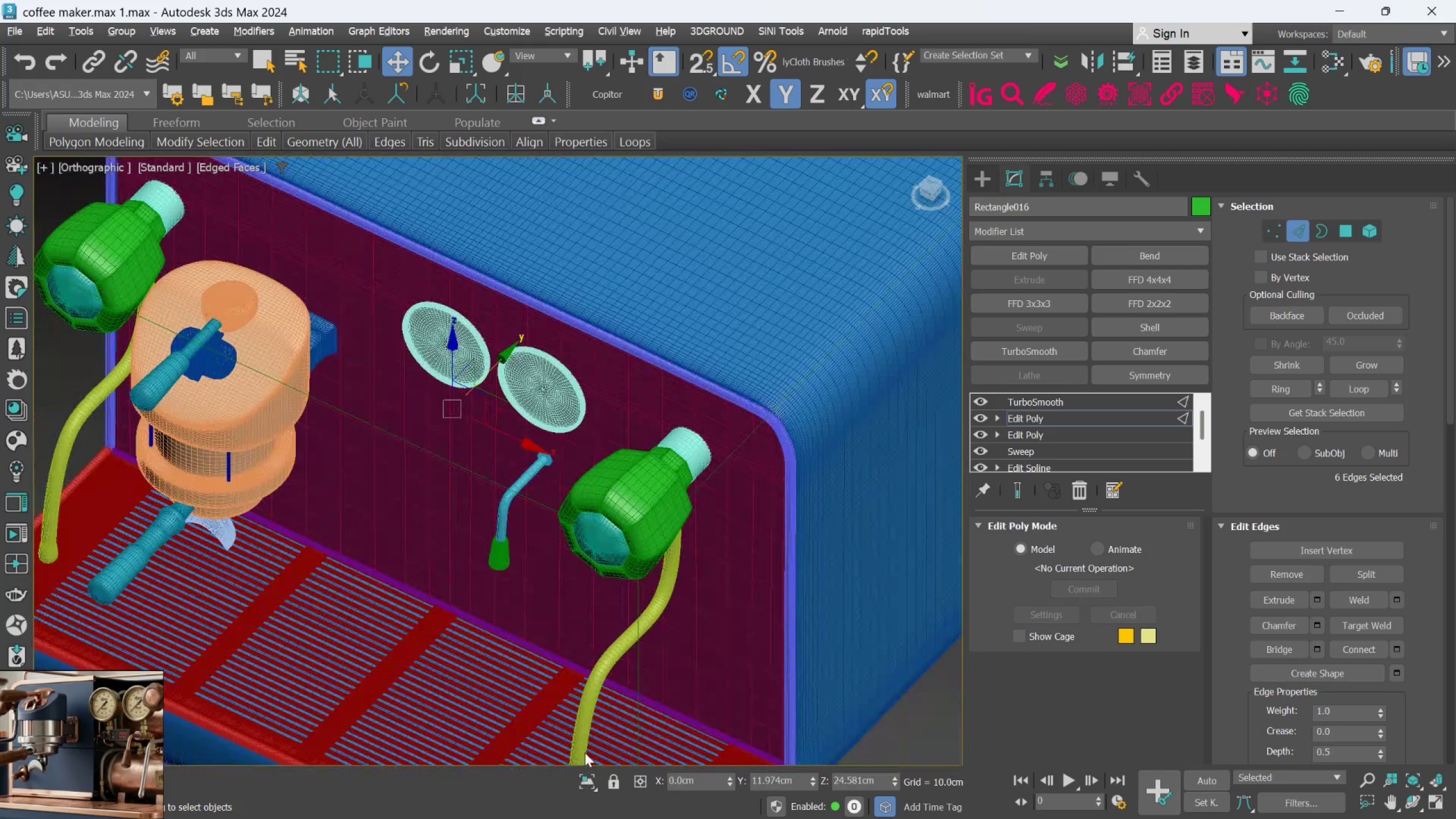 
hold_key(key=ControlLeft, duration=0.42)
 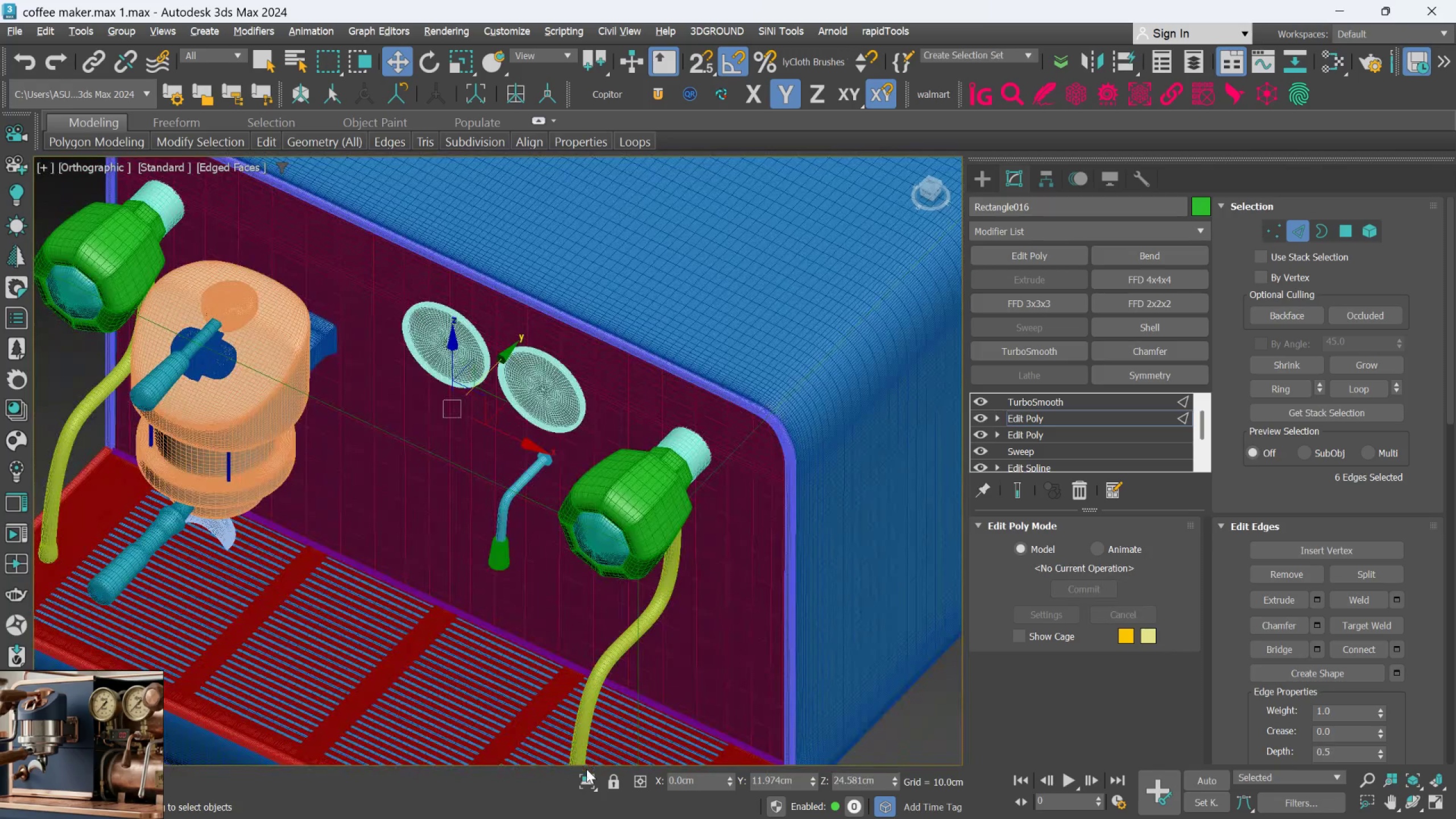 
left_click([586, 771])
 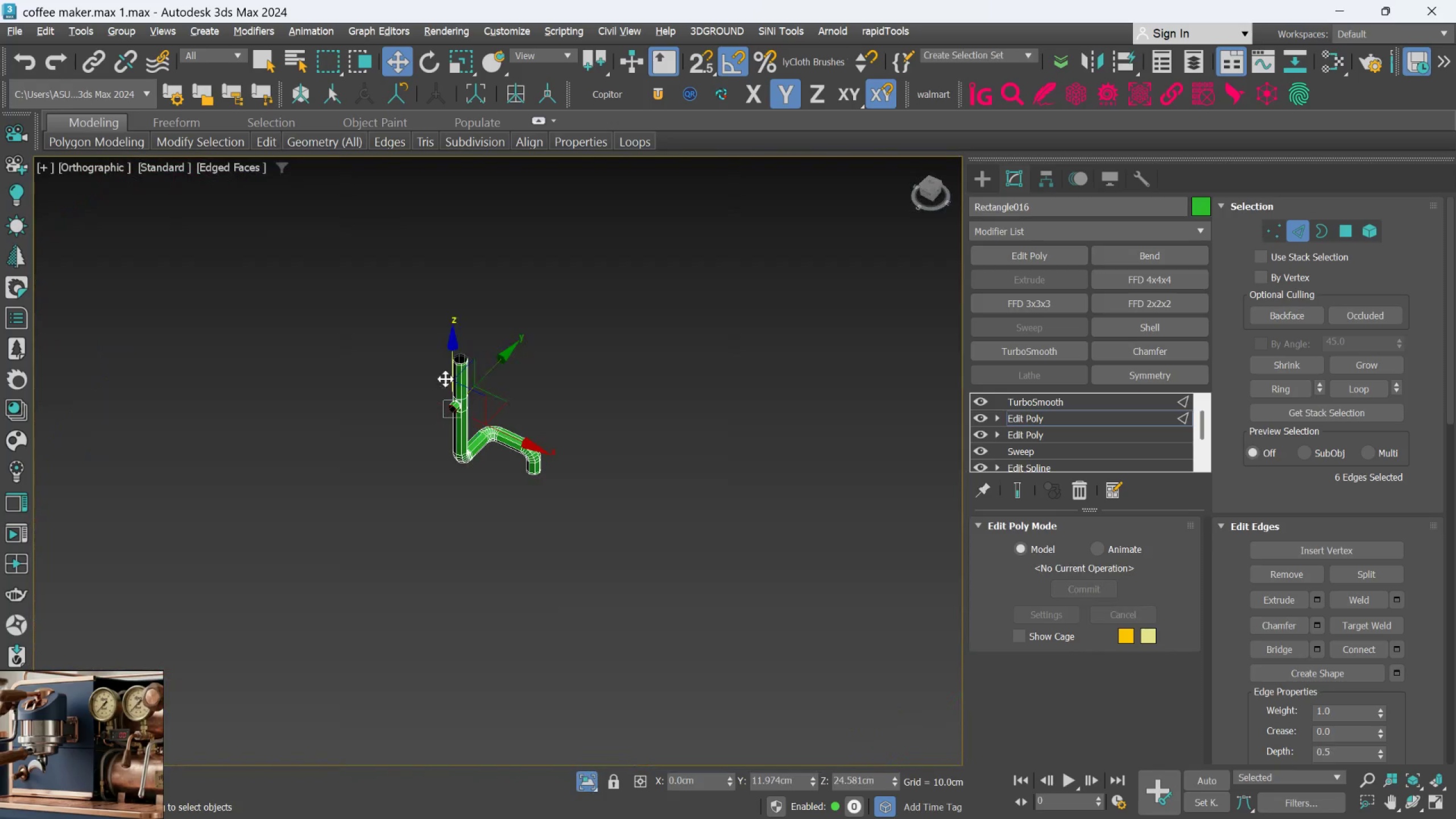 
scroll: coordinate [116, 759], scroll_direction: up, amount: 10.0
 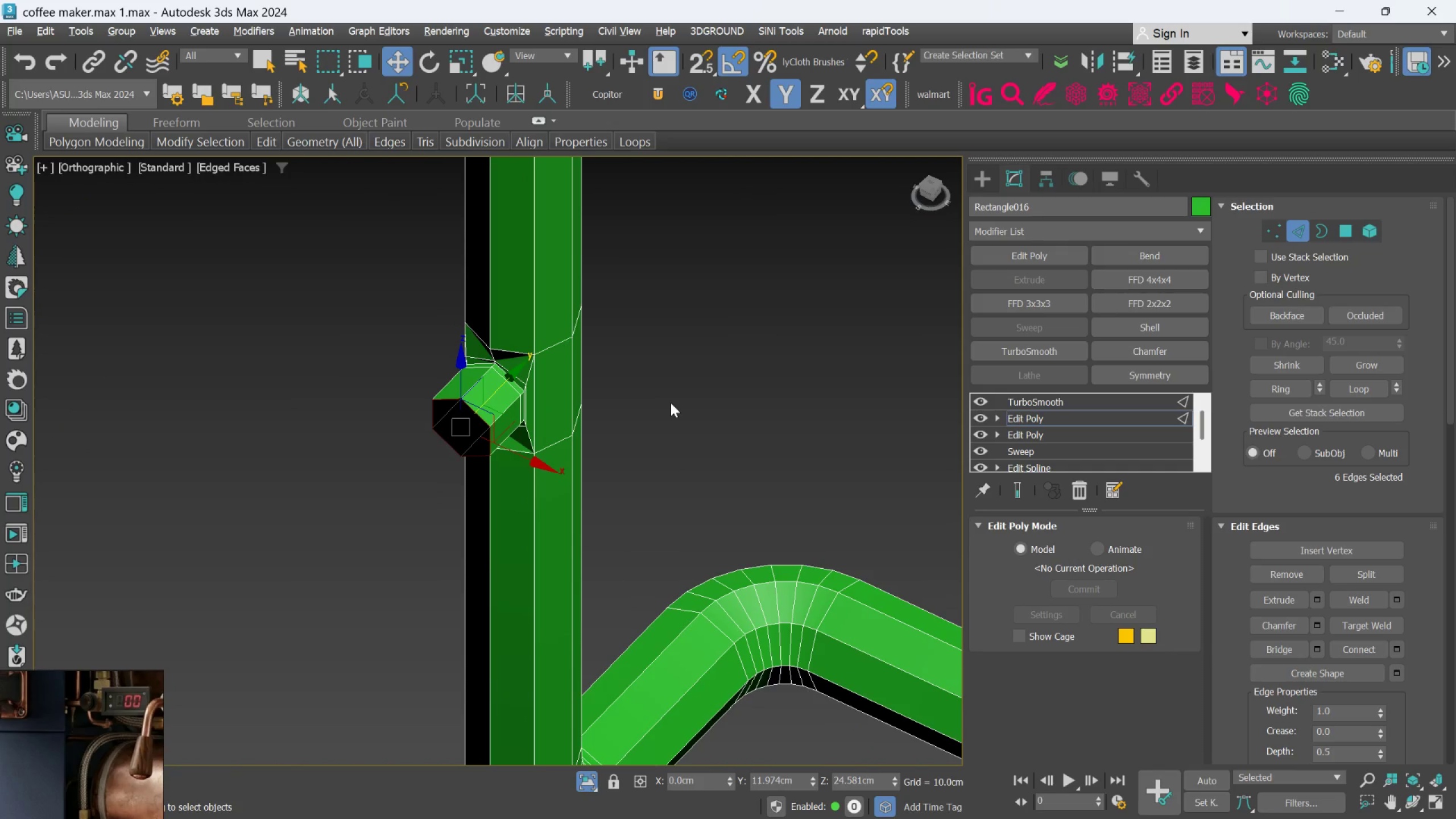 
hold_key(key=AltLeft, duration=1.5)
 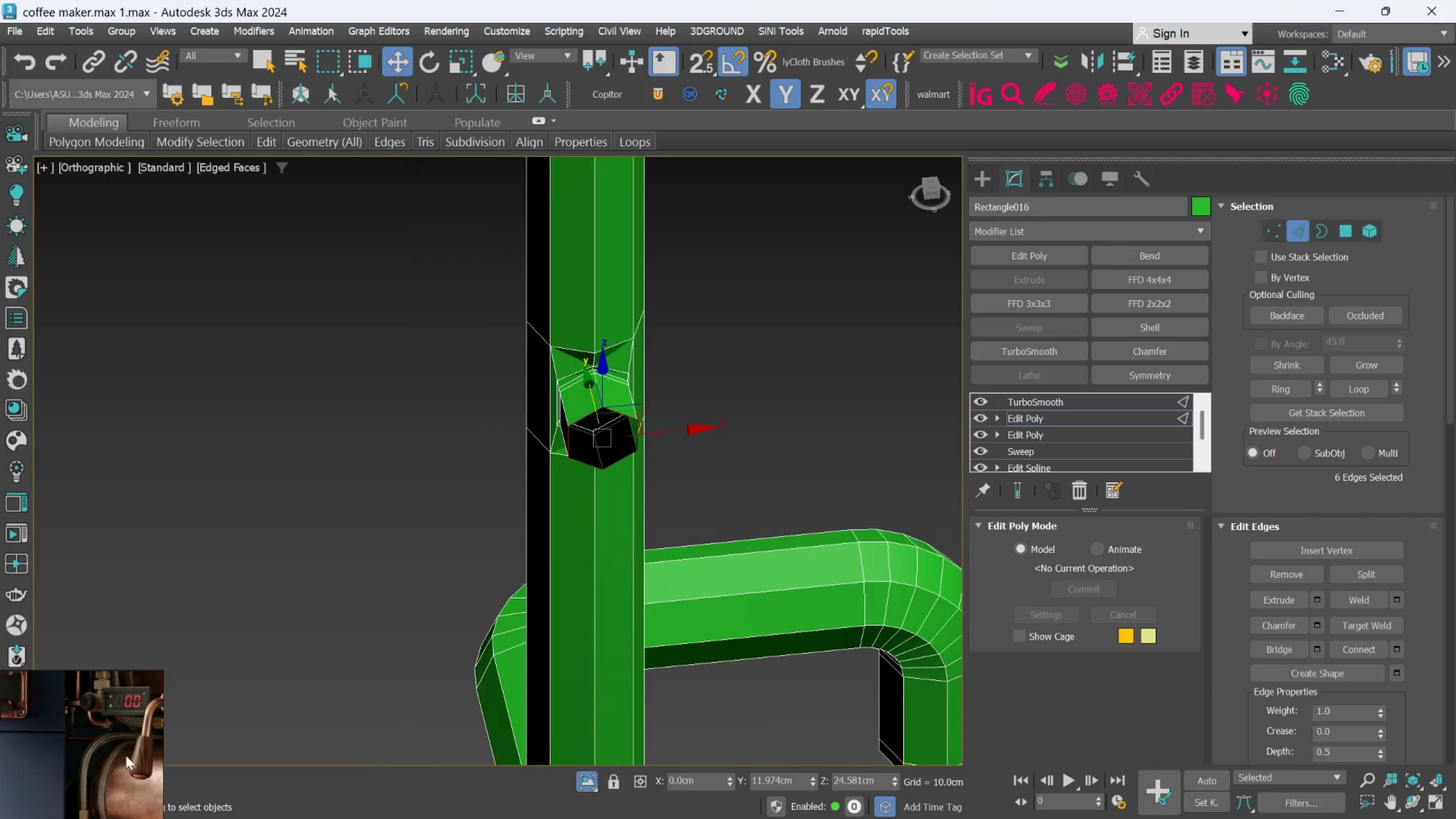 
scroll: coordinate [114, 714], scroll_direction: up, amount: 4.0
 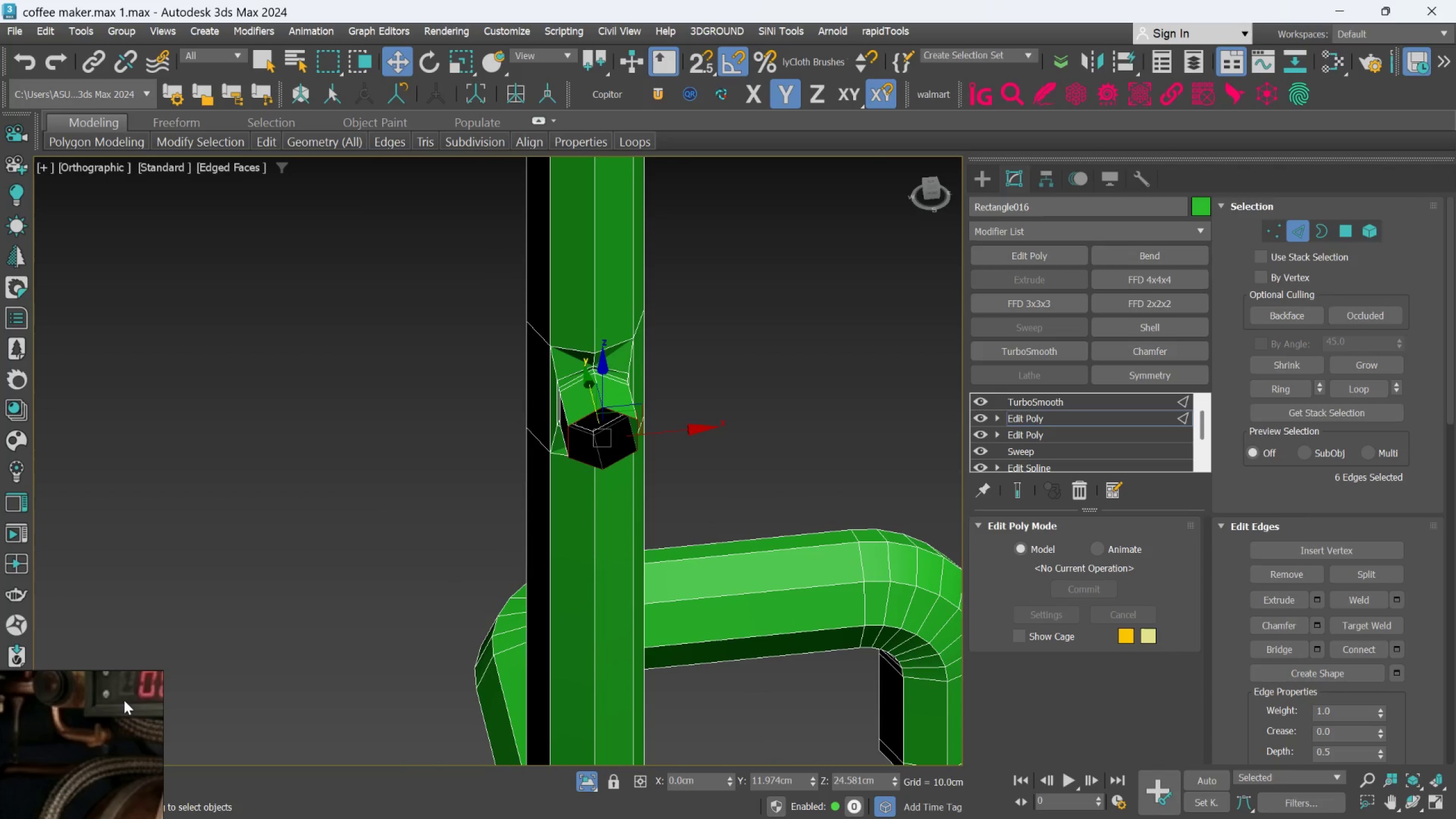 
scroll: coordinate [124, 700], scroll_direction: down, amount: 2.0
 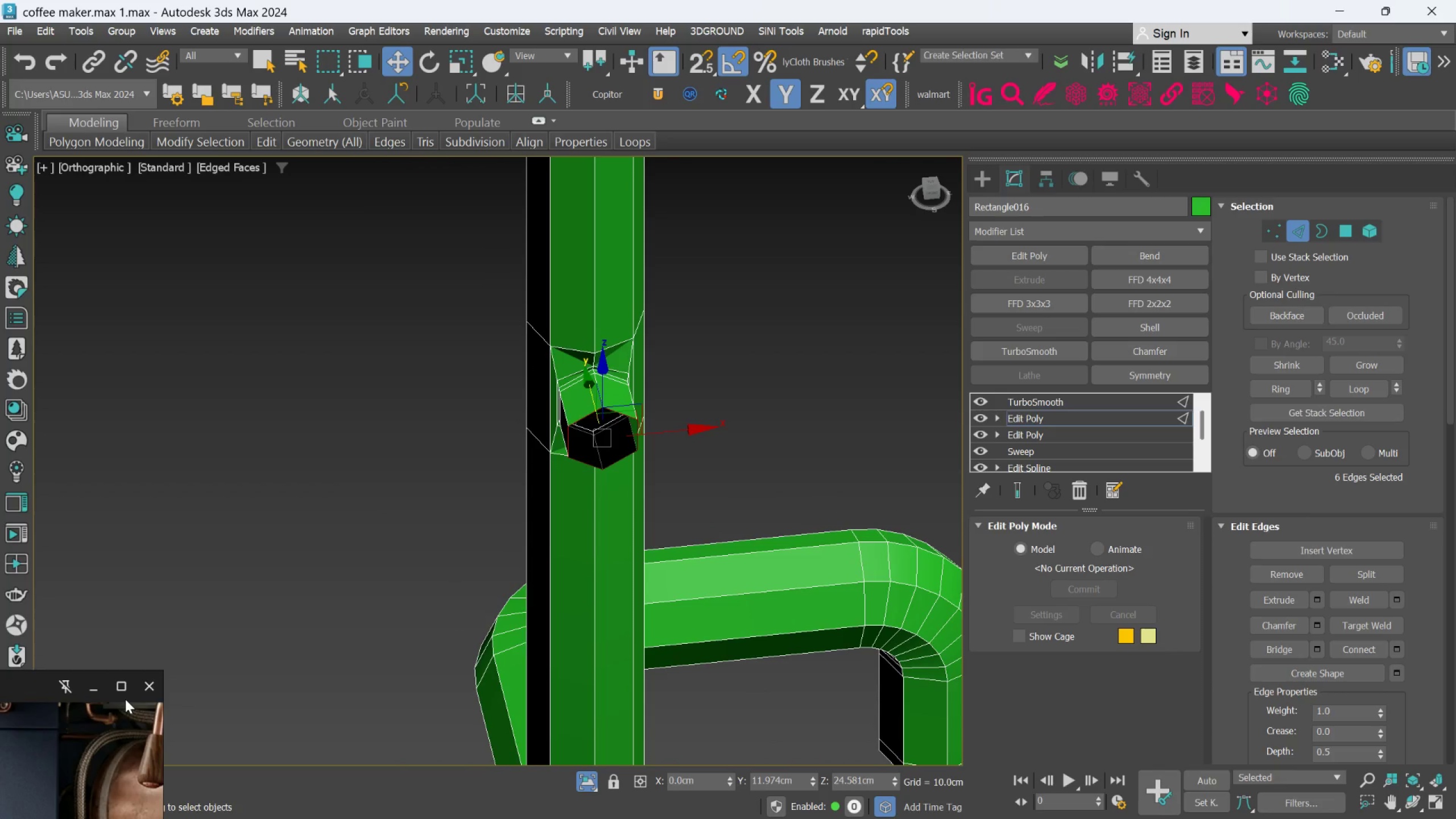 
scroll: coordinate [103, 753], scroll_direction: up, amount: 6.0
 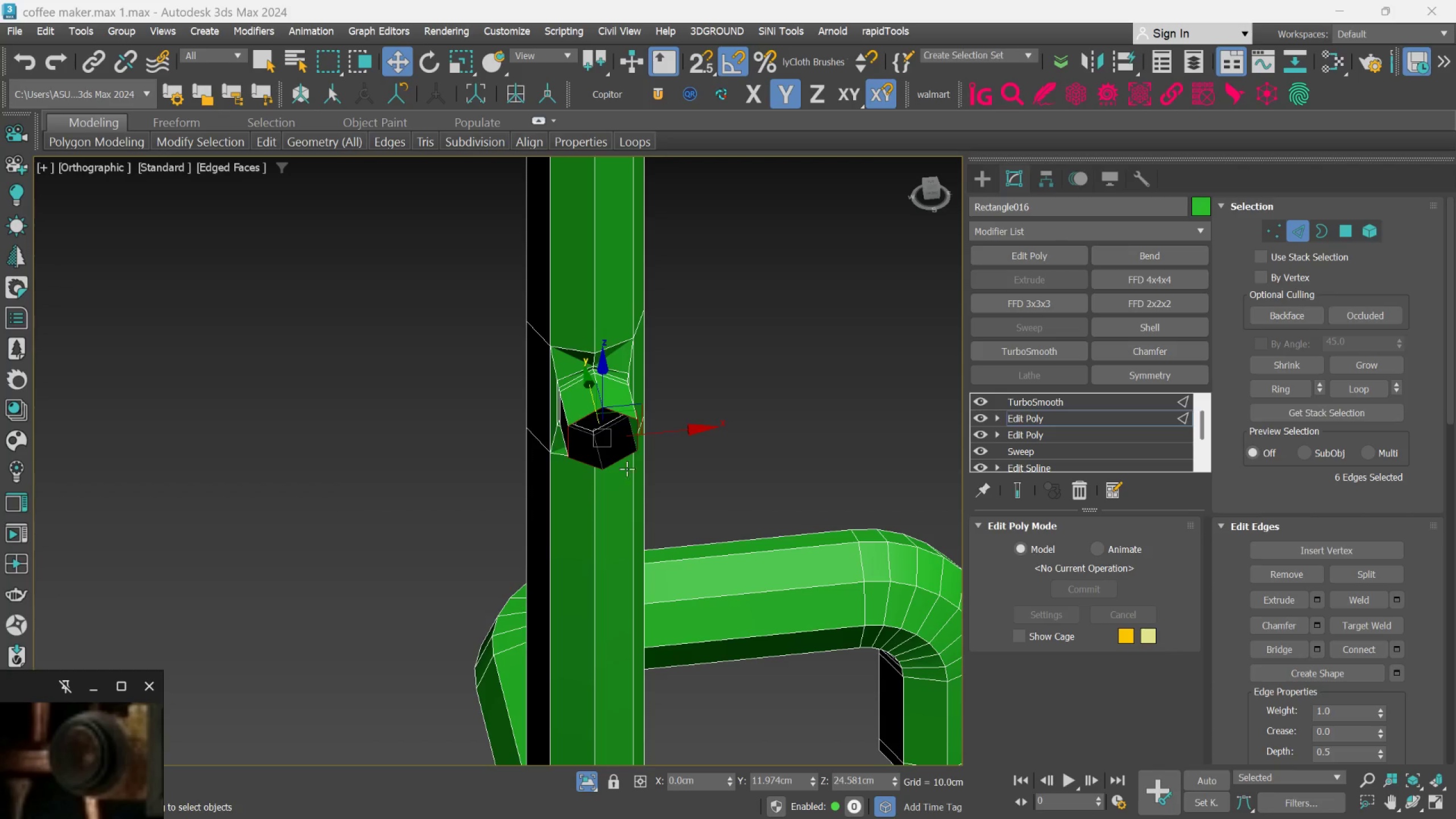 
scroll: coordinate [718, 476], scroll_direction: down, amount: 2.0
 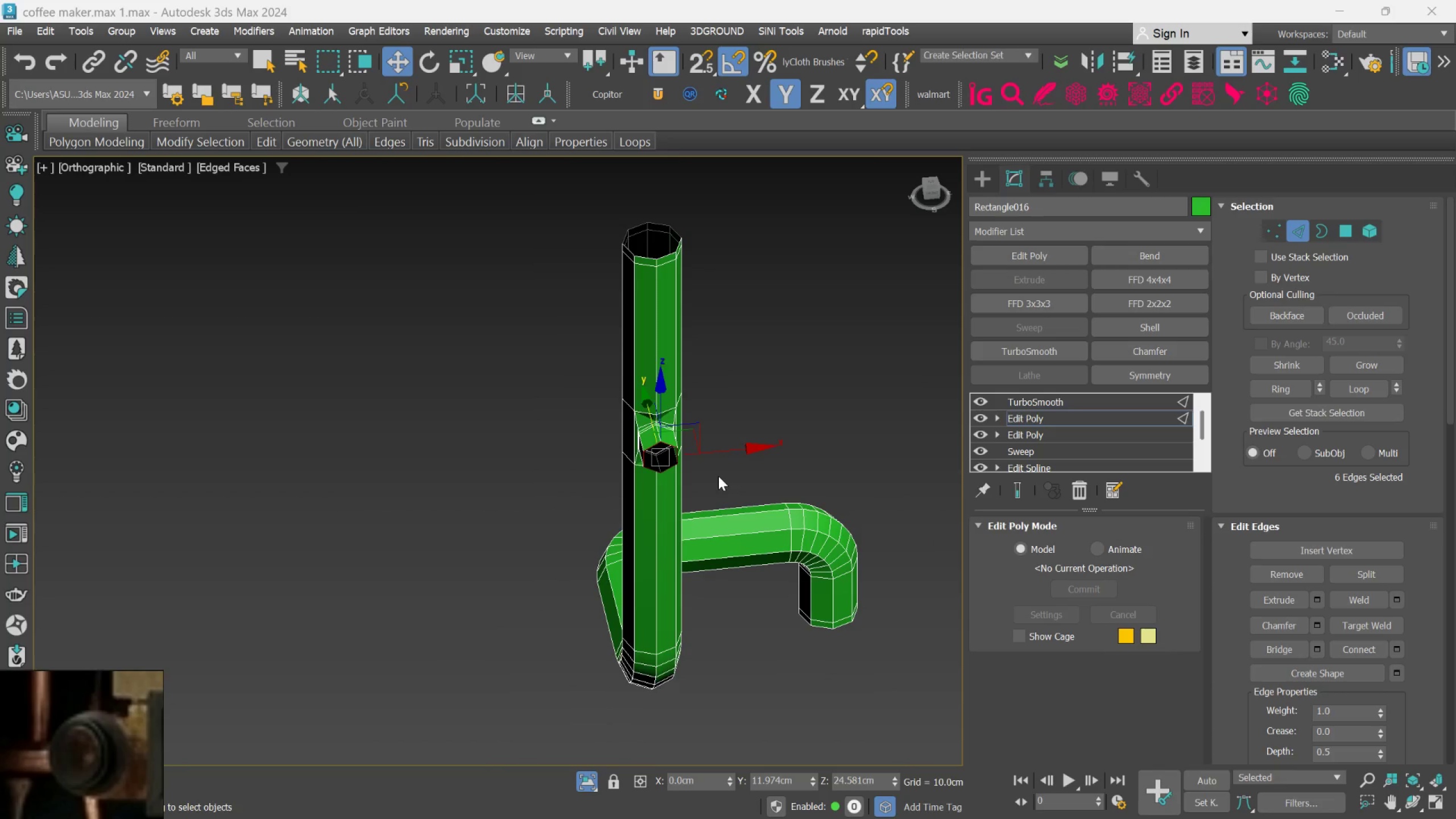 
scroll: coordinate [671, 453], scroll_direction: up, amount: 3.0
 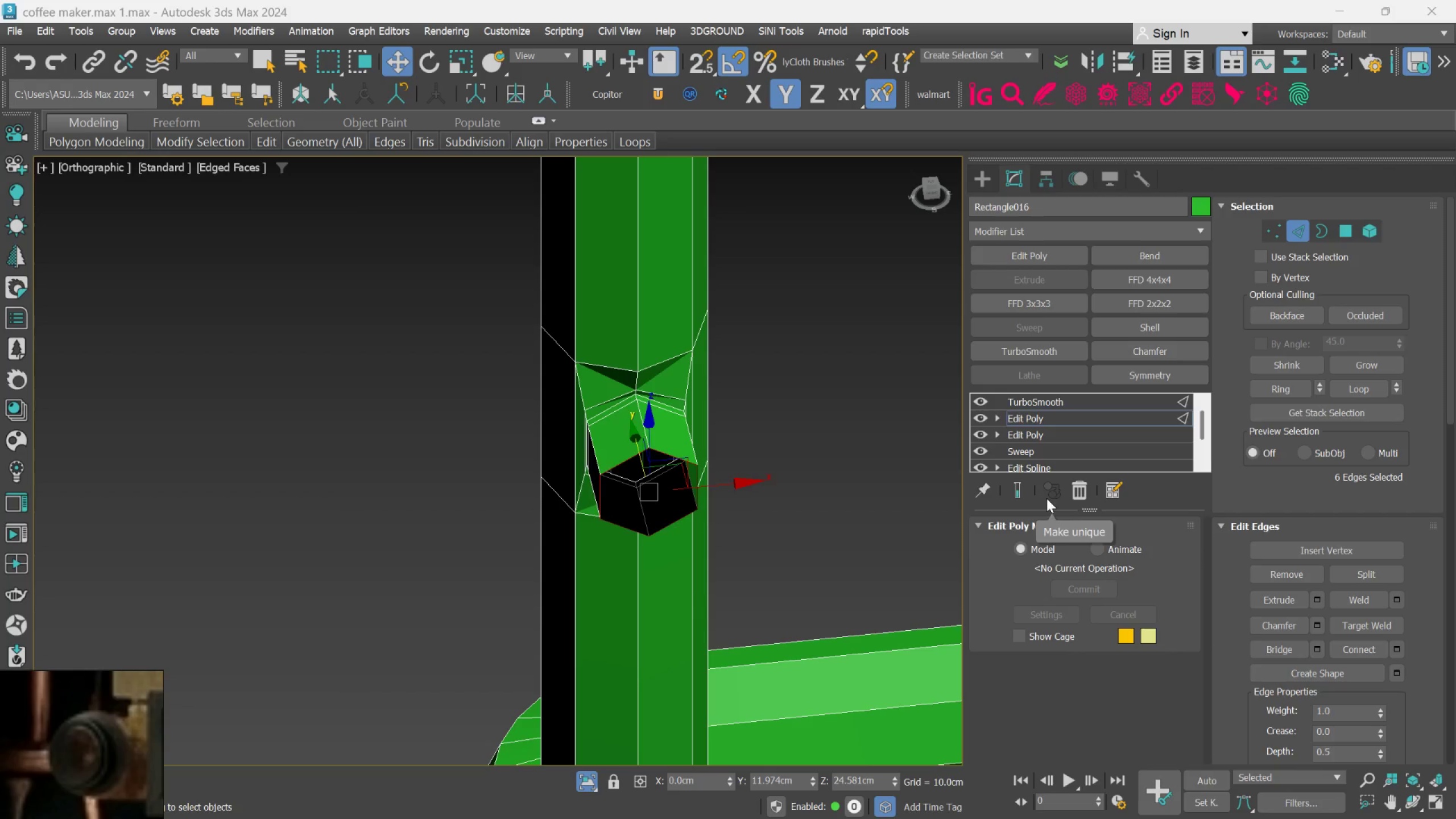 
wait(5.79)
 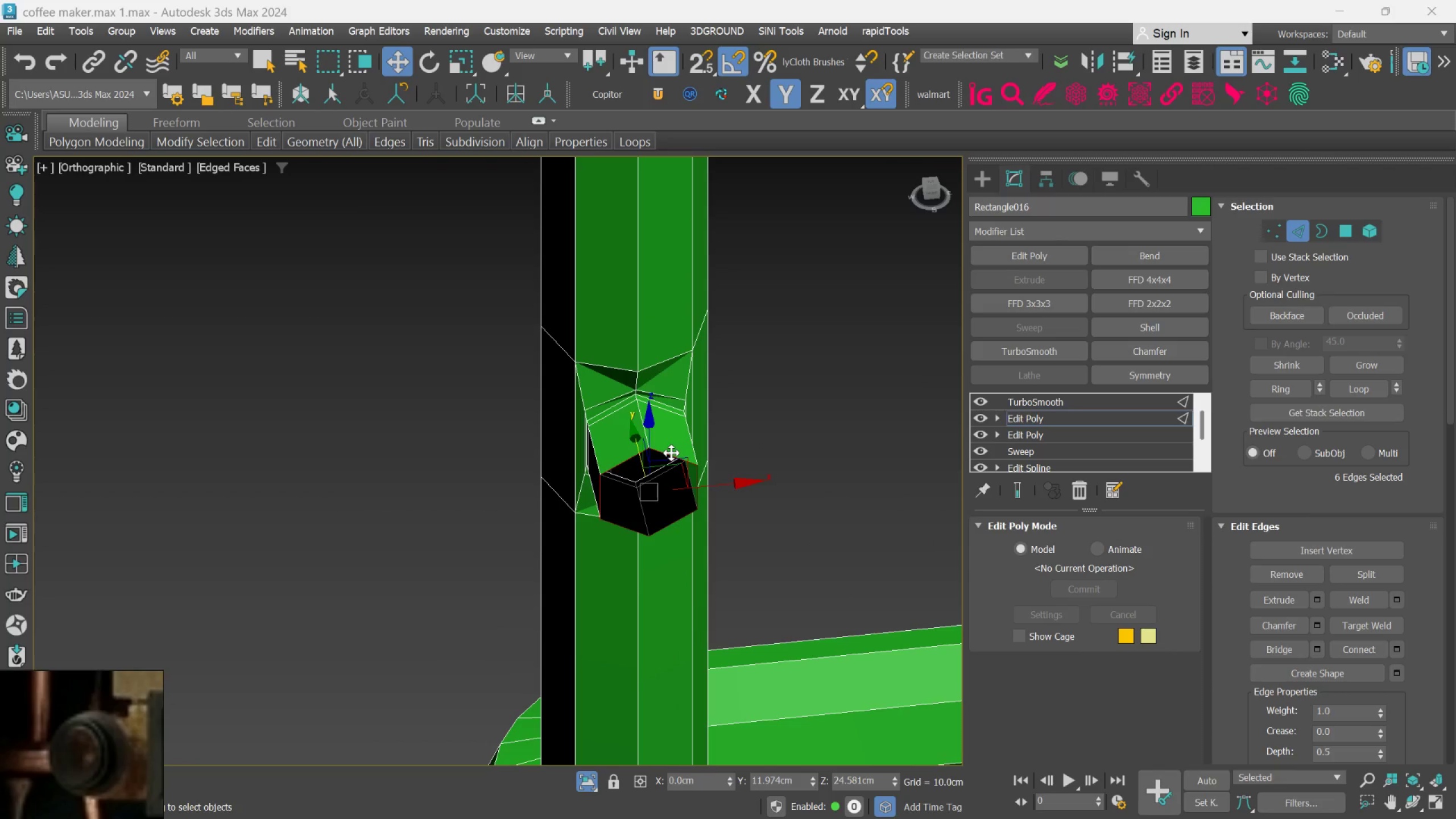 
left_click([1020, 487])
 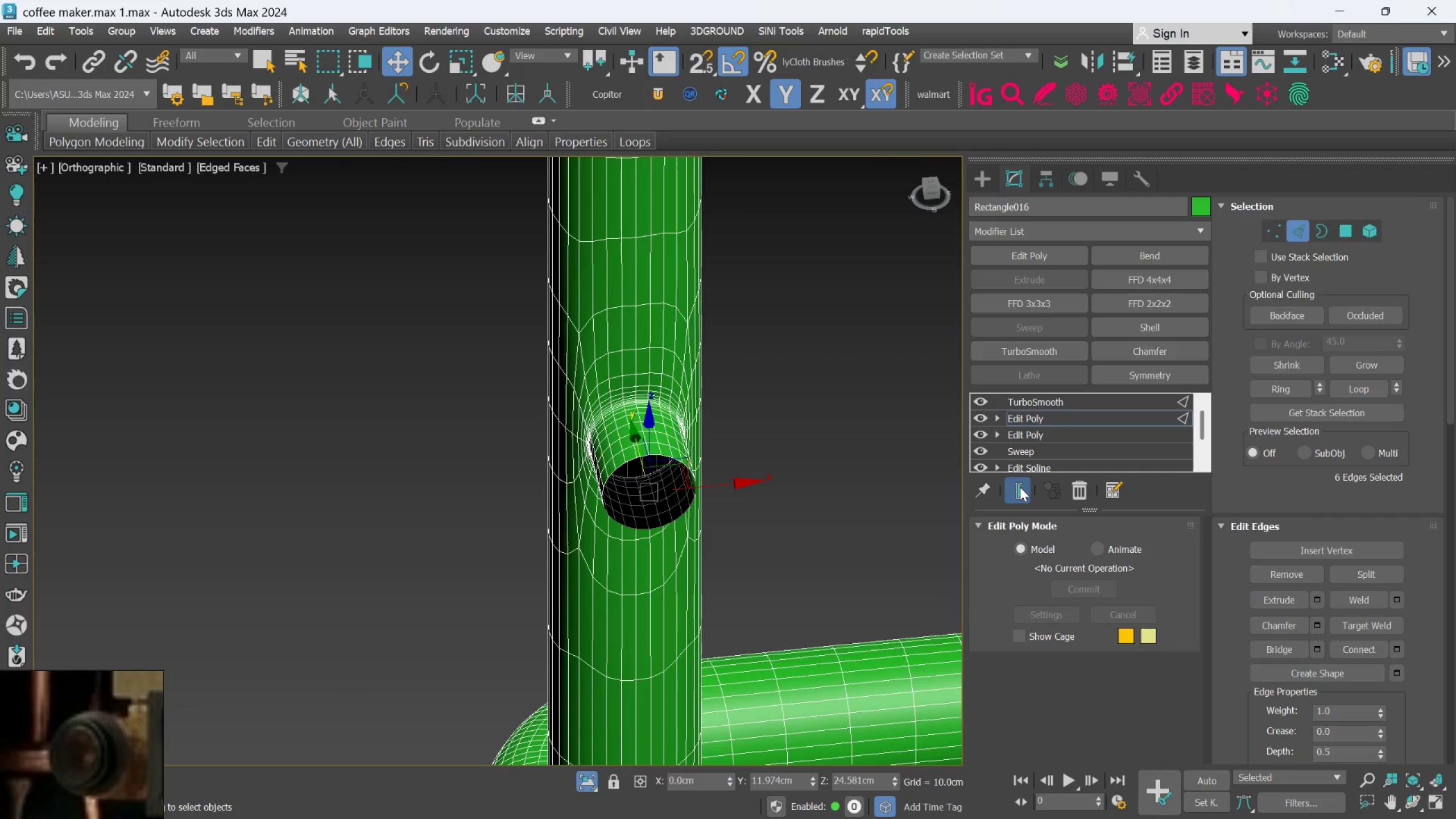 
left_click([1020, 487])
 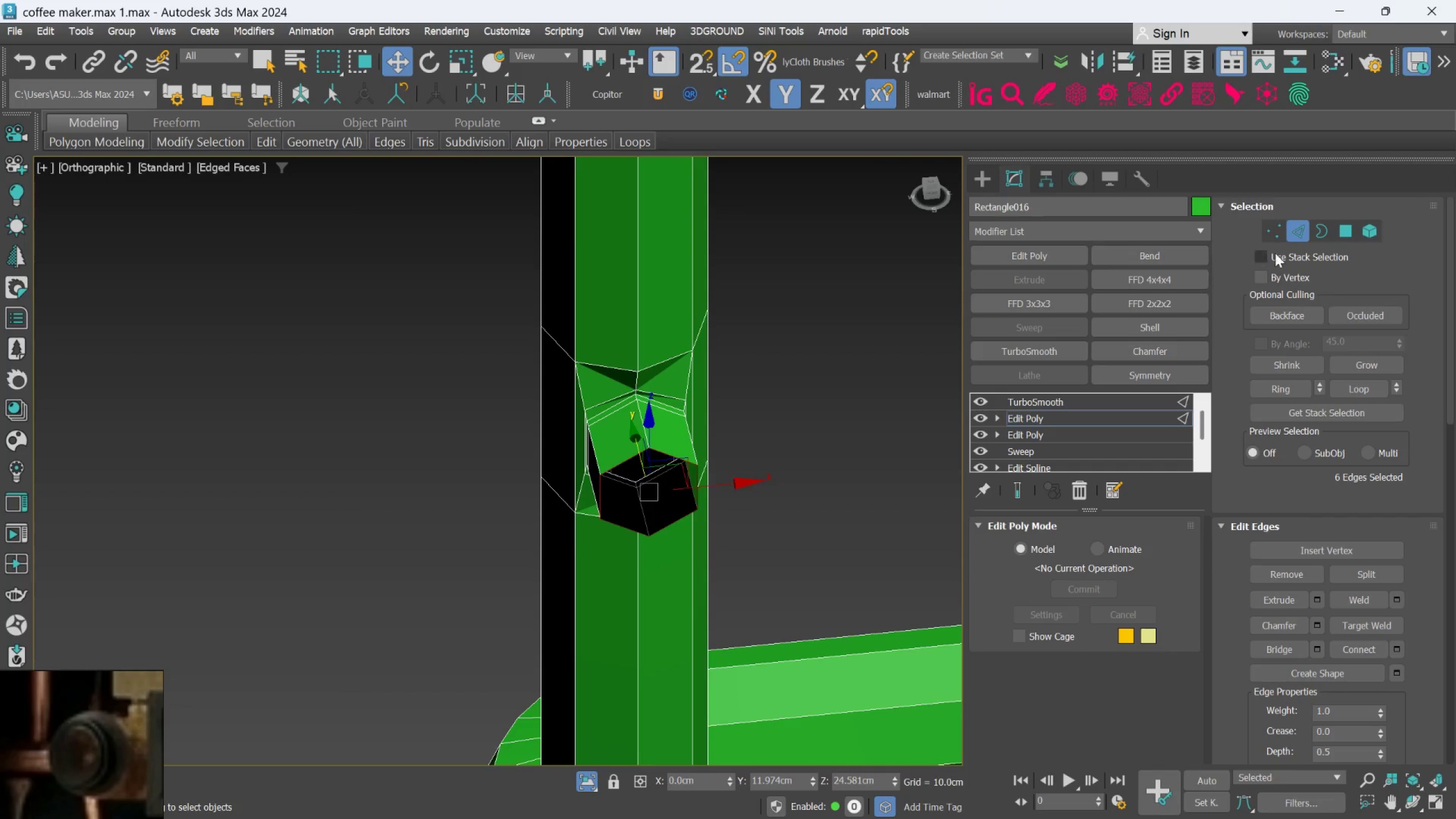 
left_click([1339, 225])
 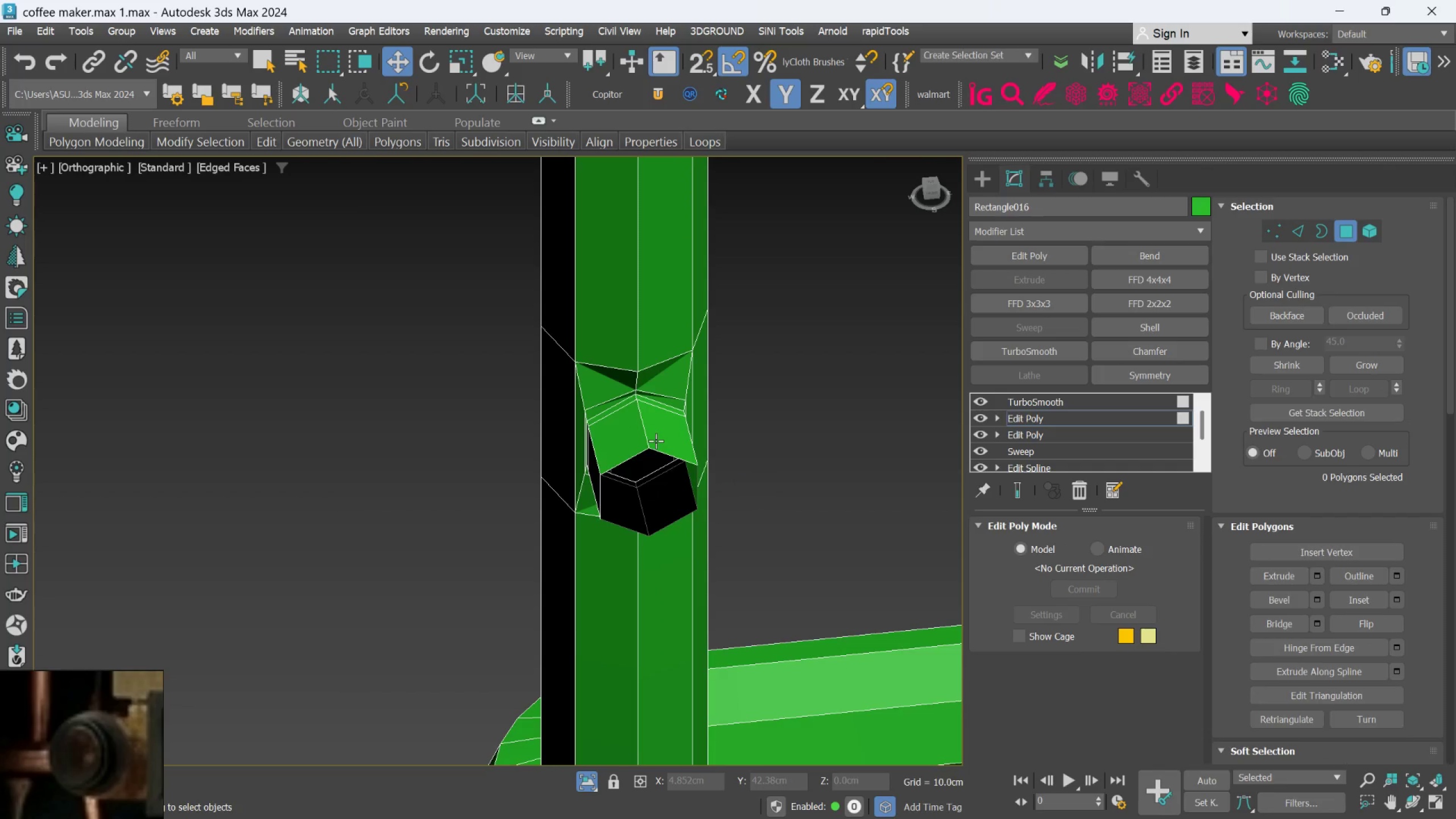 
double_click([656, 441])
 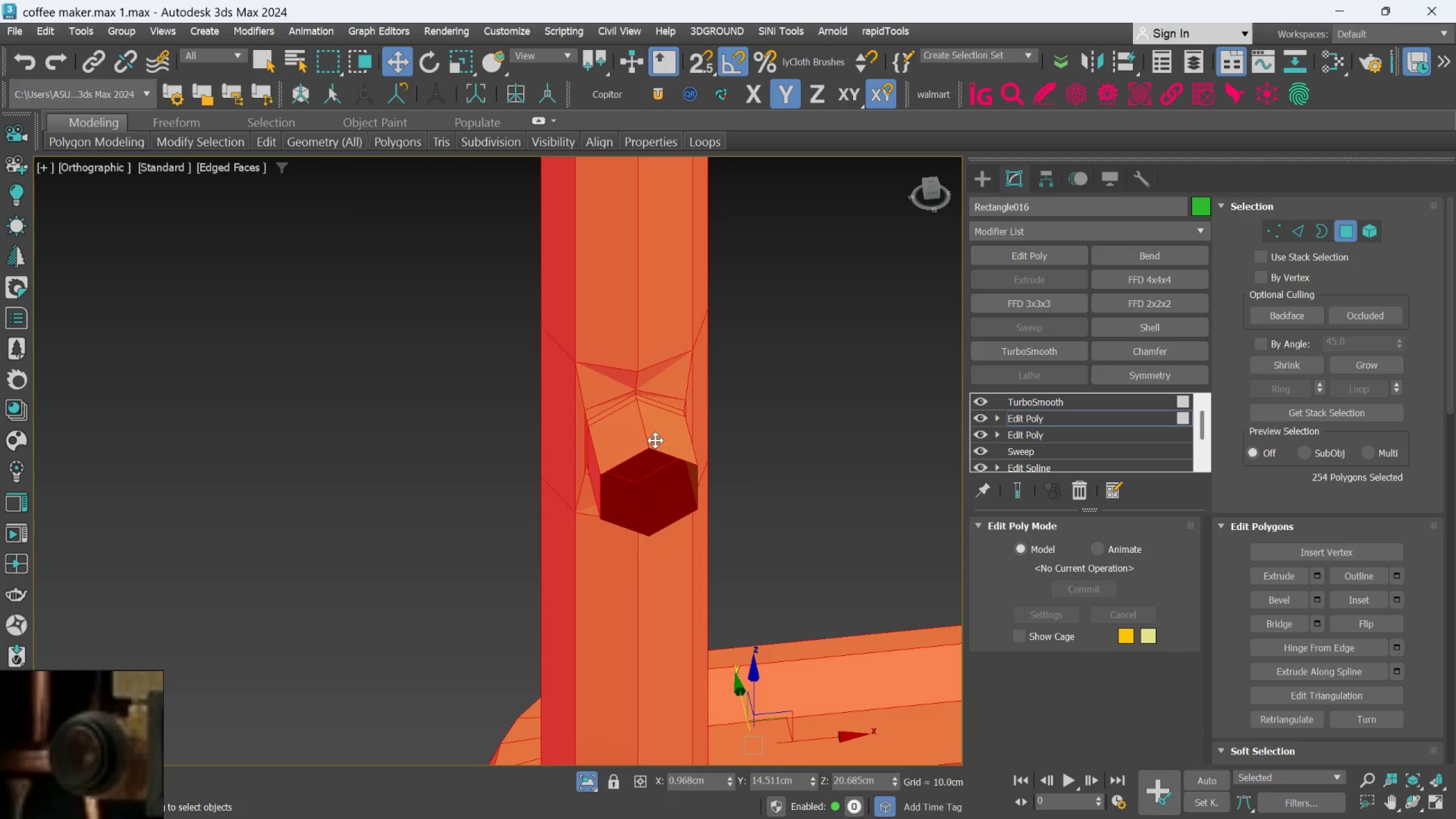 
triple_click([655, 440])
 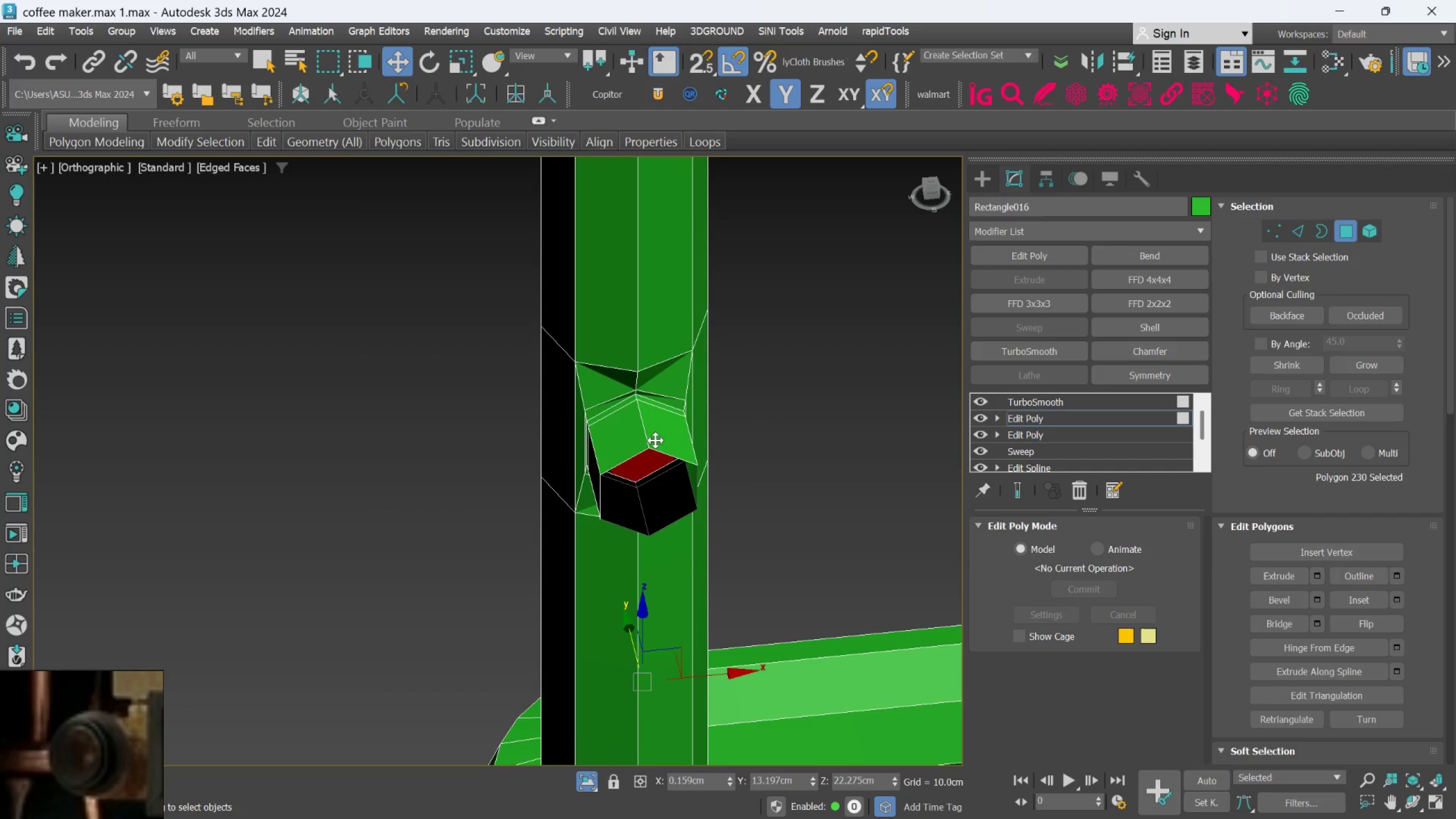 
key(Control+ControlLeft)
 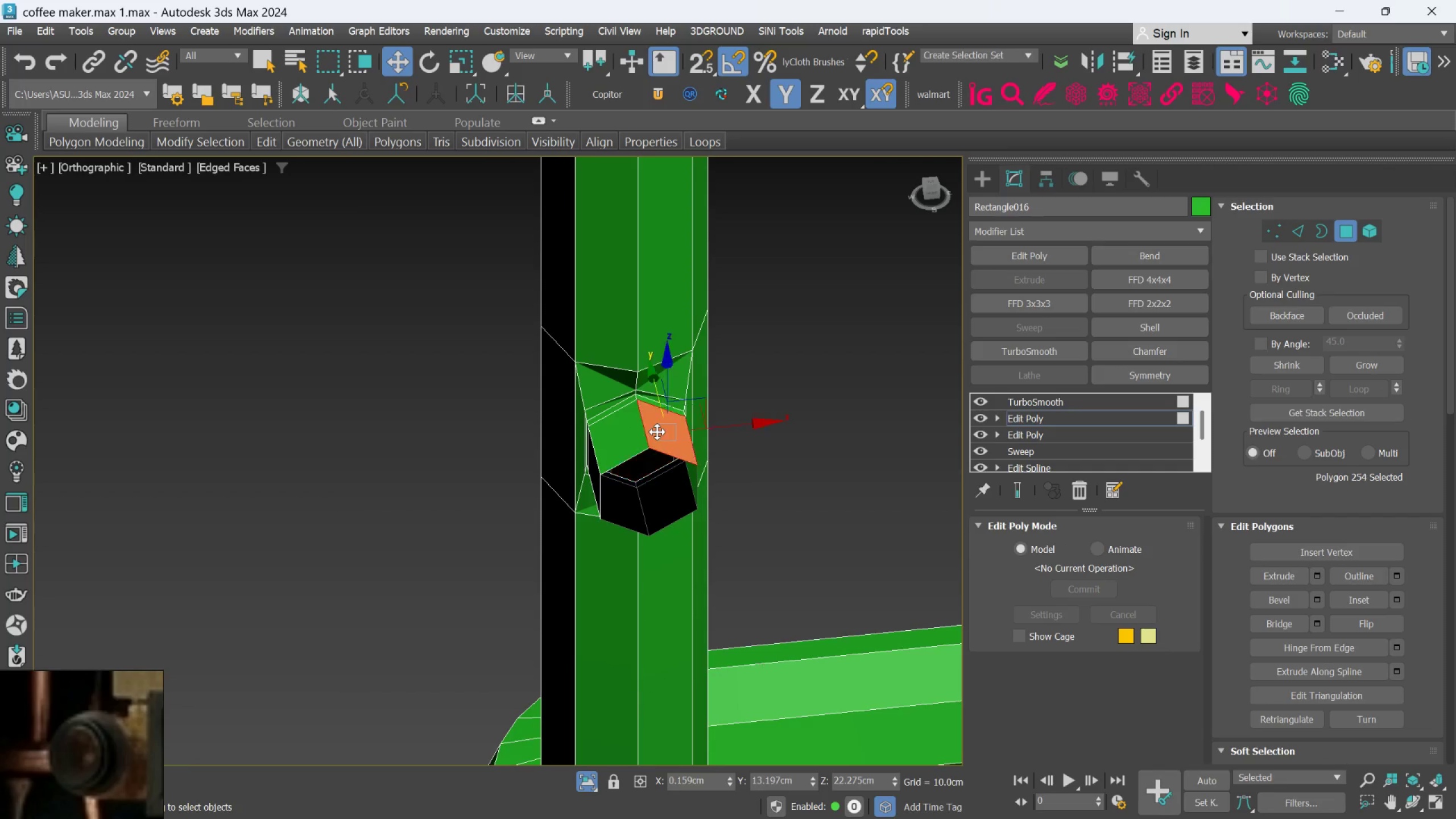 
left_click([657, 432])
 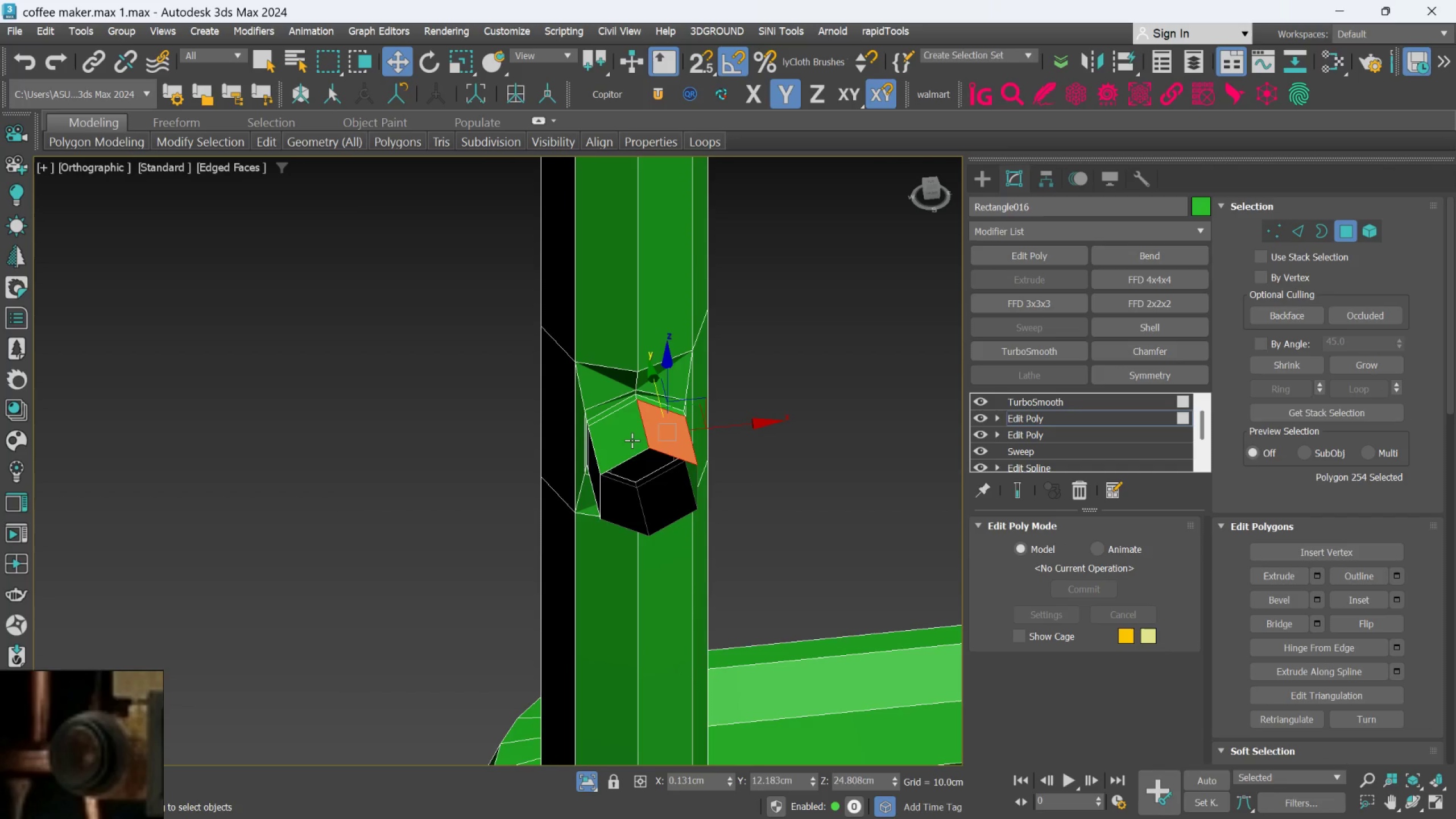 
hold_key(key=ControlLeft, duration=0.7)
double_click([631, 440])
 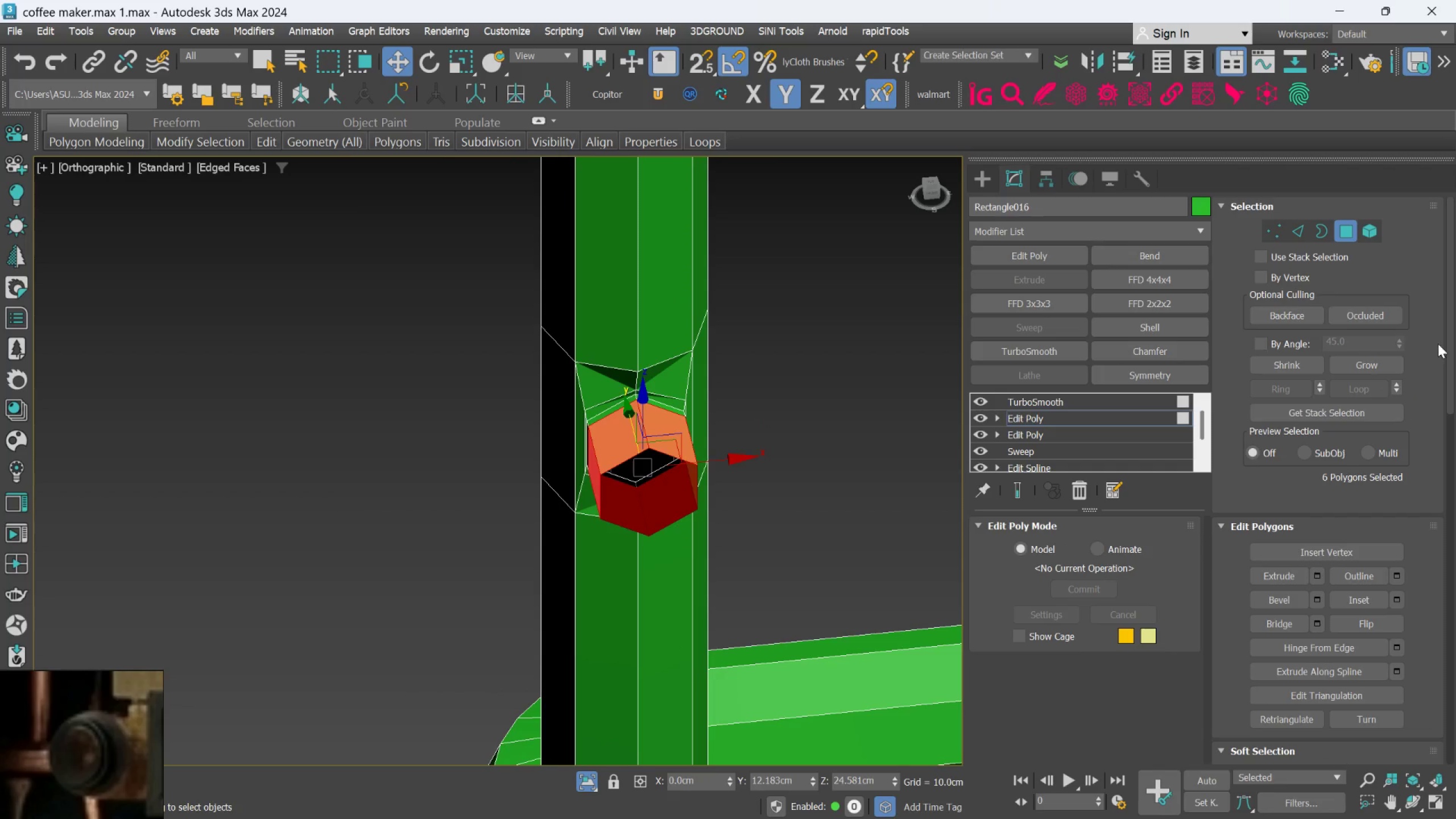 
left_click_drag(start_coordinate=[1454, 317], to_coordinate=[1438, 296])
 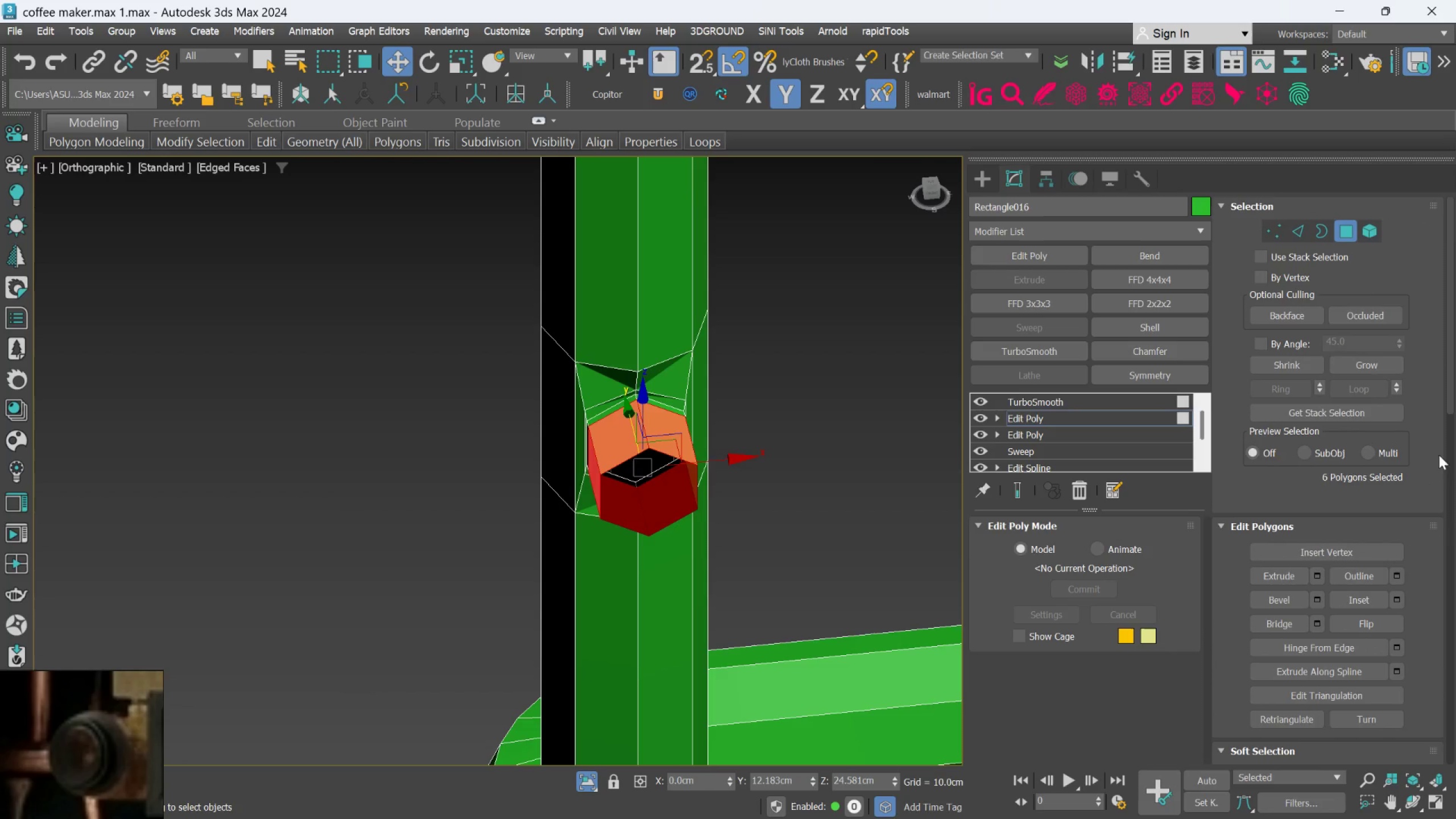 
scroll: coordinate [1417, 615], scroll_direction: up, amount: 4.0
 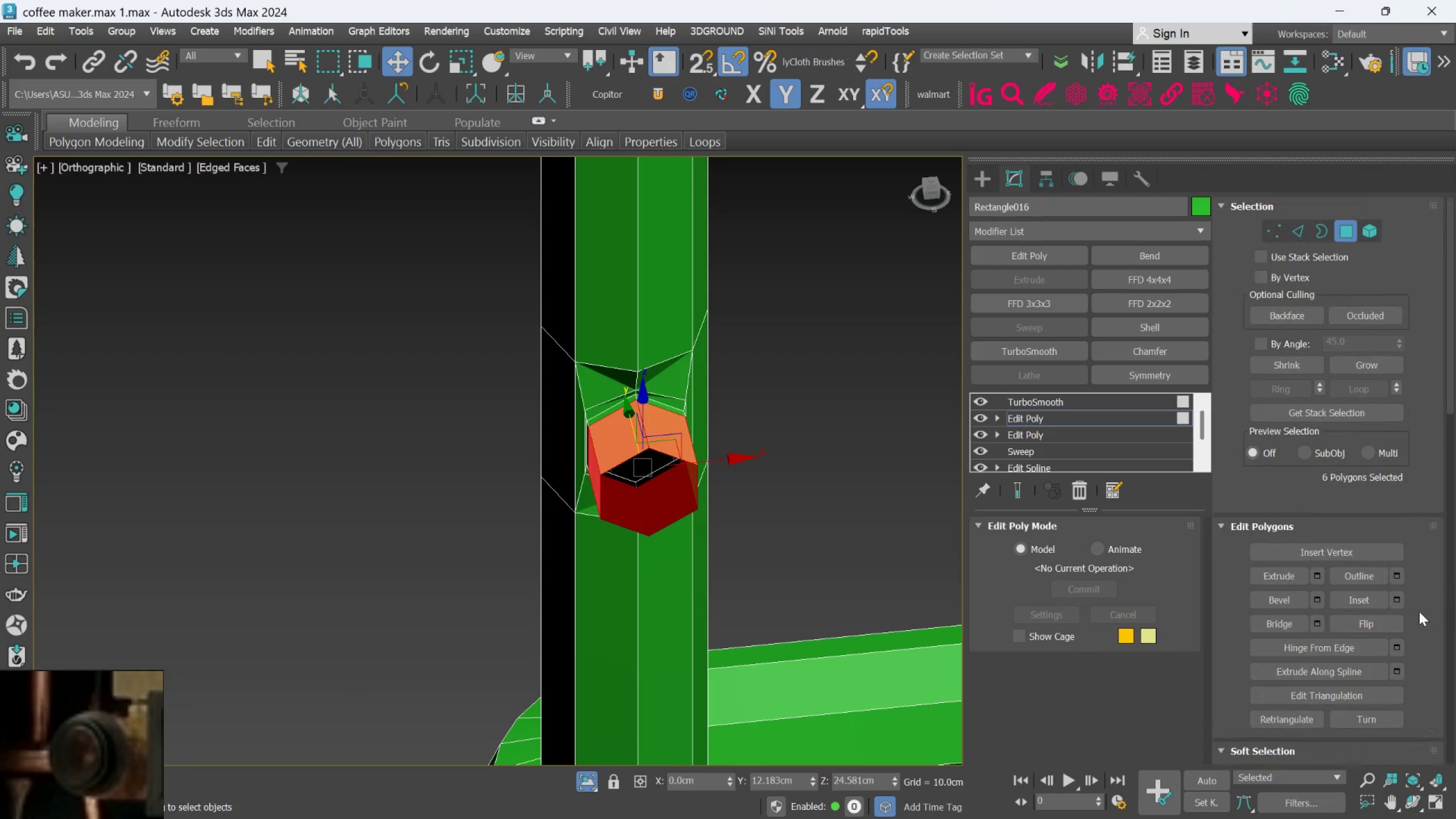 
scroll: coordinate [1421, 609], scroll_direction: down, amount: 42.0
 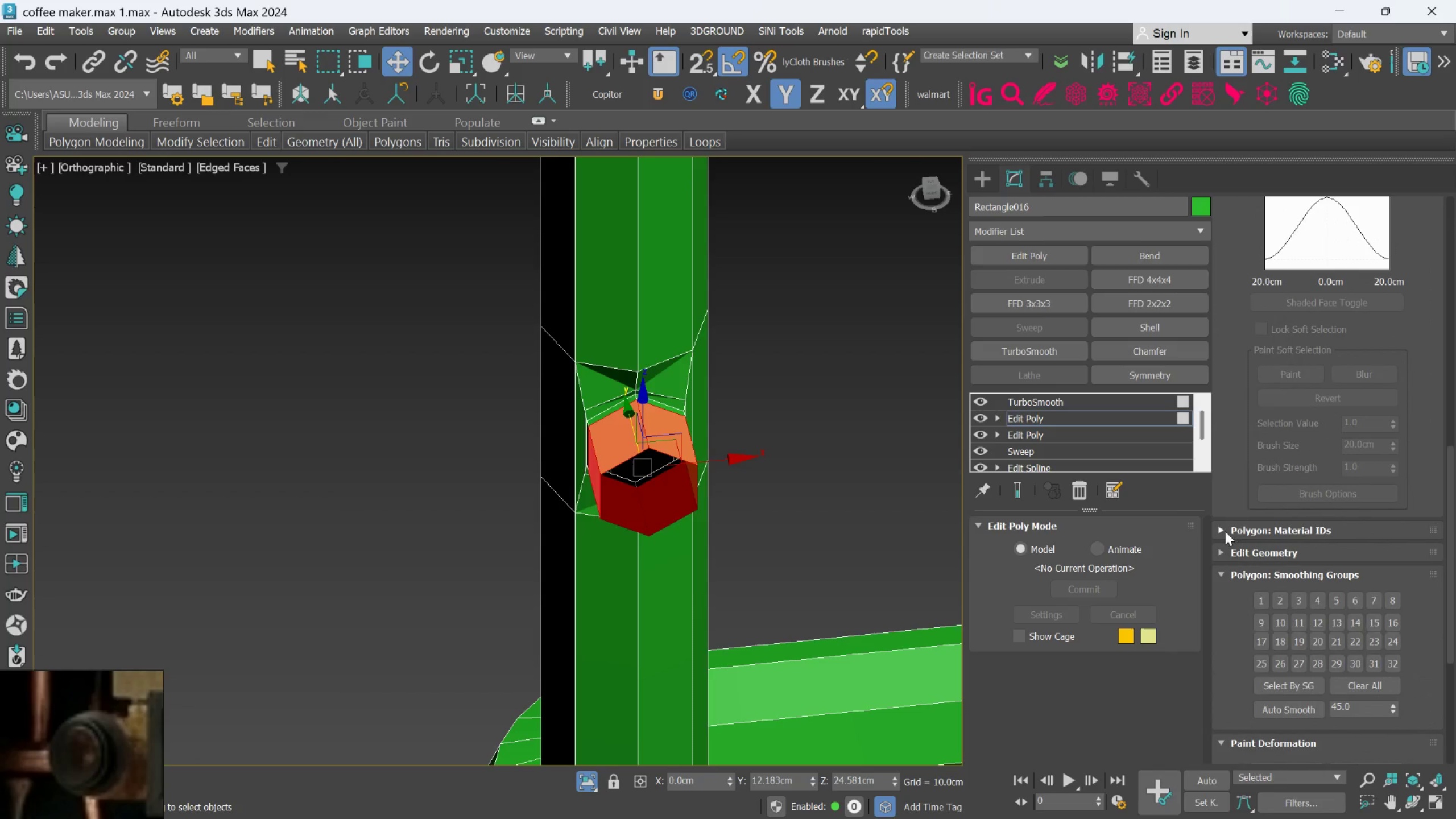 
left_click([1223, 531])
 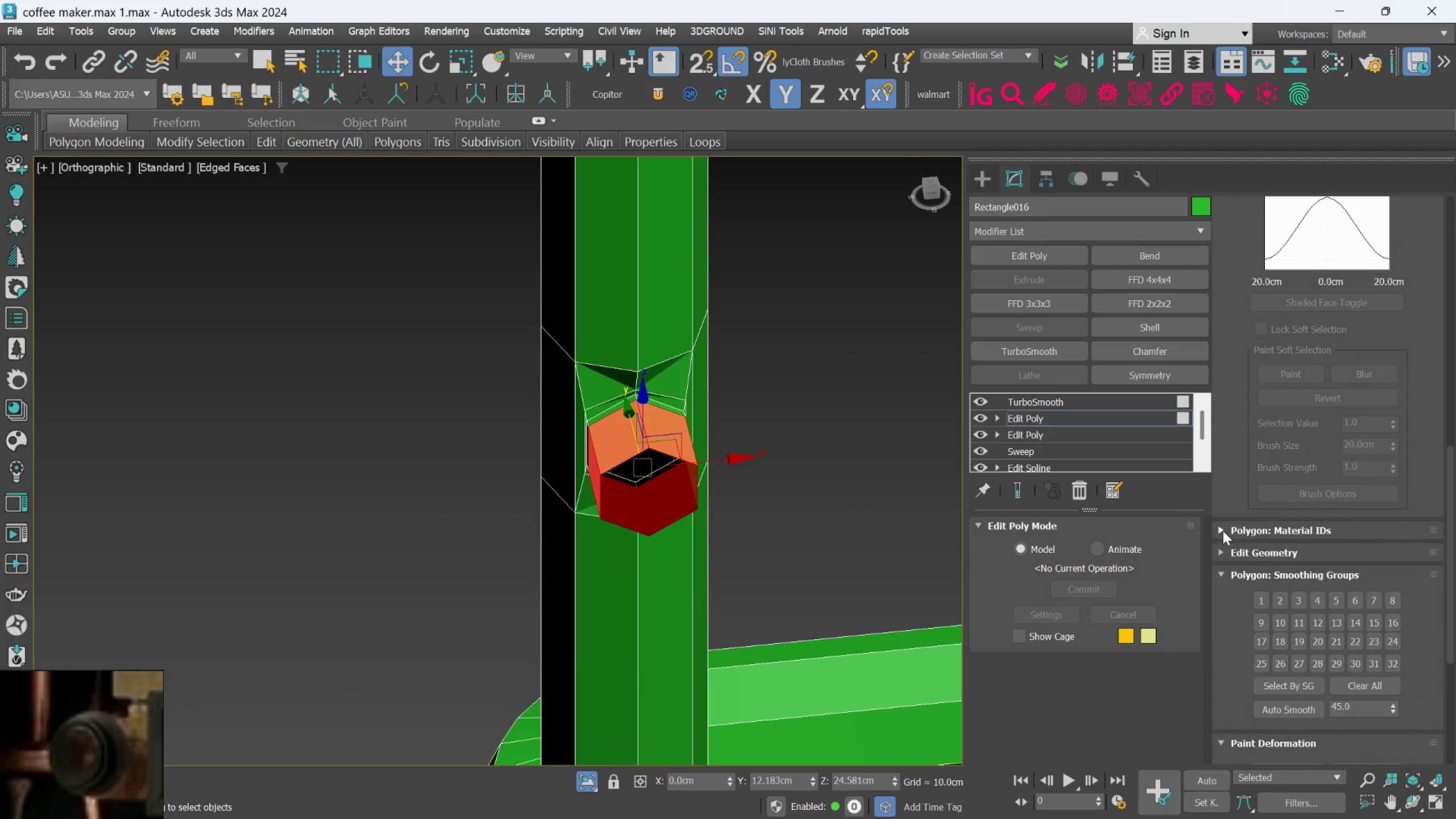 
double_click([1223, 531])
 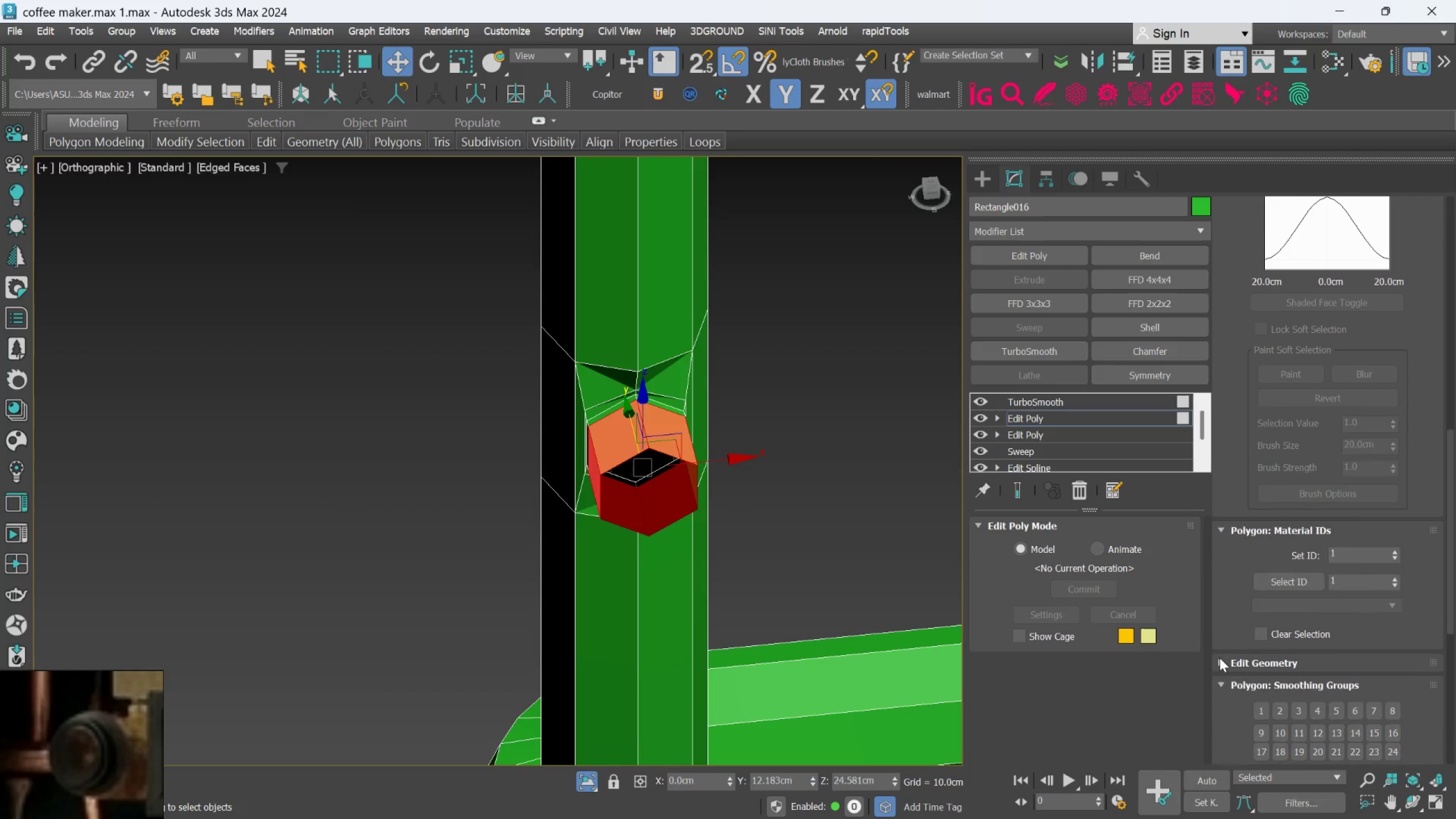 
left_click([1219, 657])
 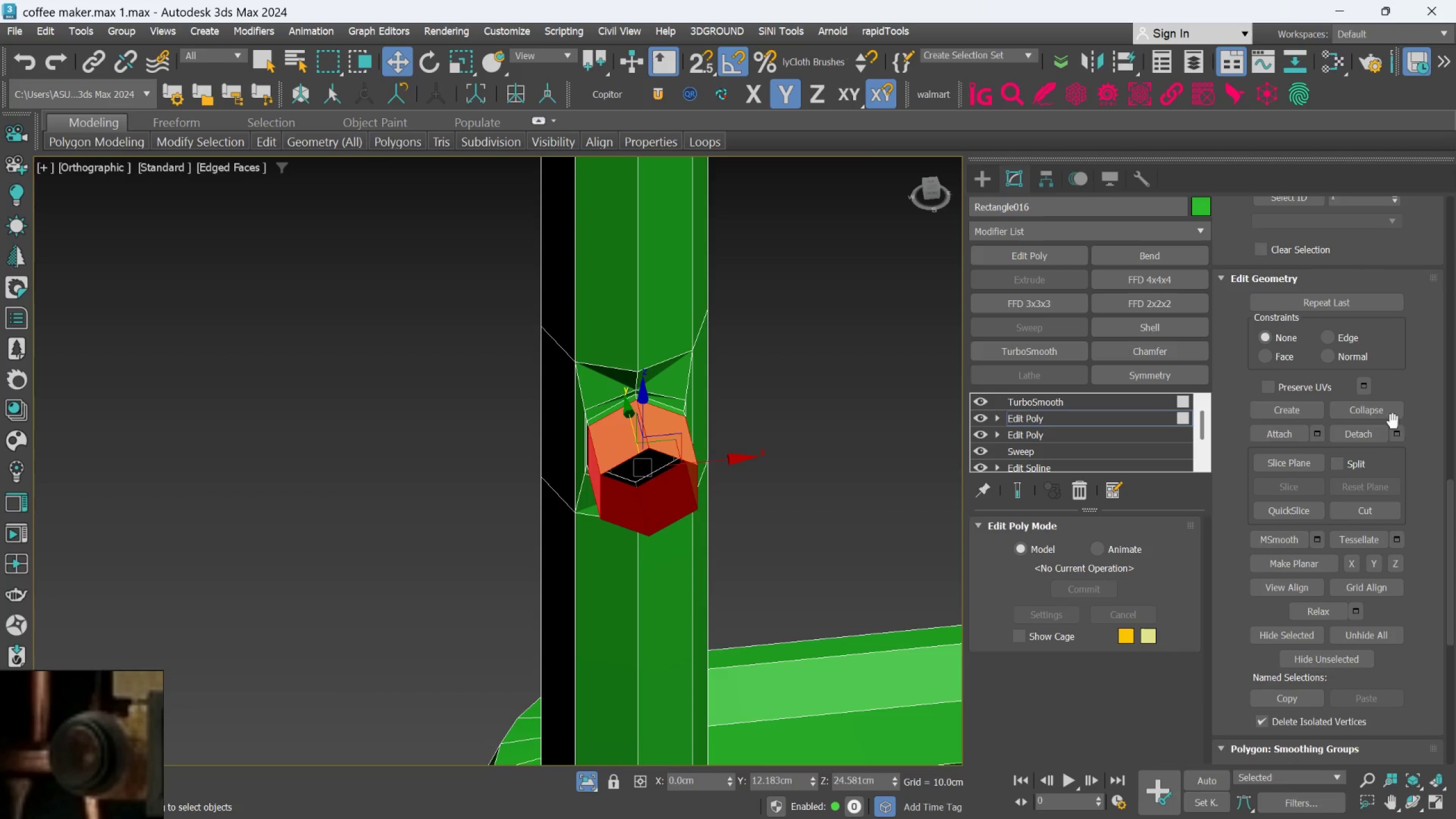 
left_click([1396, 432])
 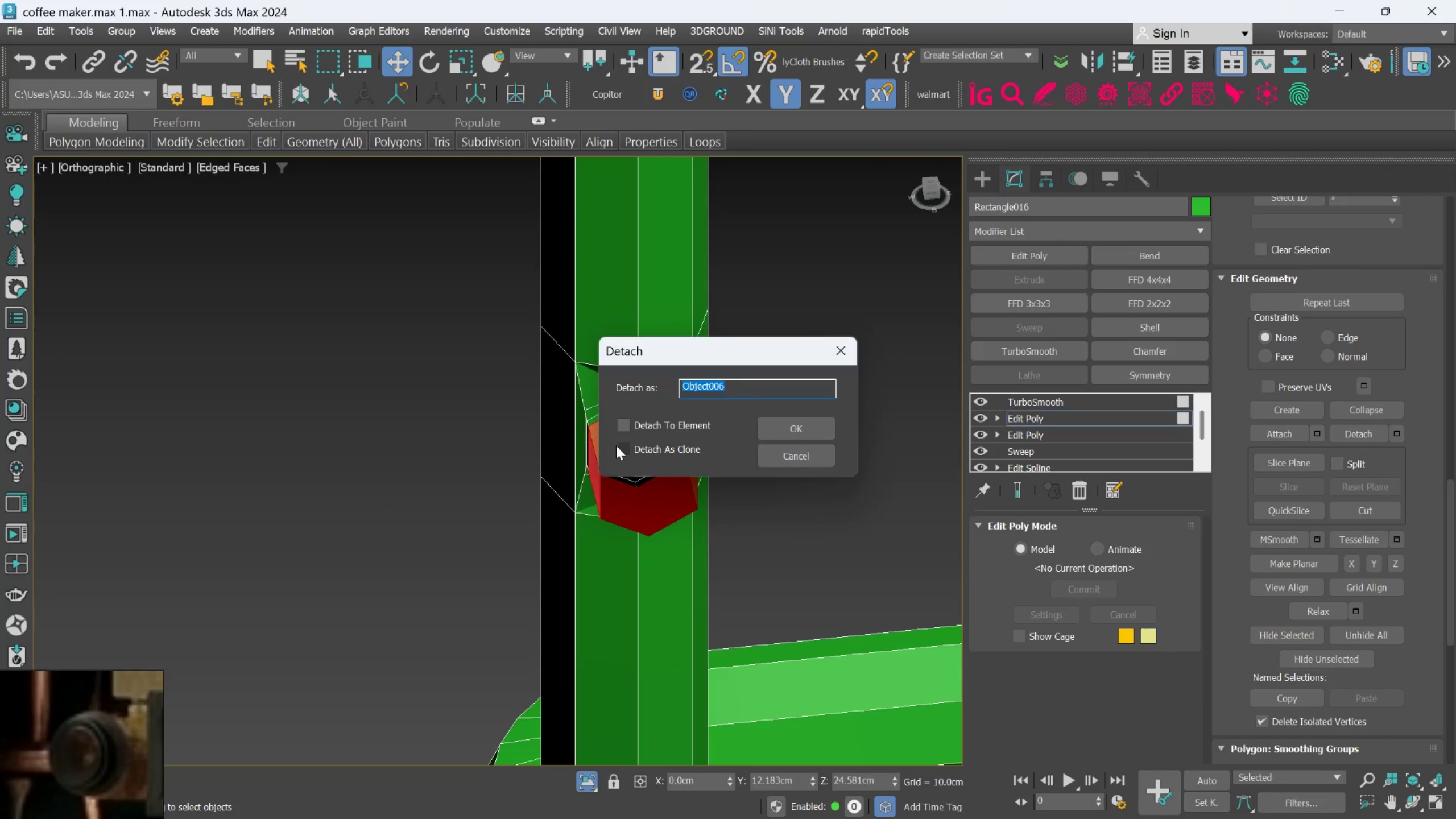 
left_click([616, 445])
 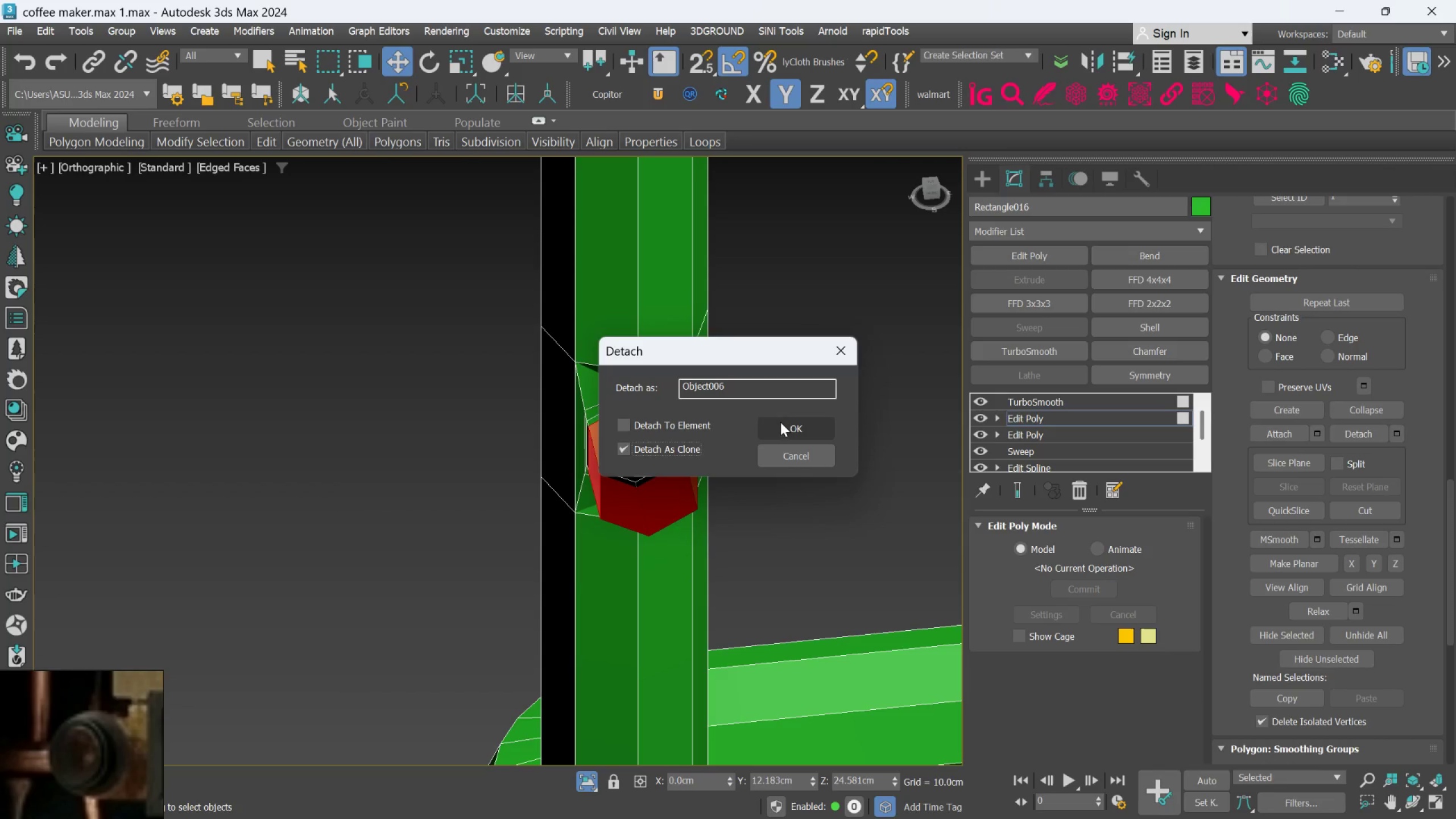 
left_click([781, 423])
 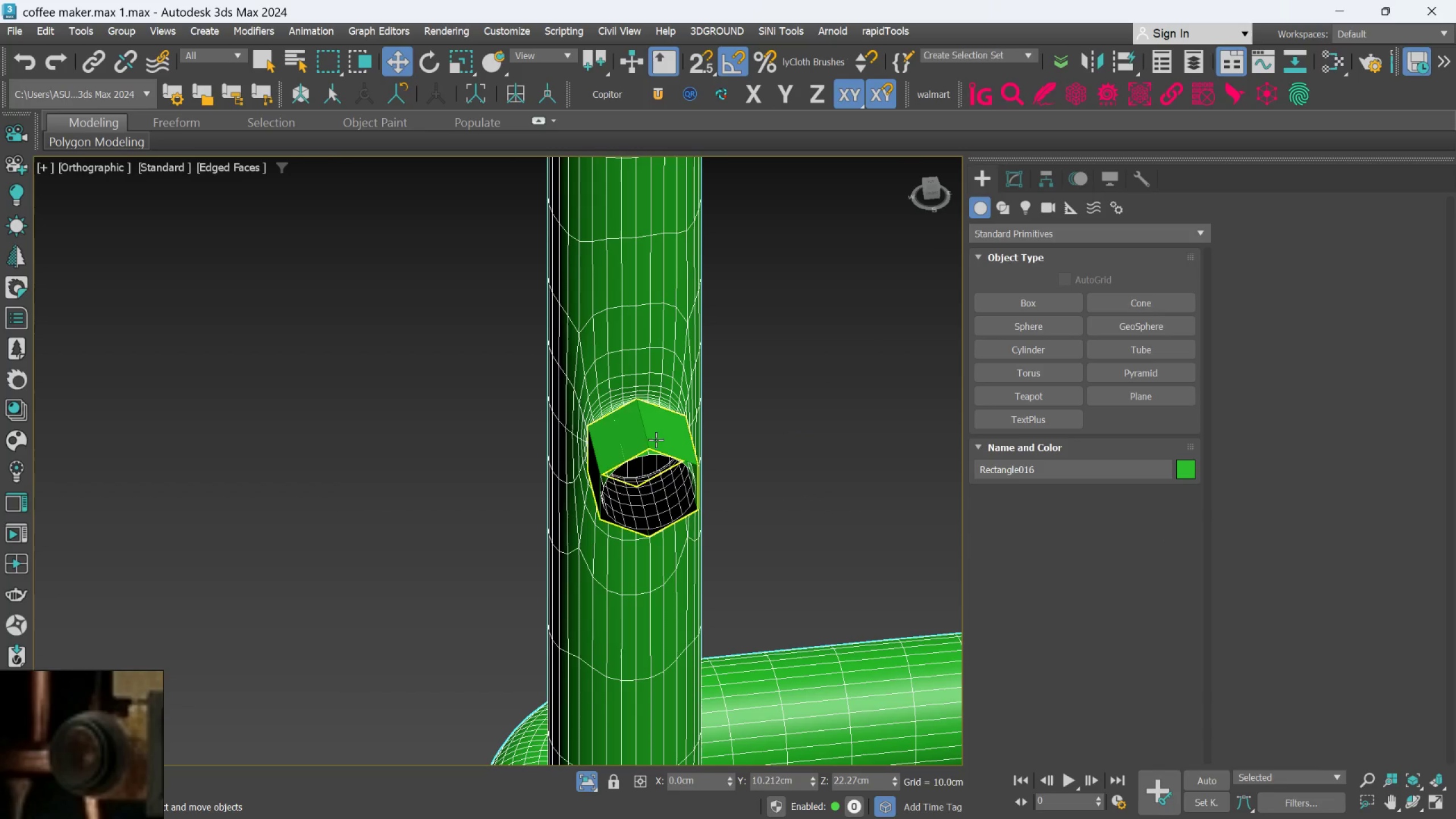 
left_click([656, 439])
 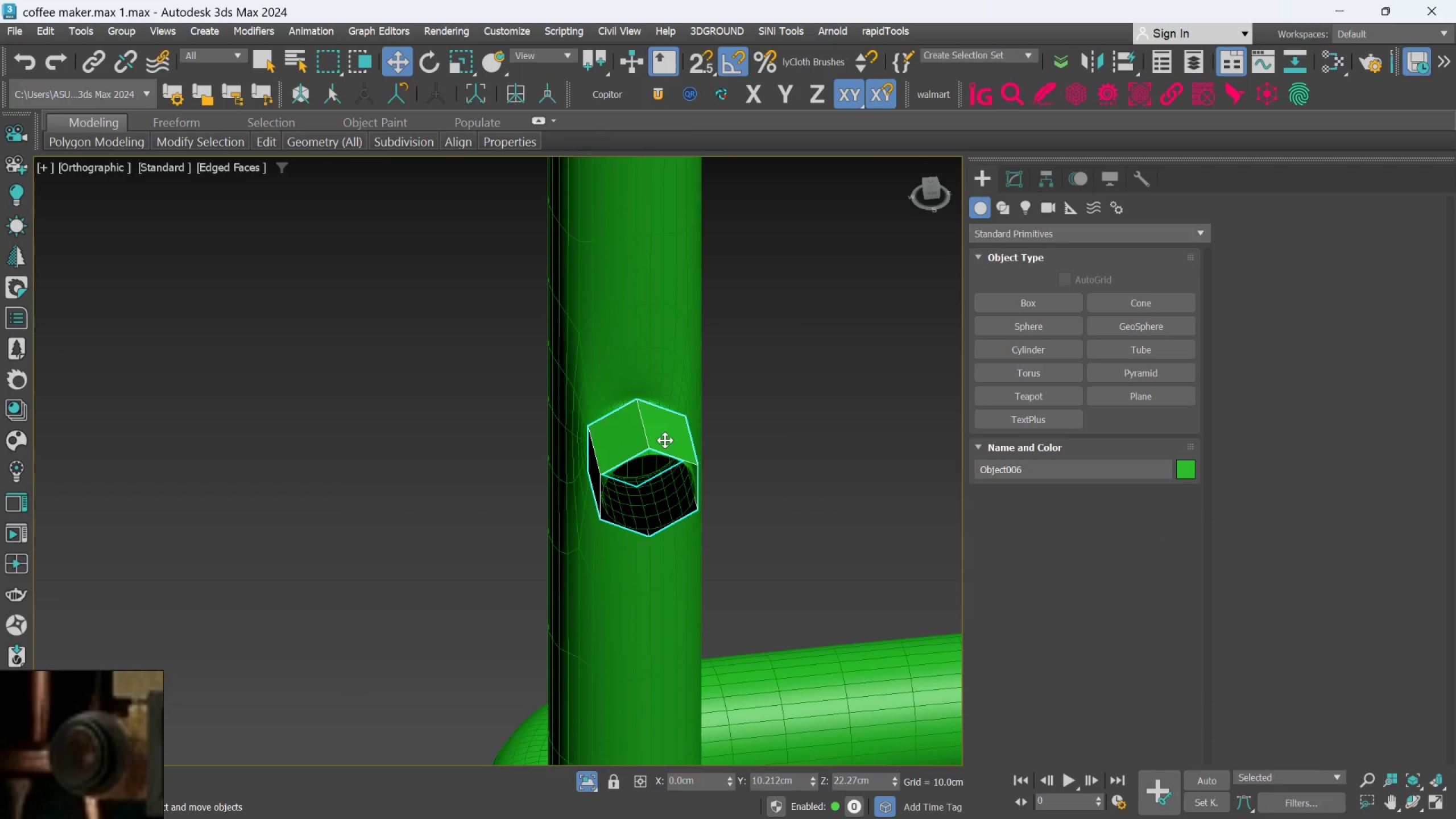 
hold_key(key=AltLeft, duration=0.97)
 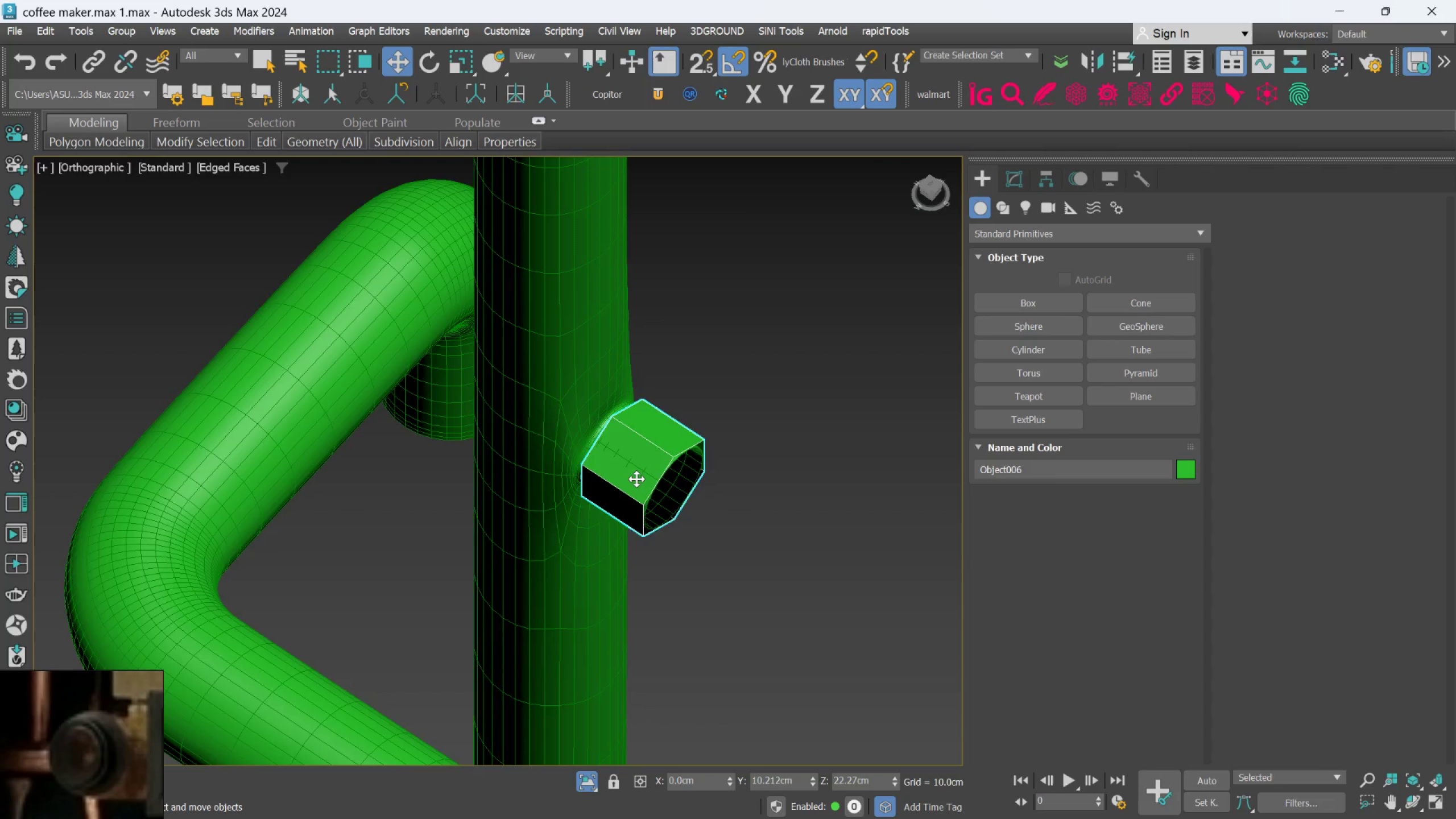 
scroll: coordinate [636, 479], scroll_direction: up, amount: 1.0
 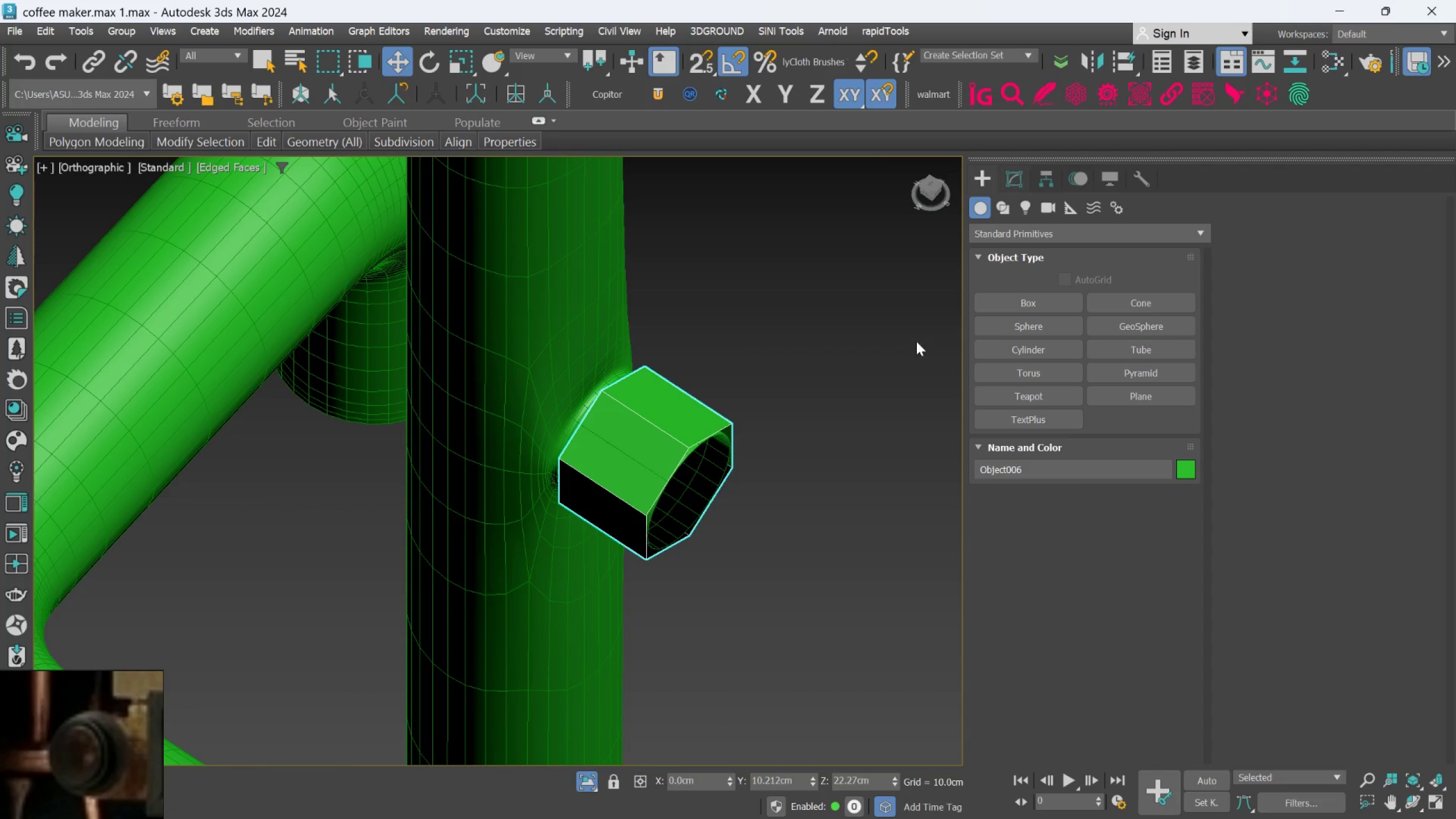 
wait(5.54)
 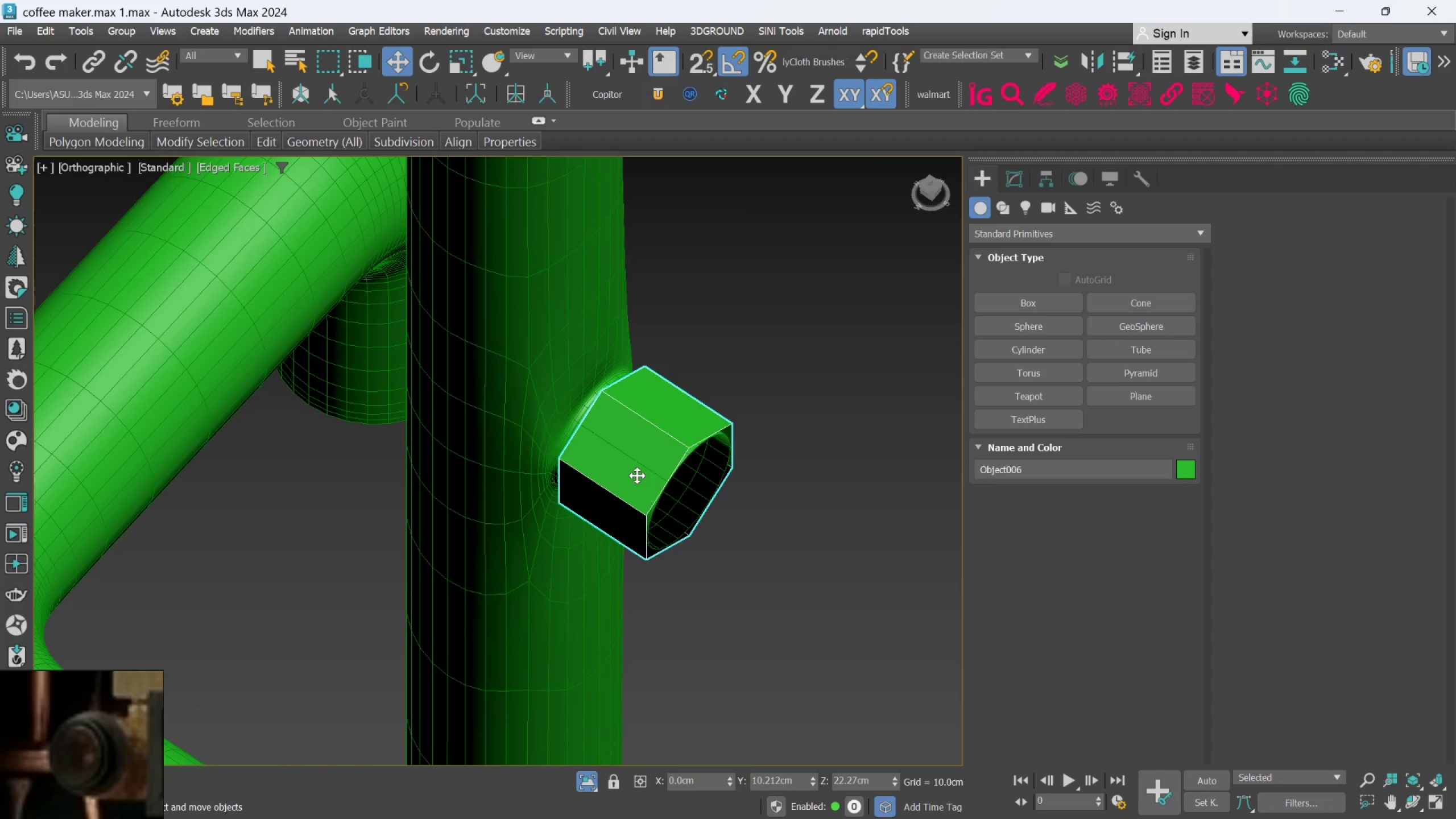 
left_click([1009, 172])
 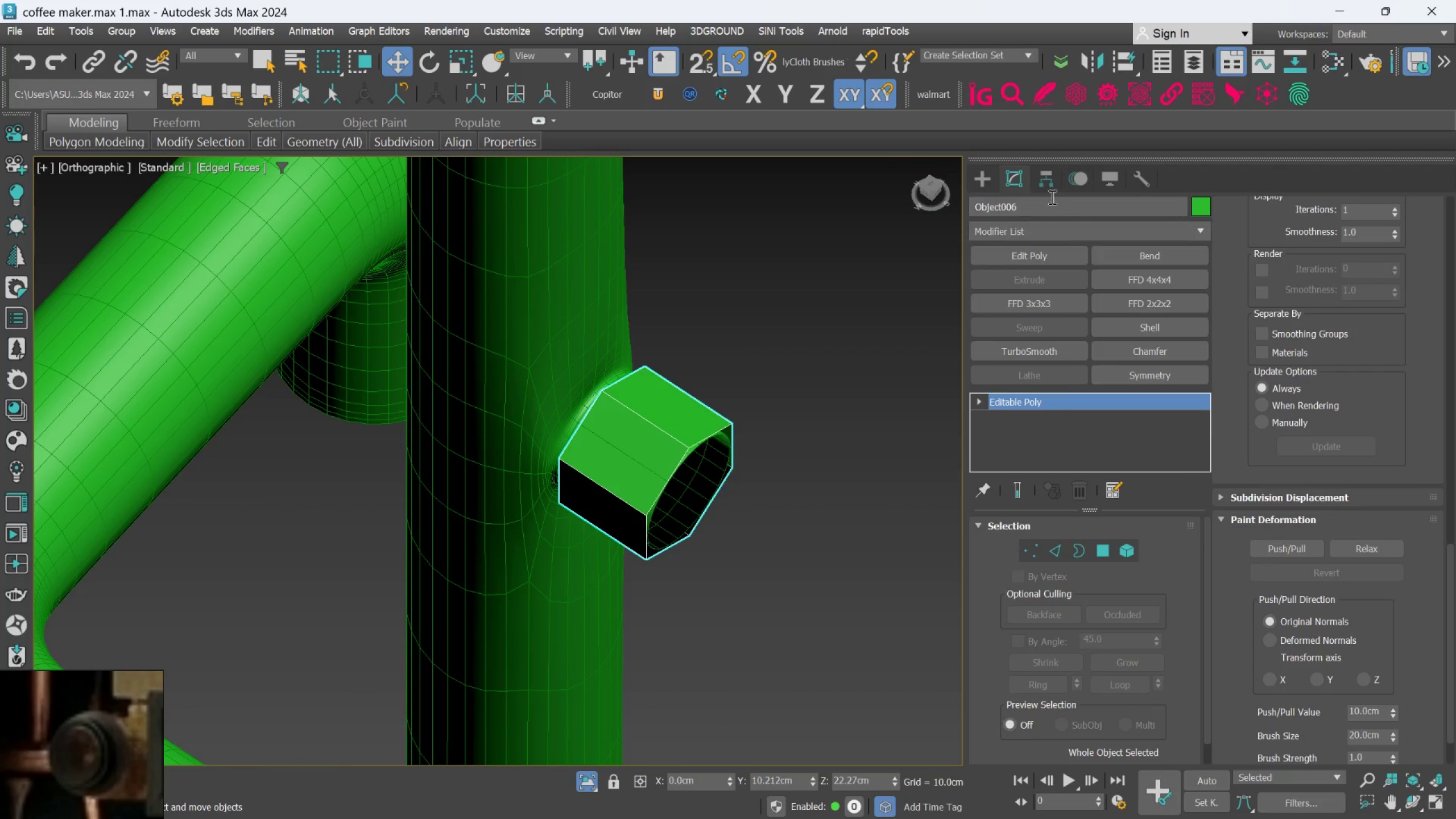 
left_click([1050, 186])
 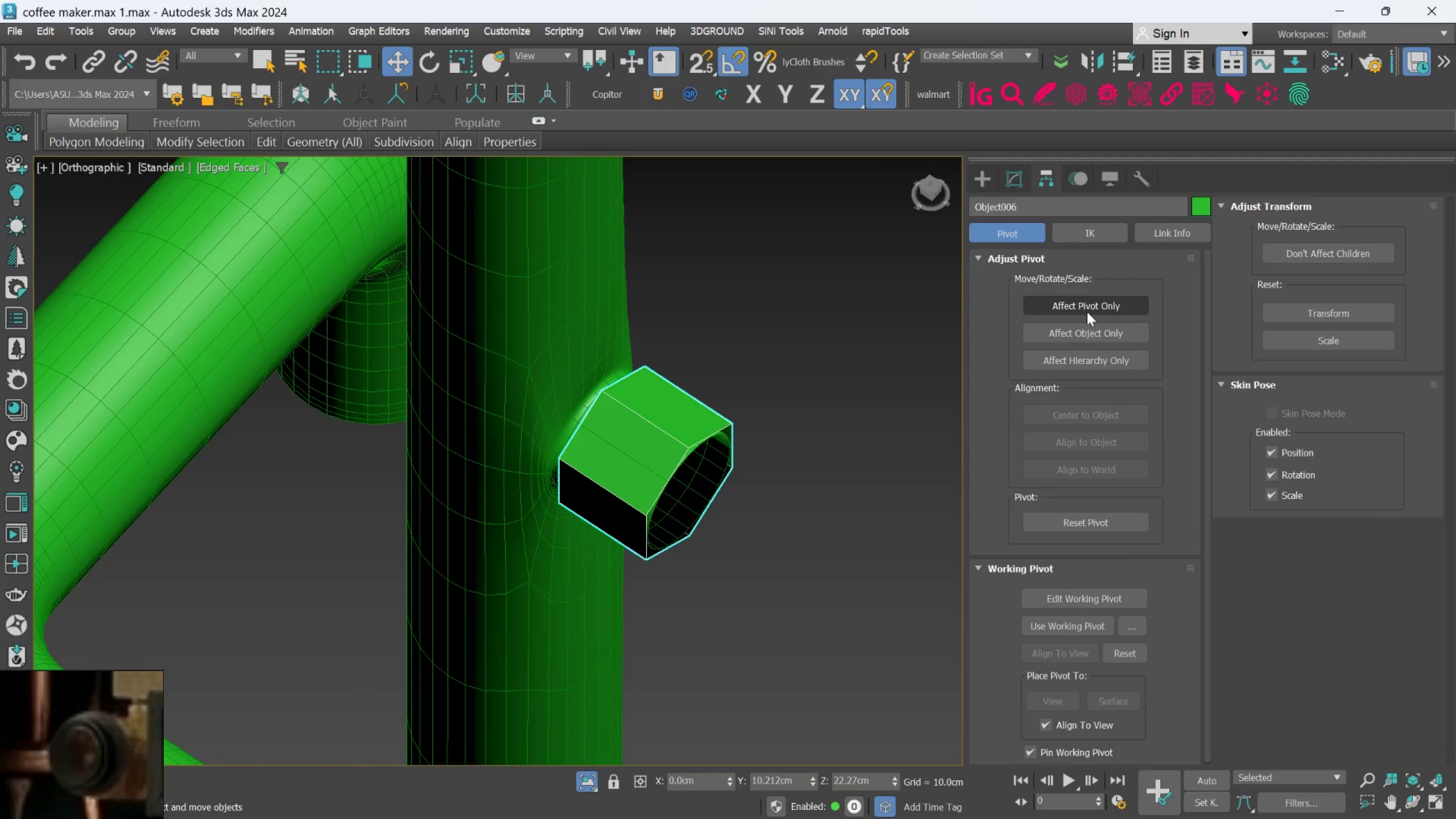 
left_click([1087, 311])
 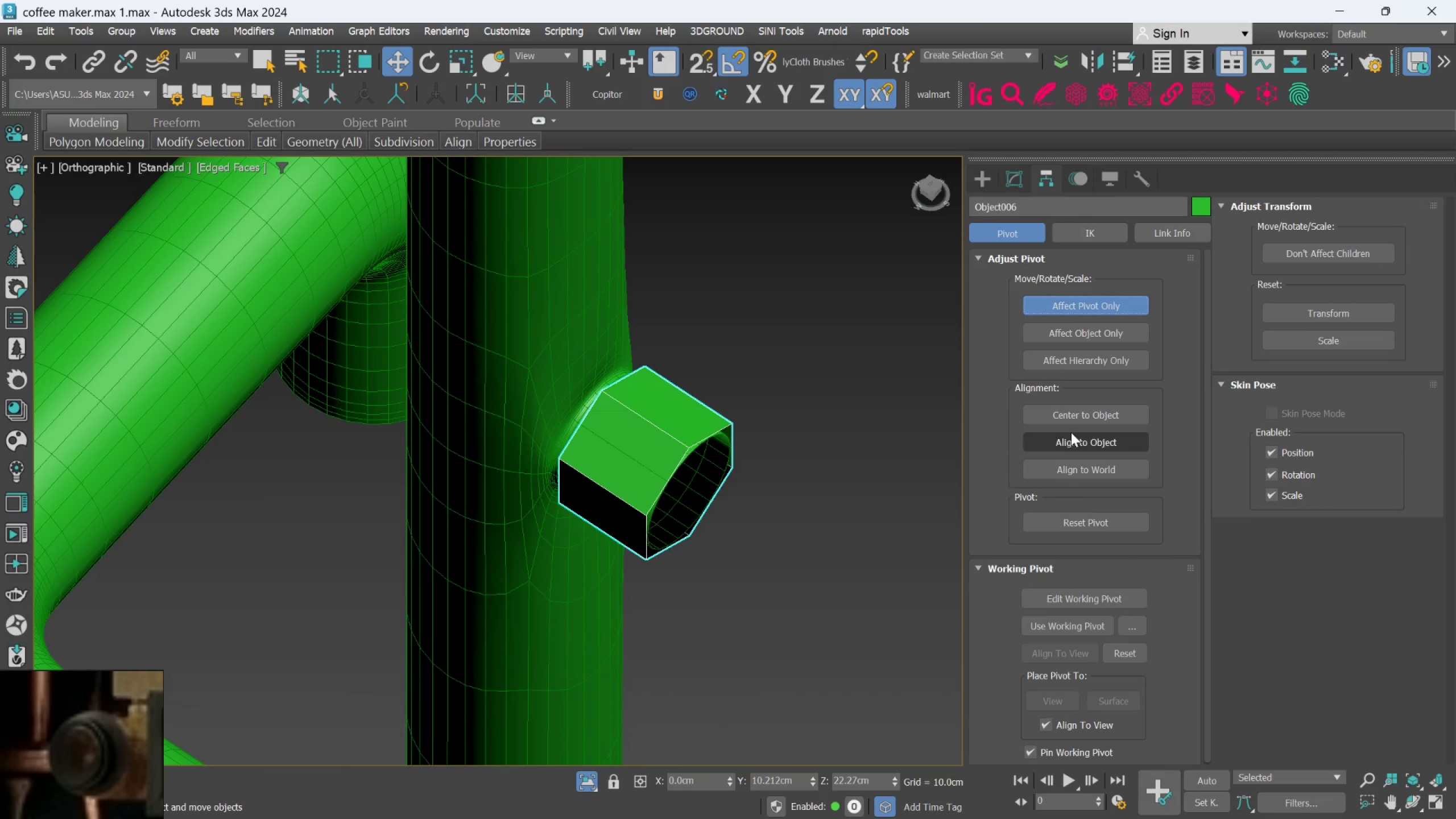 
left_click([1071, 424])
 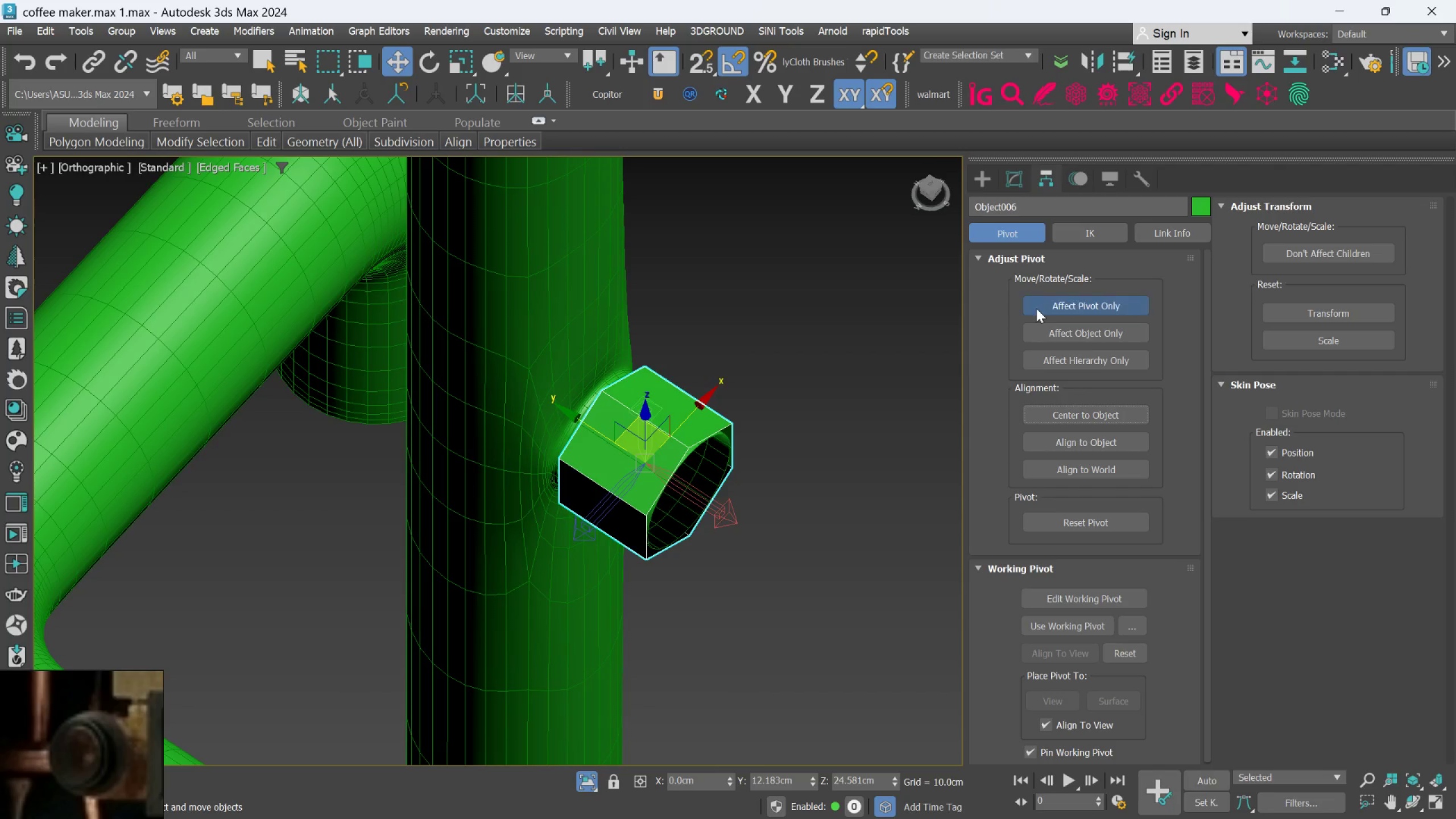 
left_click([1046, 306])
 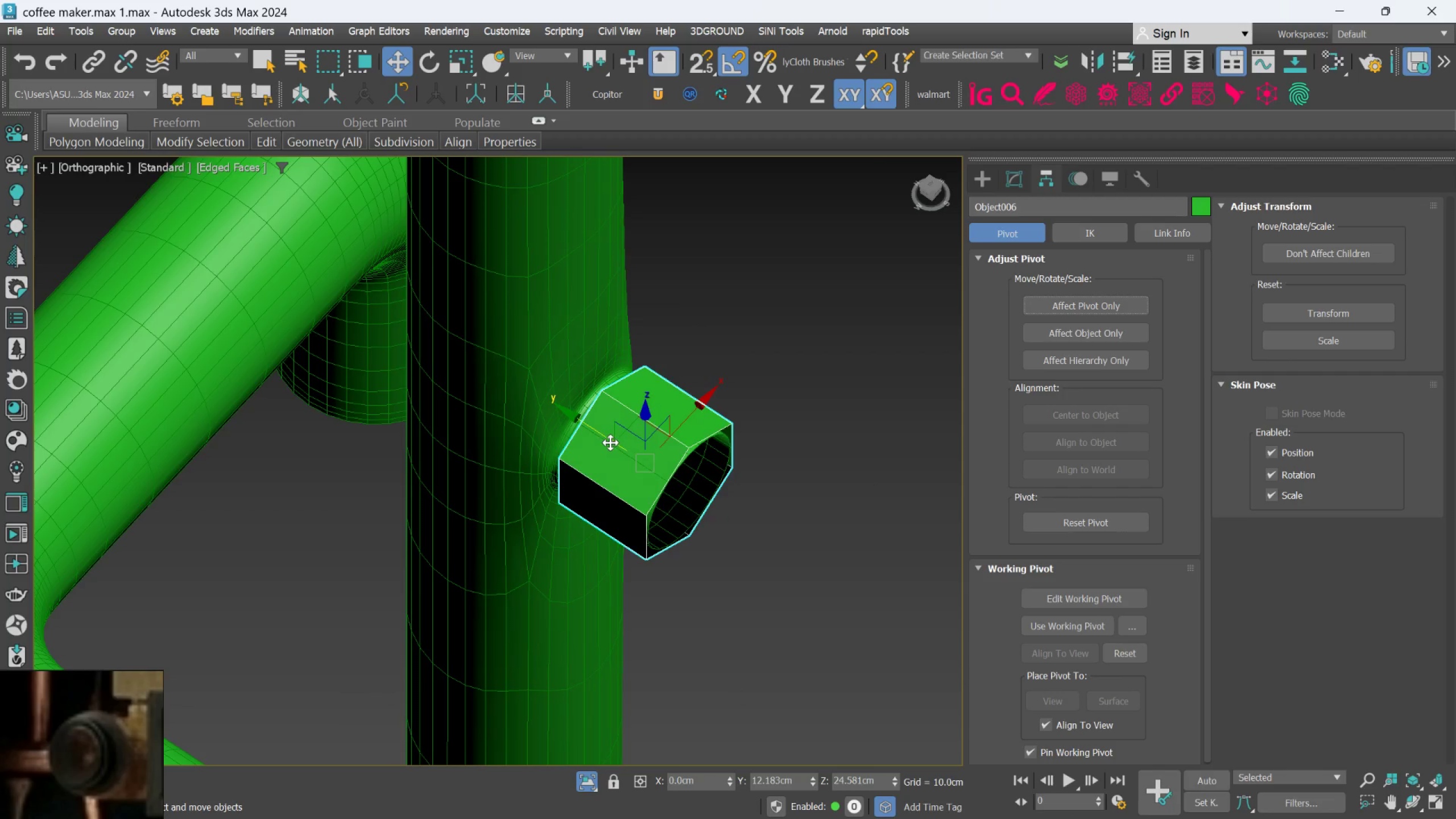 
left_click_drag(start_coordinate=[608, 439], to_coordinate=[636, 461])
 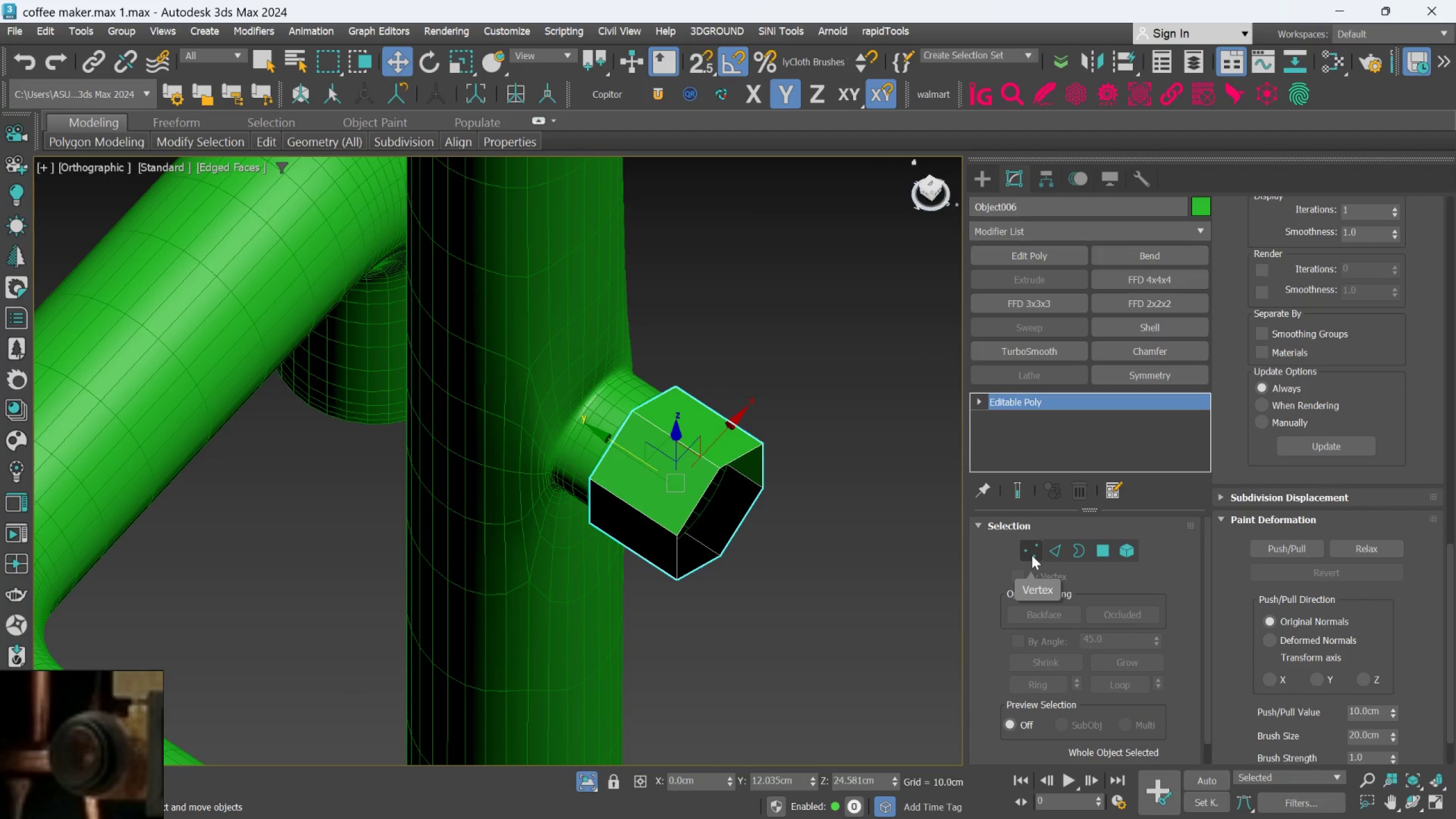 
left_click([1031, 555])
 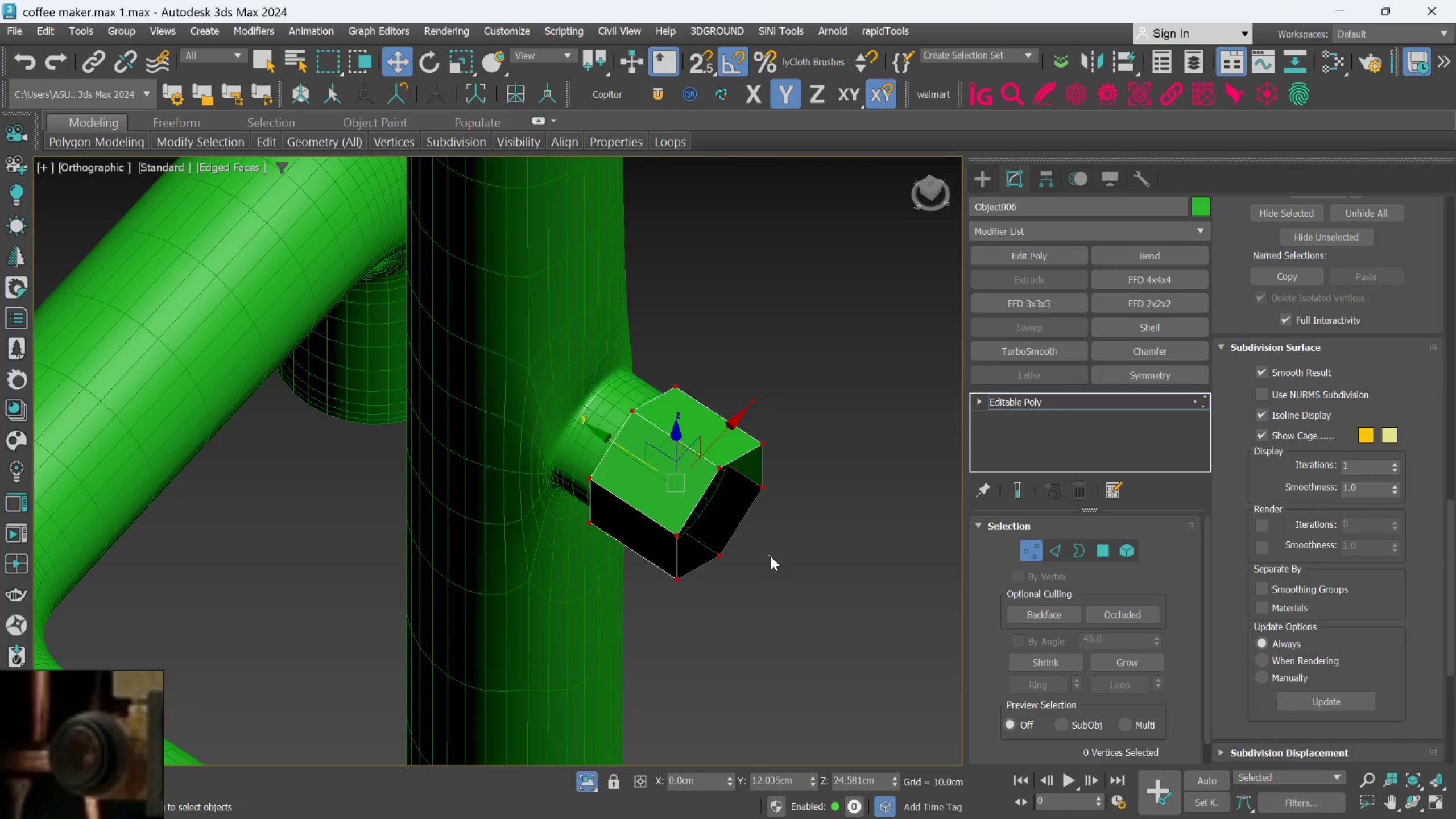 
left_click_drag(start_coordinate=[849, 453], to_coordinate=[665, 635])
 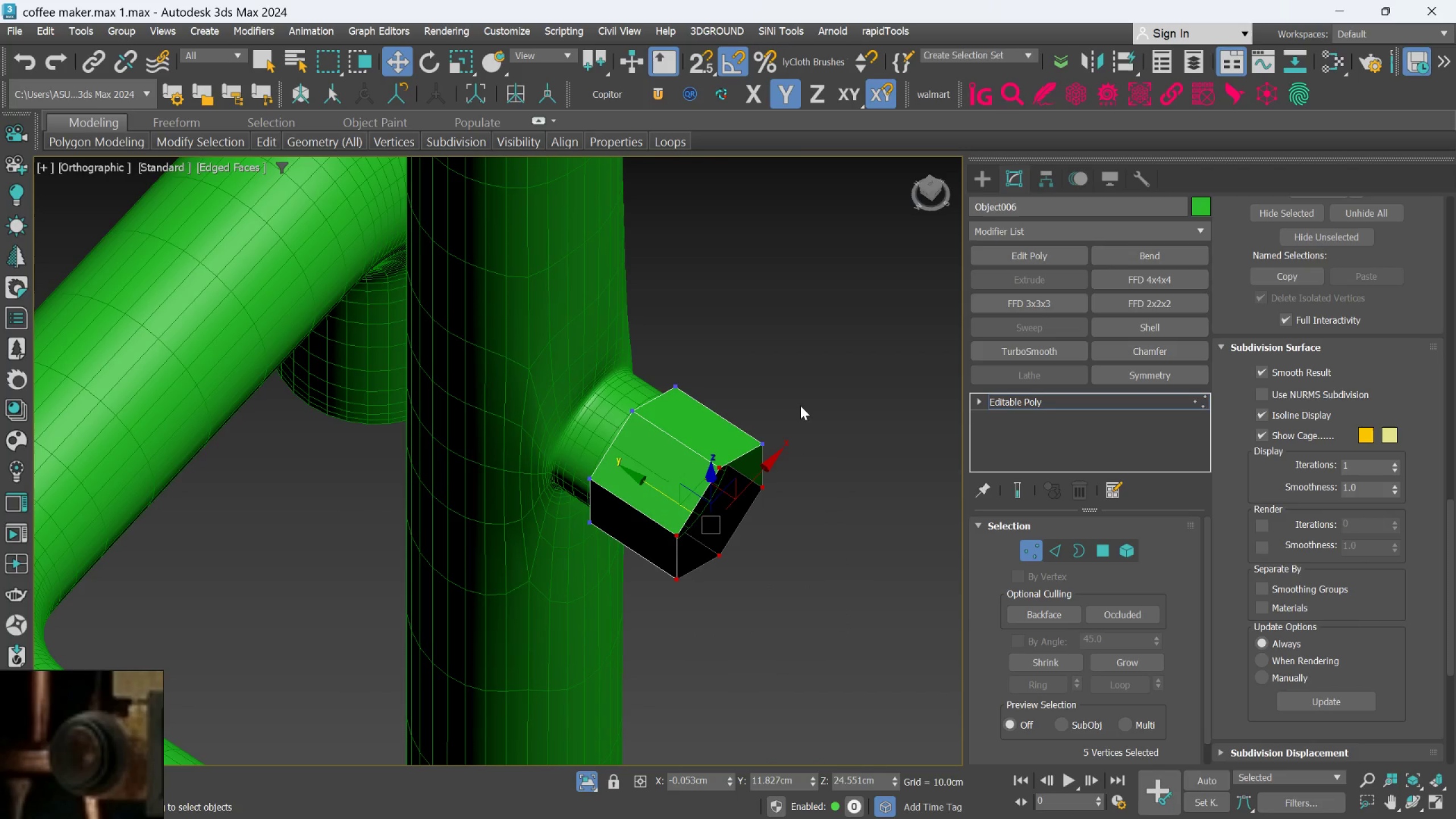 
left_click_drag(start_coordinate=[793, 440], to_coordinate=[668, 616])
 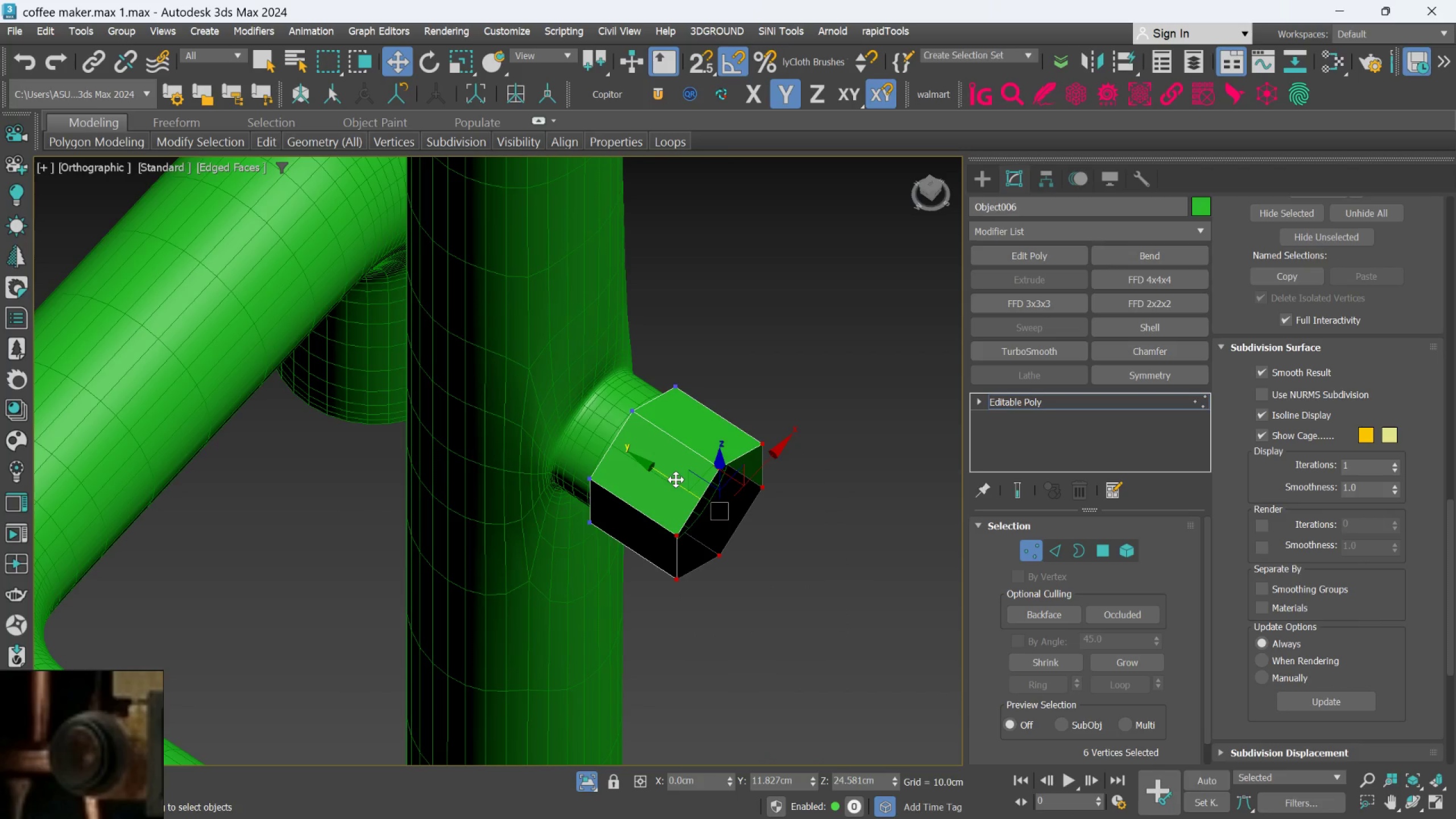 
left_click_drag(start_coordinate=[676, 479], to_coordinate=[662, 444])
 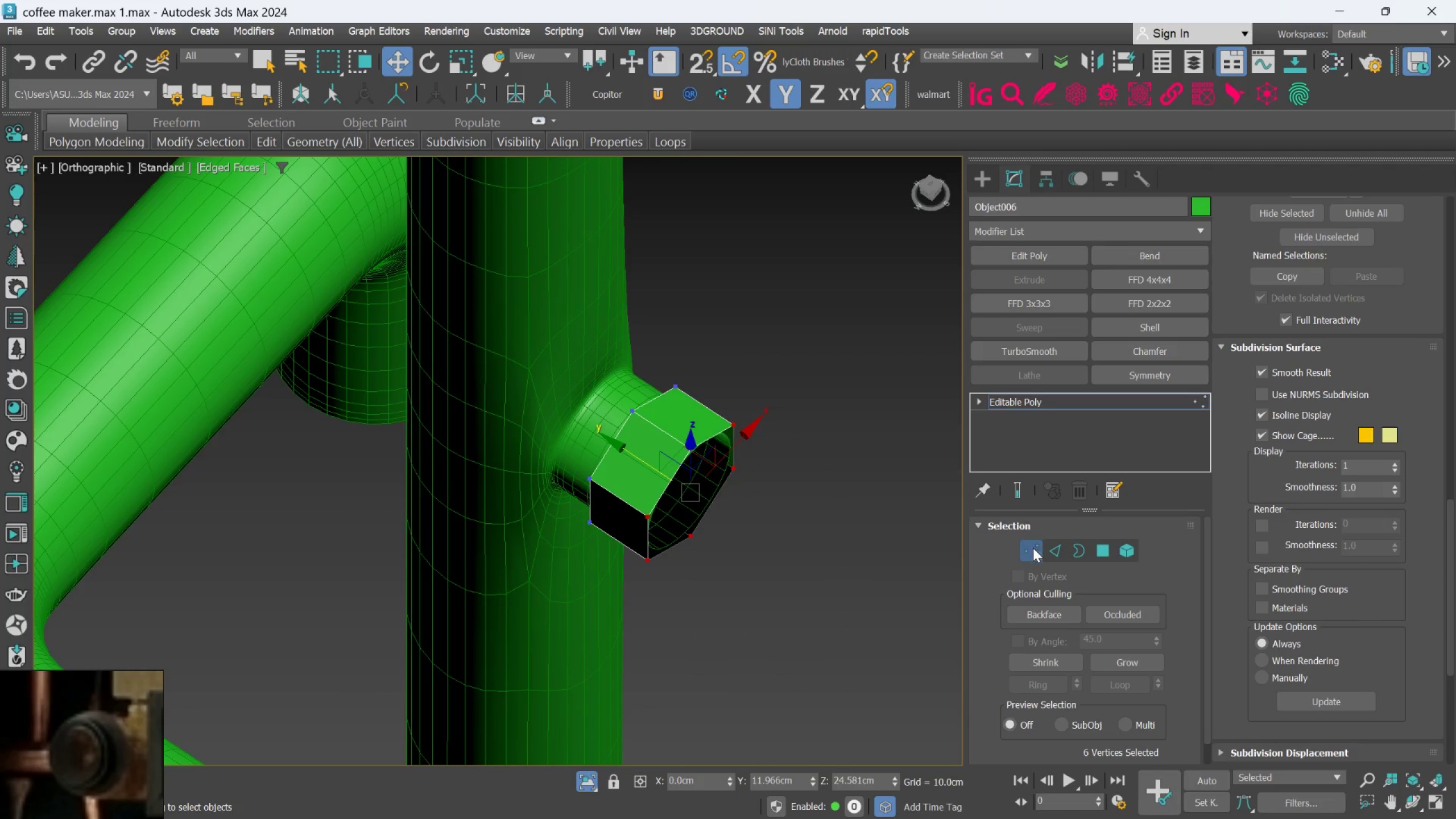 
left_click([1033, 556])
 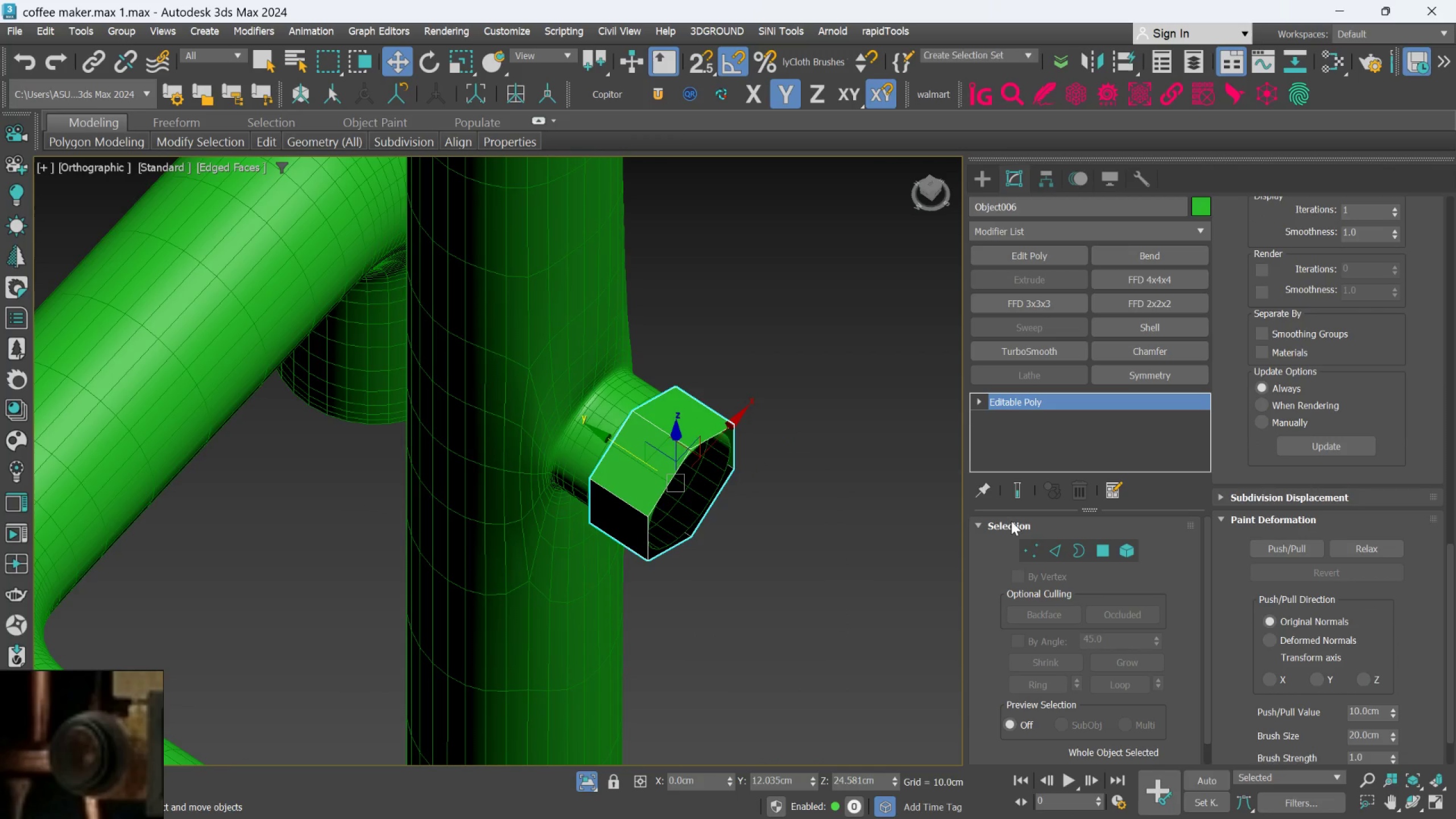 
left_click([1031, 545])
 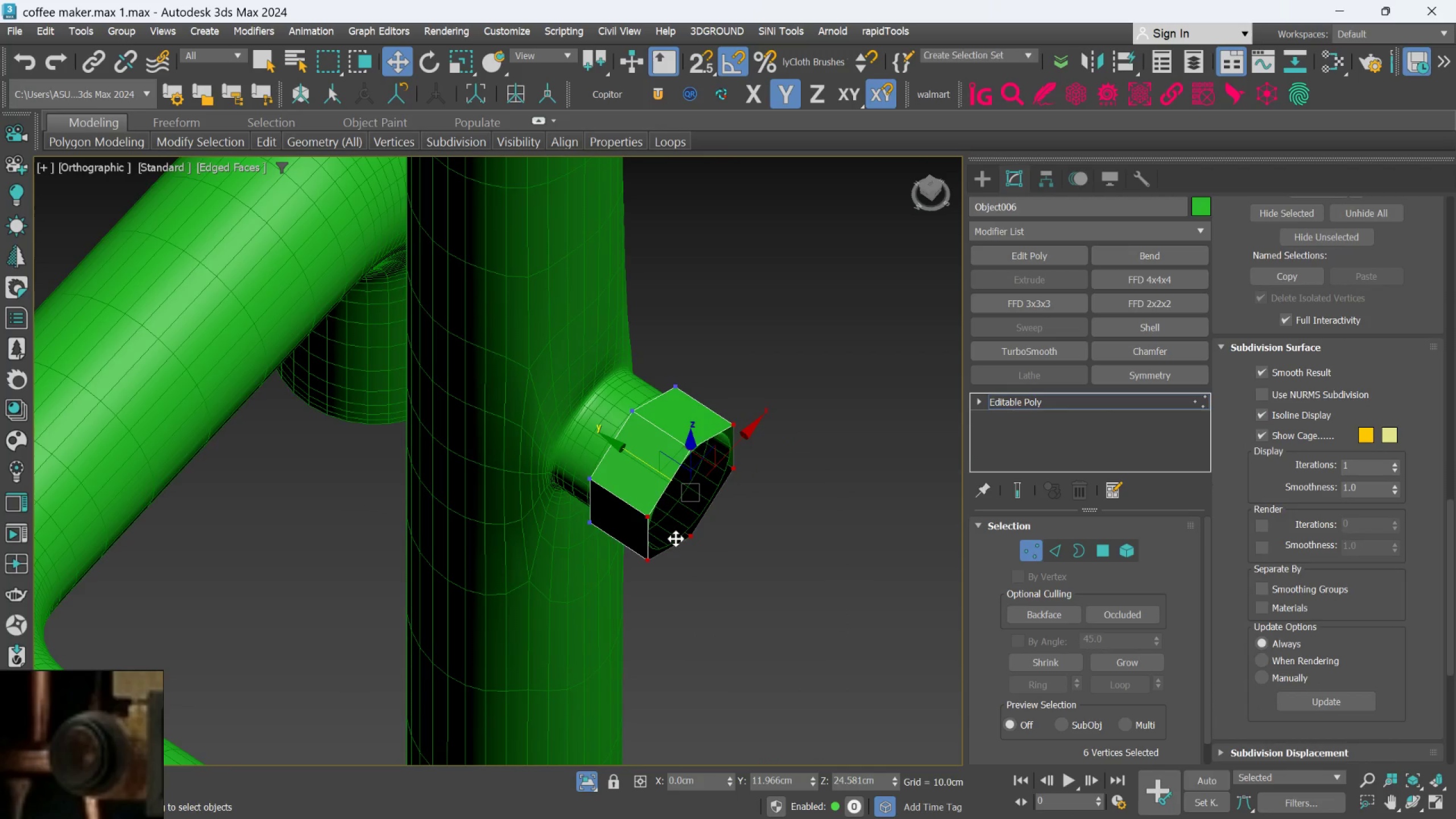 
hold_key(key=AltLeft, duration=1.67)
 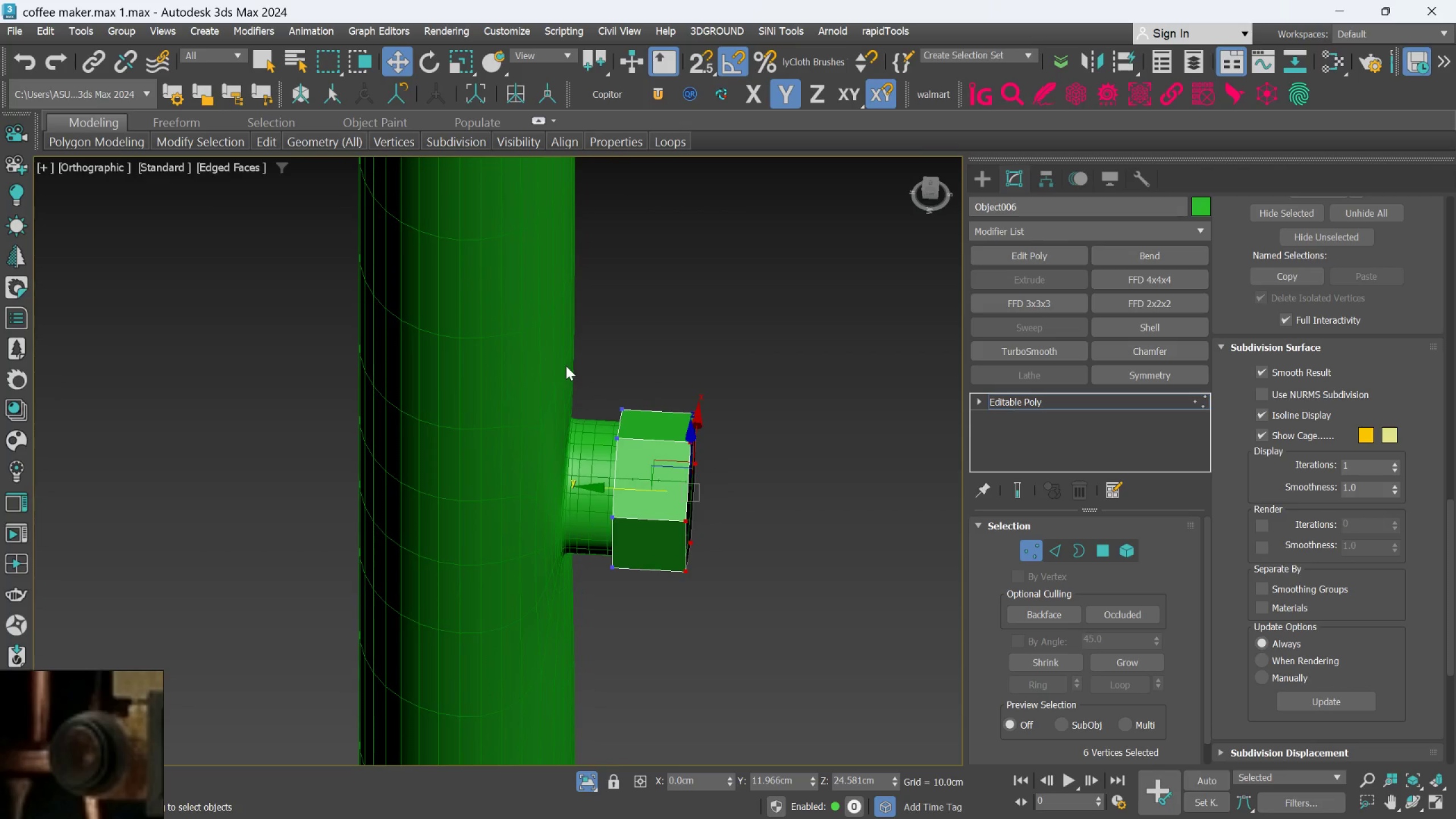 
left_click_drag(start_coordinate=[568, 388], to_coordinate=[640, 609])
 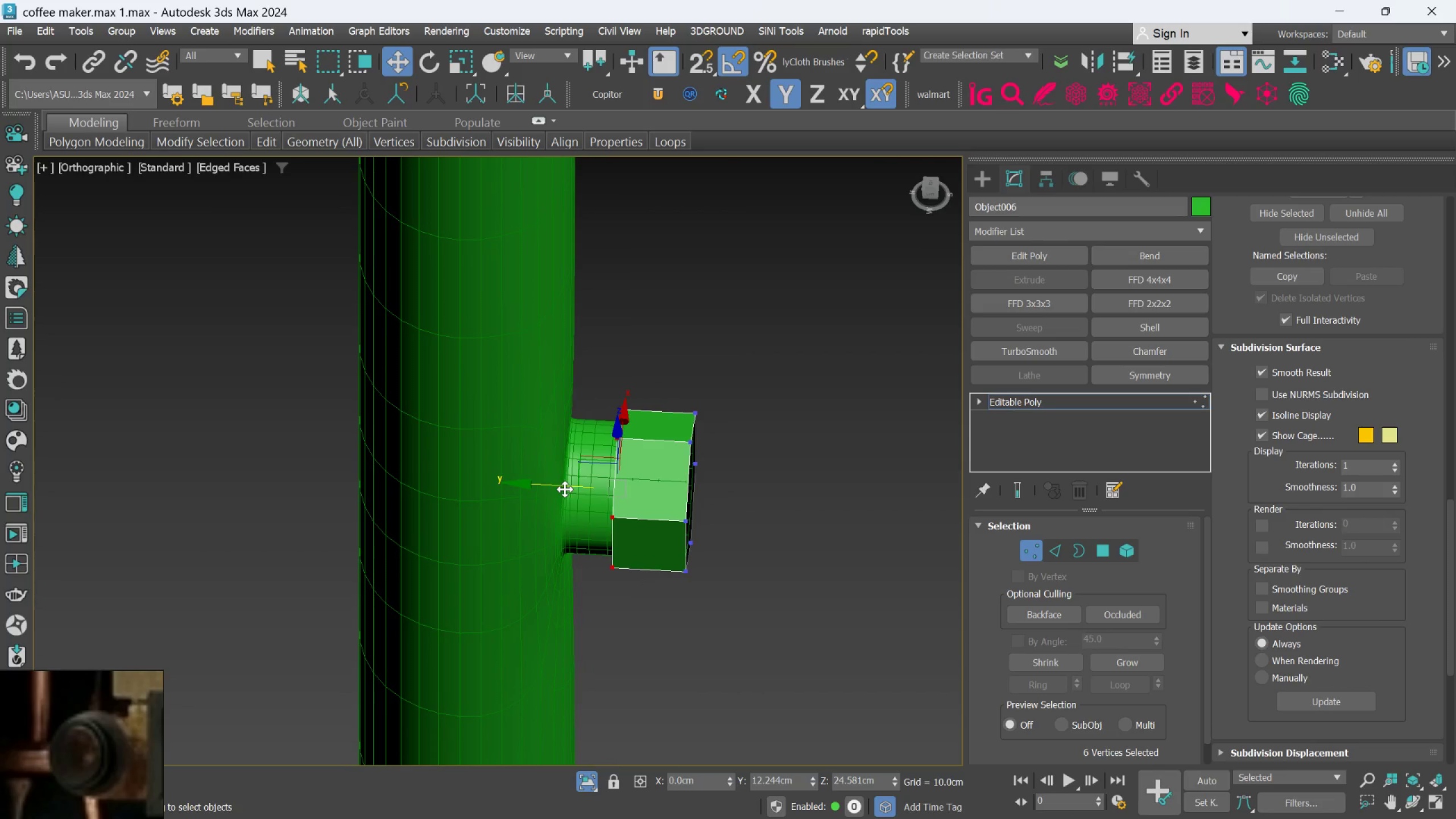 
left_click_drag(start_coordinate=[564, 485], to_coordinate=[585, 491])
 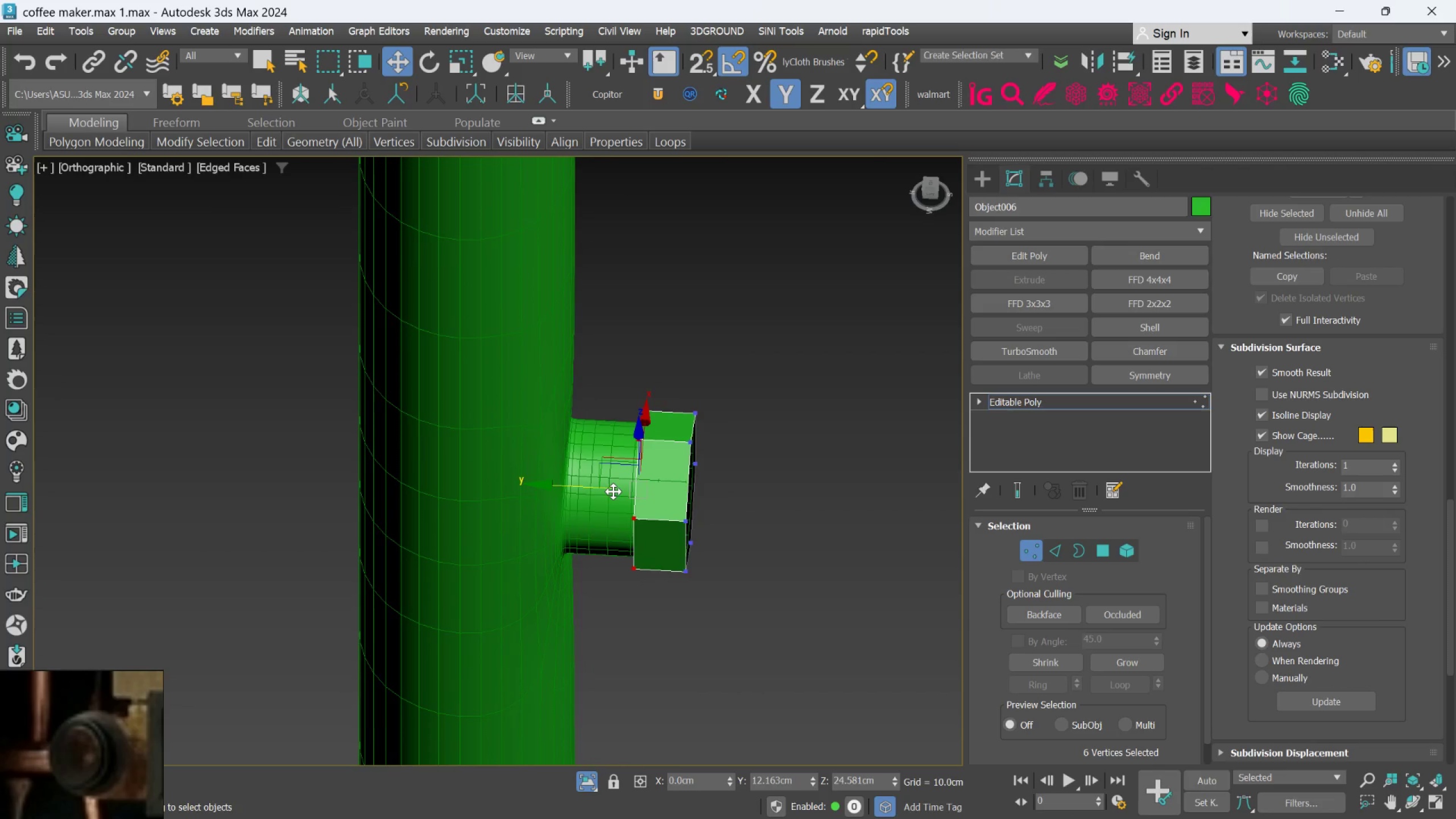 
hold_key(key=AltLeft, duration=1.03)
 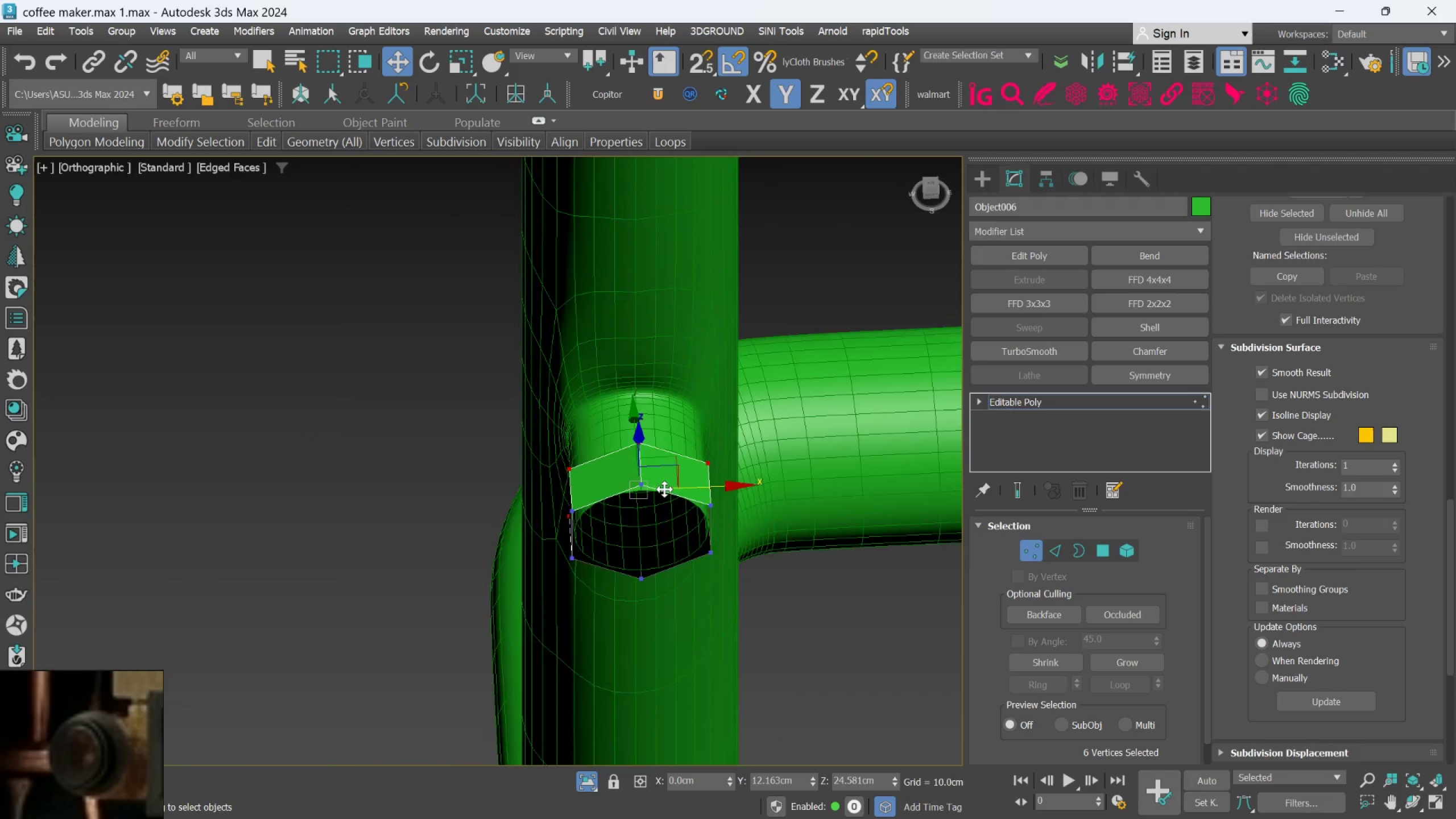 
scroll: coordinate [664, 489], scroll_direction: up, amount: 2.0
 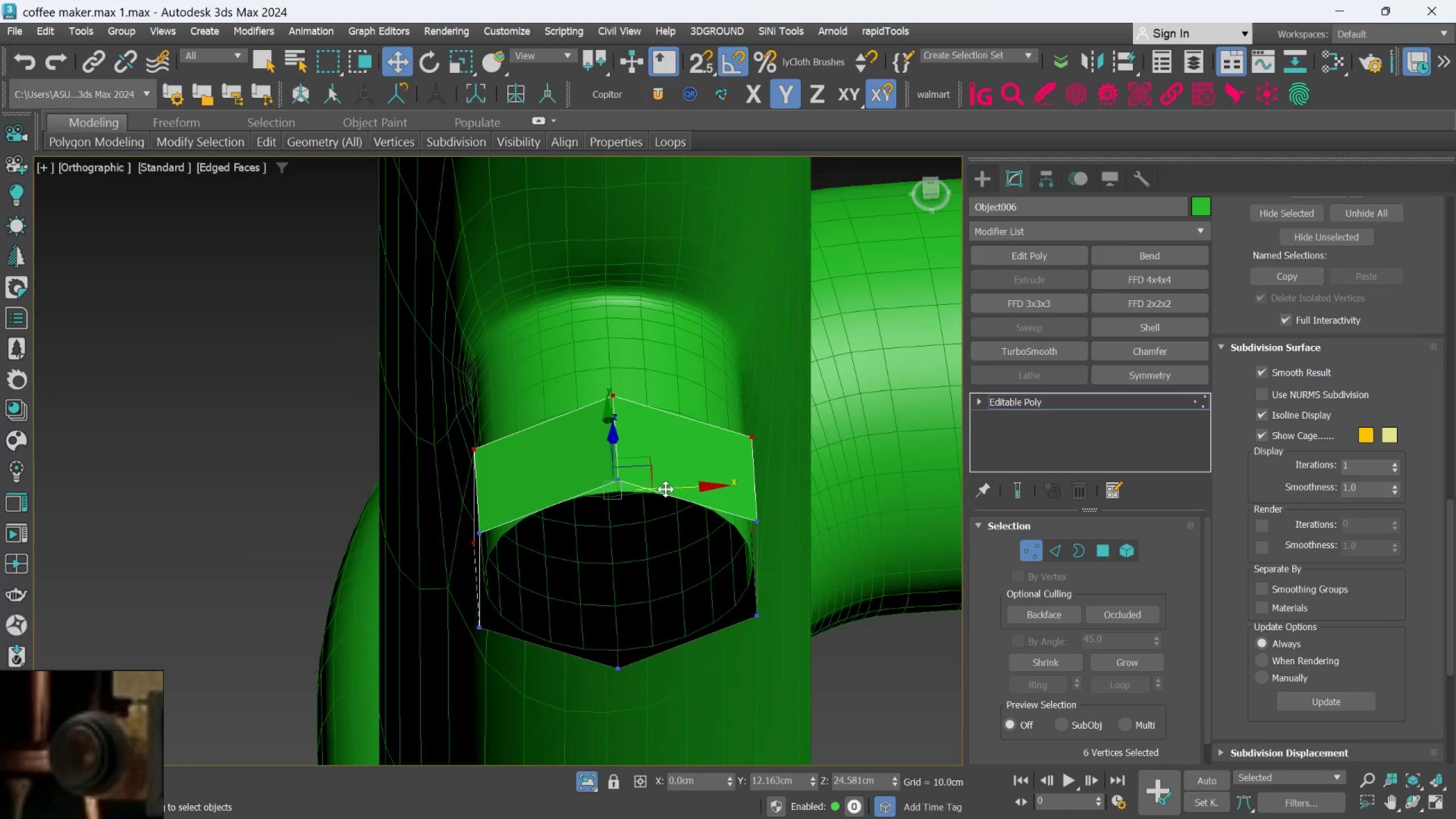 
hold_key(key=AltLeft, duration=0.69)
 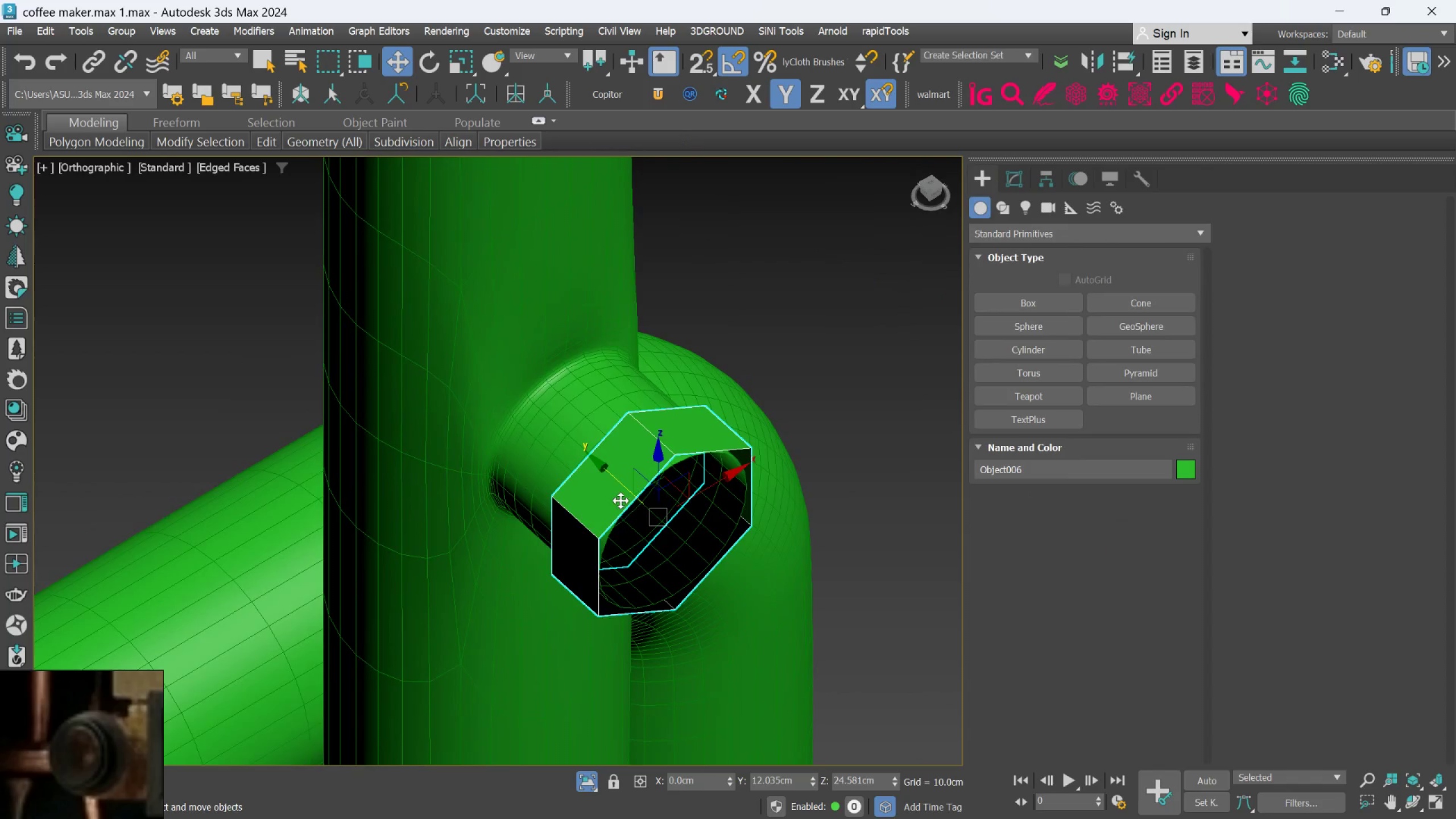 
scroll: coordinate [665, 489], scroll_direction: down, amount: 1.0
 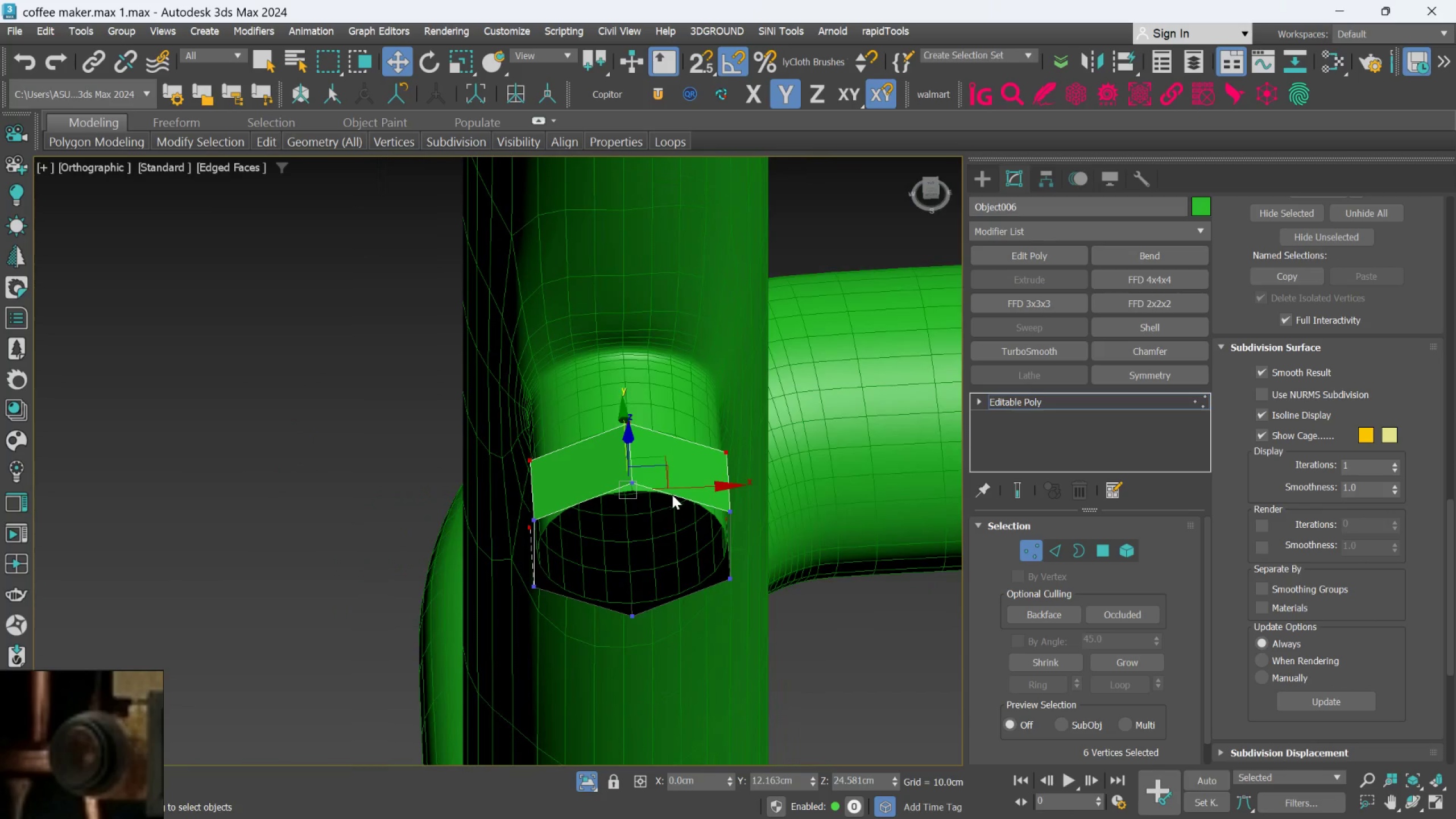 
left_click_drag(start_coordinate=[622, 486], to_coordinate=[630, 483])
 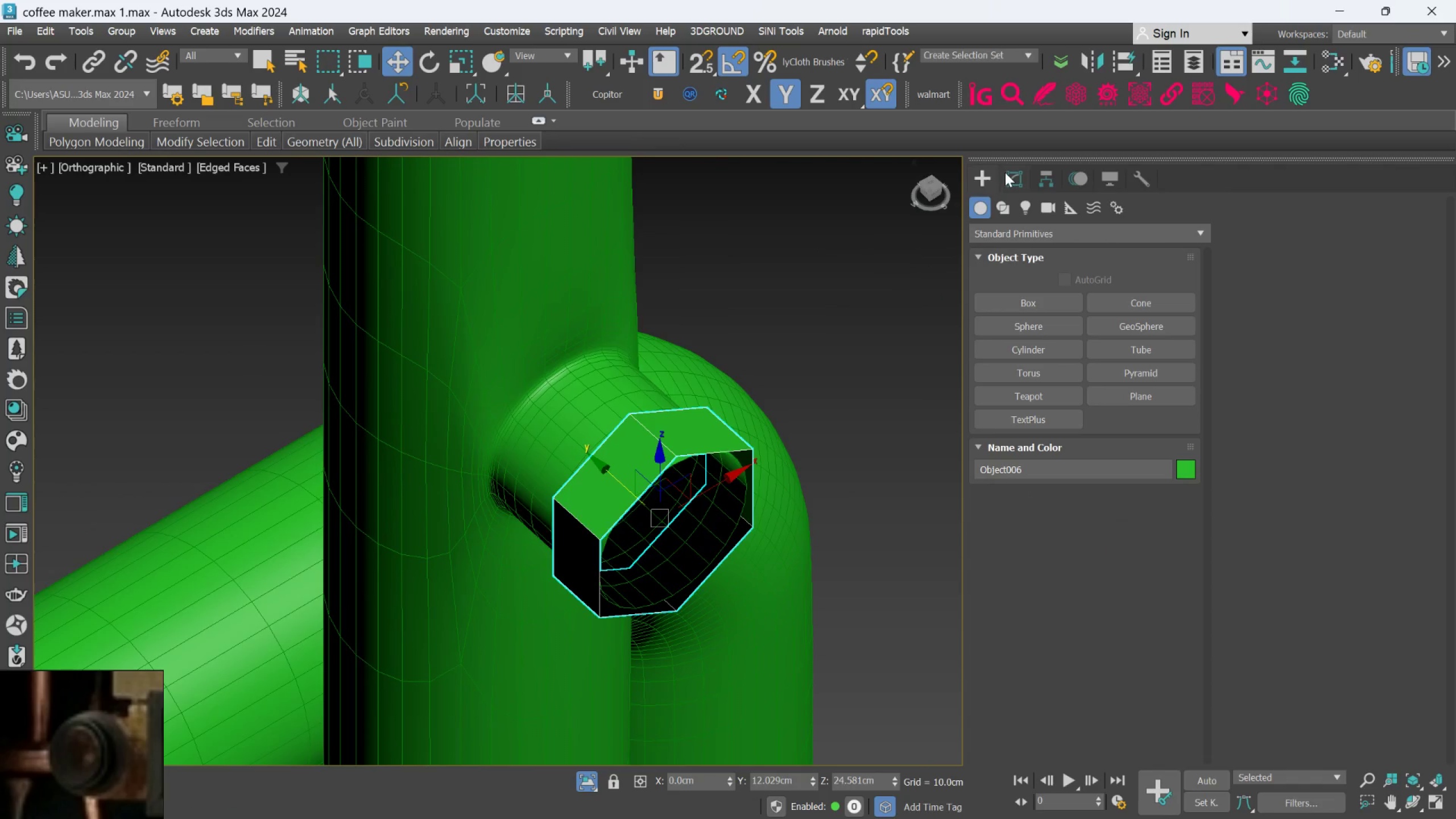 
left_click([1010, 173])
 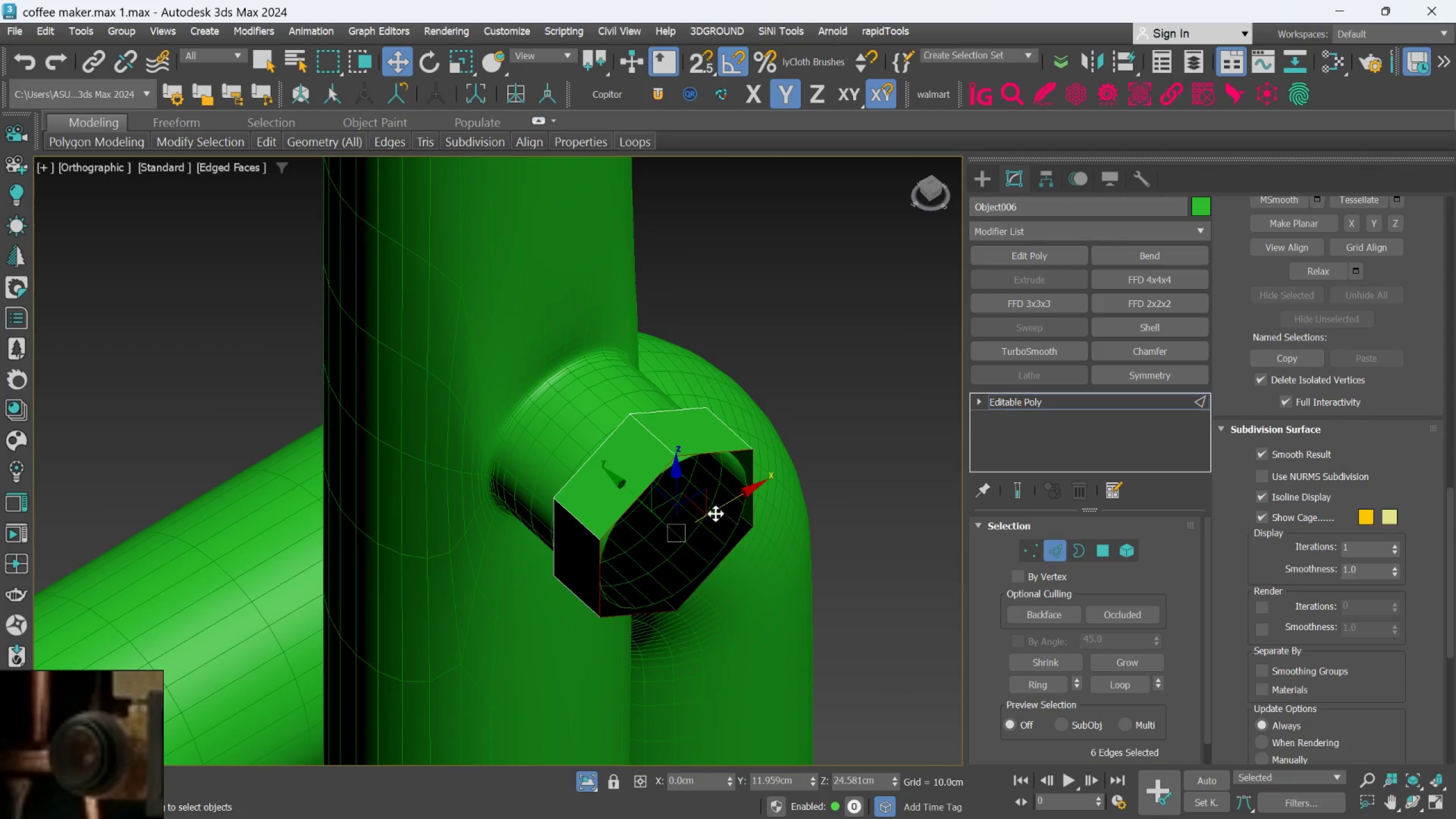 
hold_key(key=R, duration=1.09)
 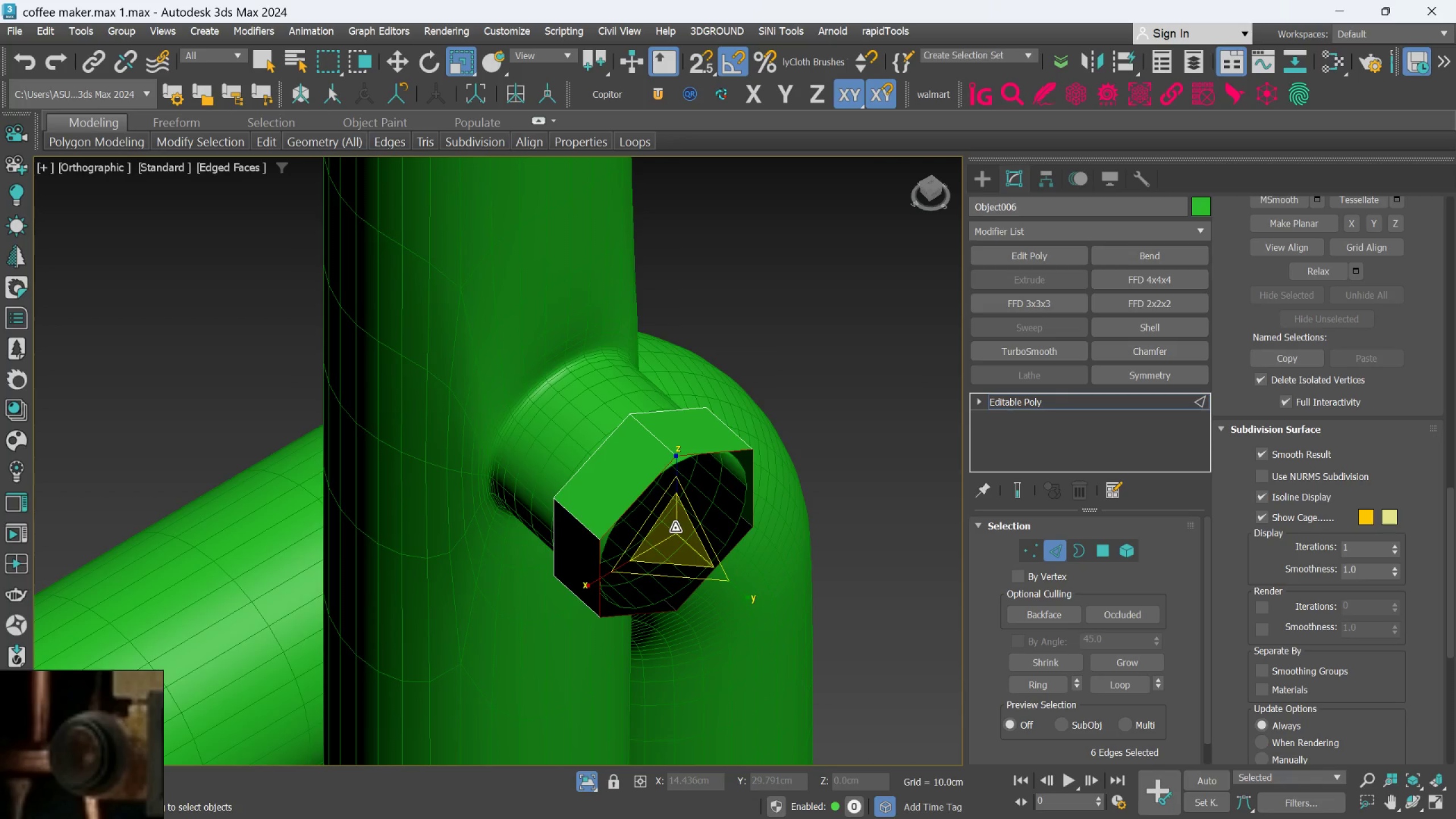 
hold_key(key=R, duration=1.38)
 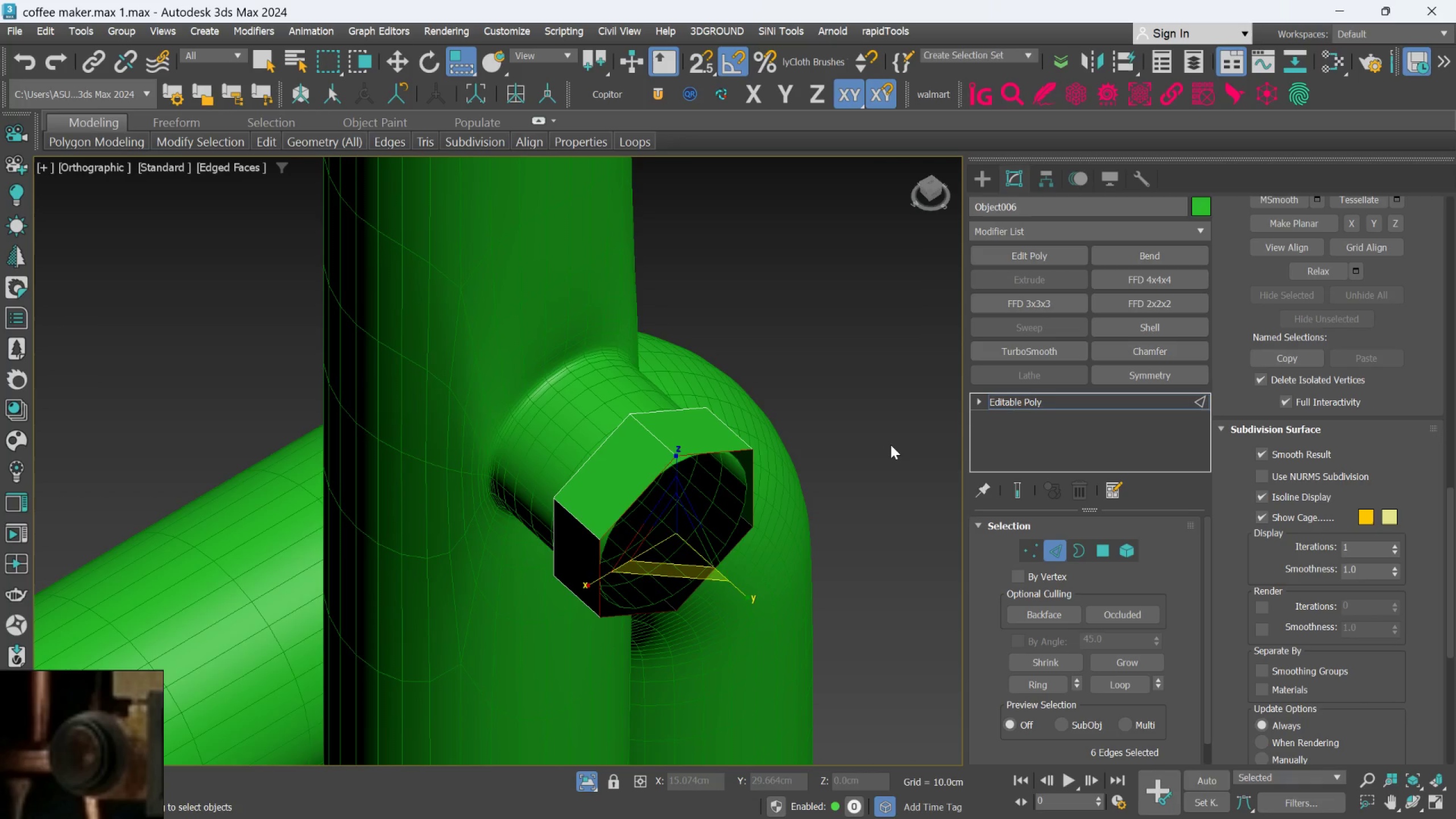 
left_click([891, 444])
 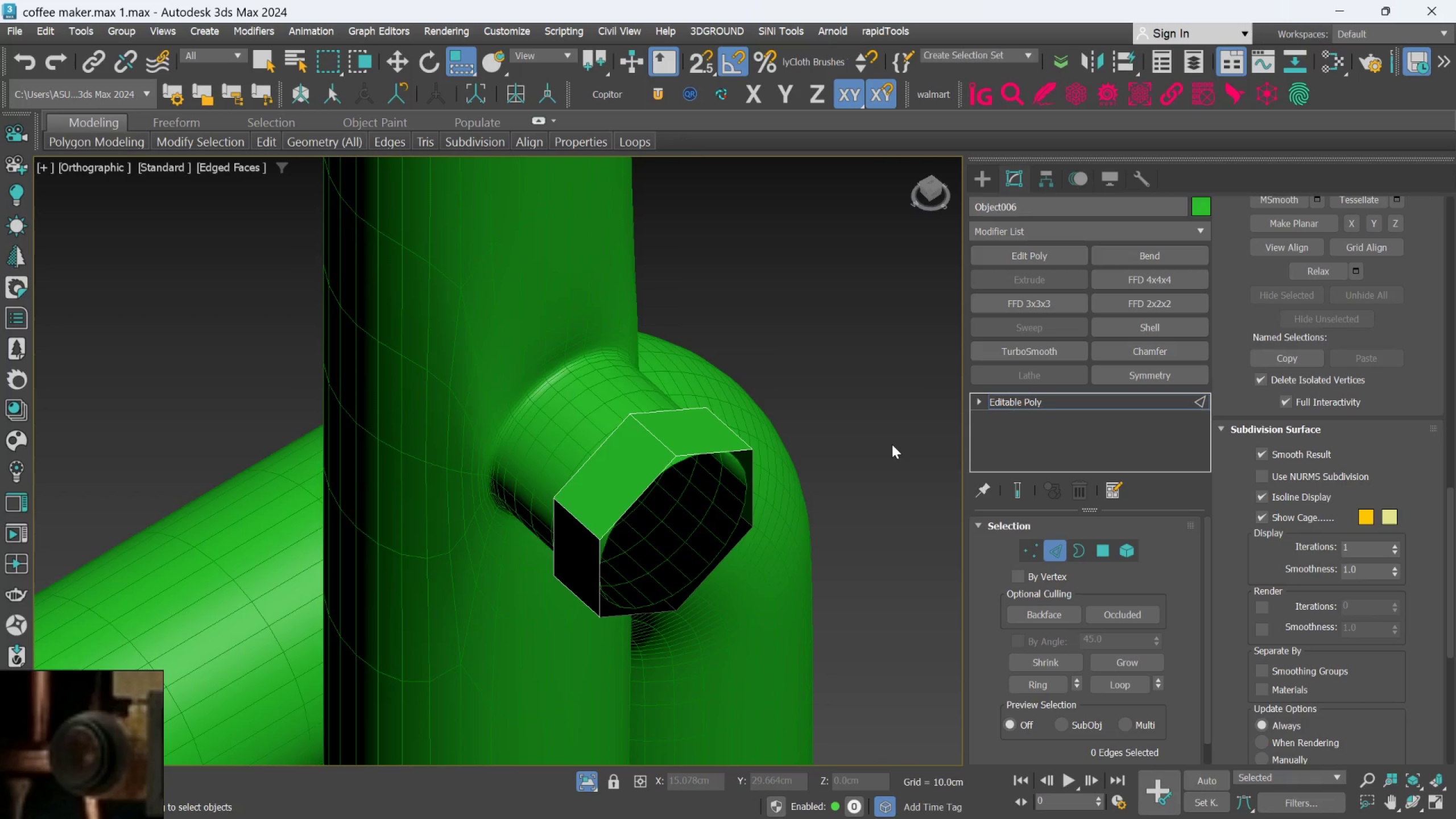 
hold_key(key=AltLeft, duration=0.84)
 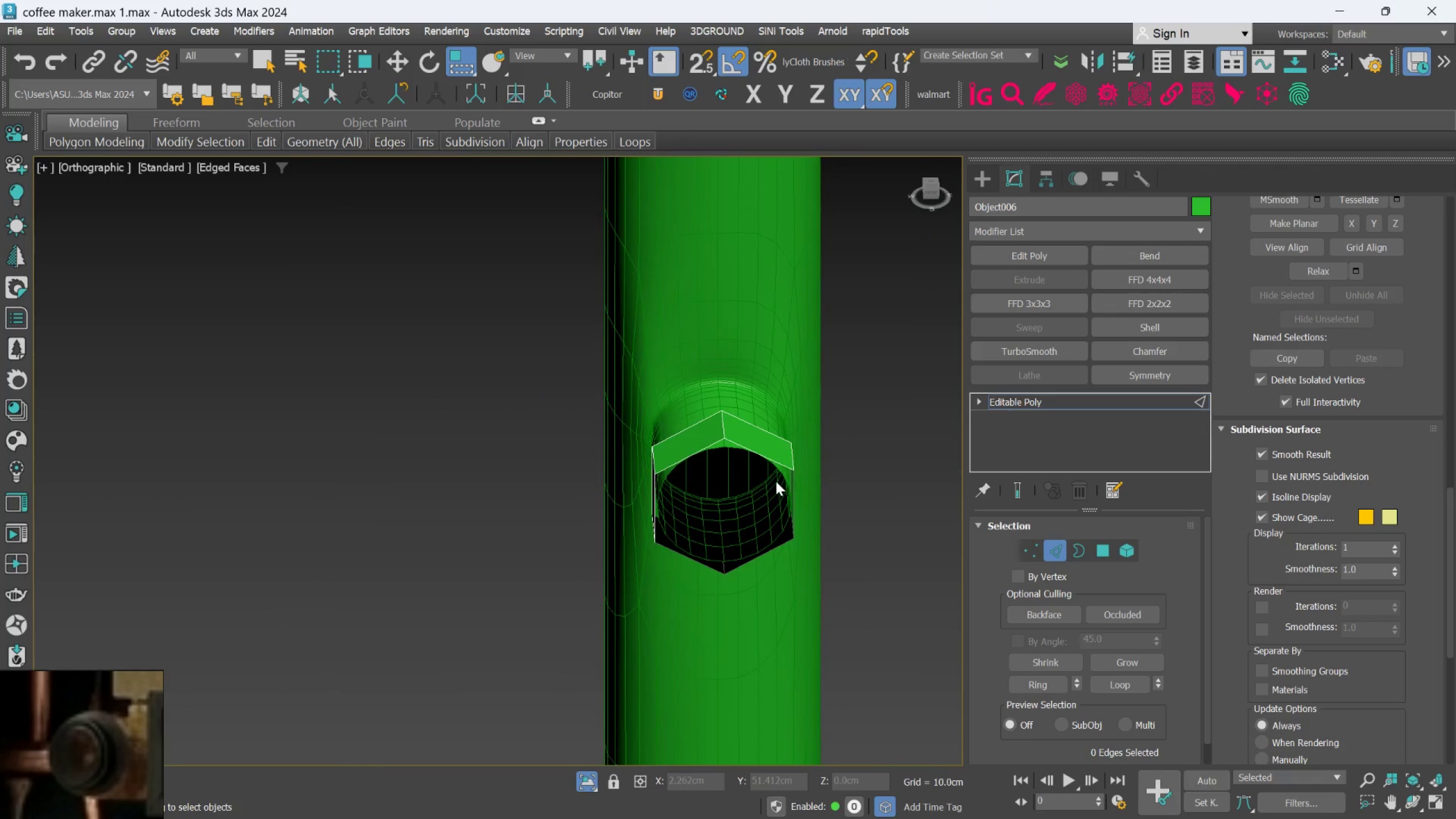 
scroll: coordinate [892, 444], scroll_direction: down, amount: 1.0
 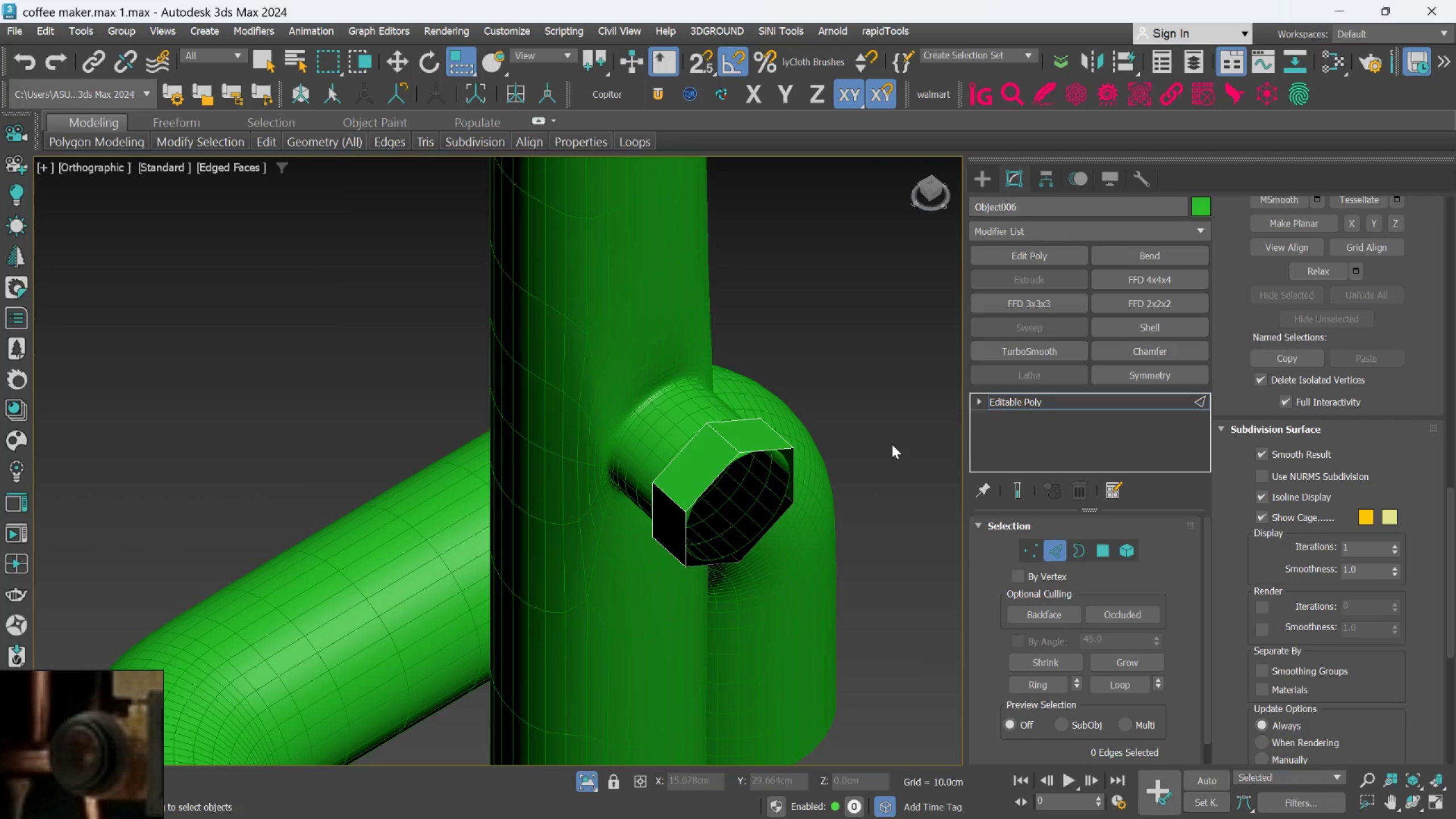 
scroll: coordinate [776, 481], scroll_direction: up, amount: 3.0
 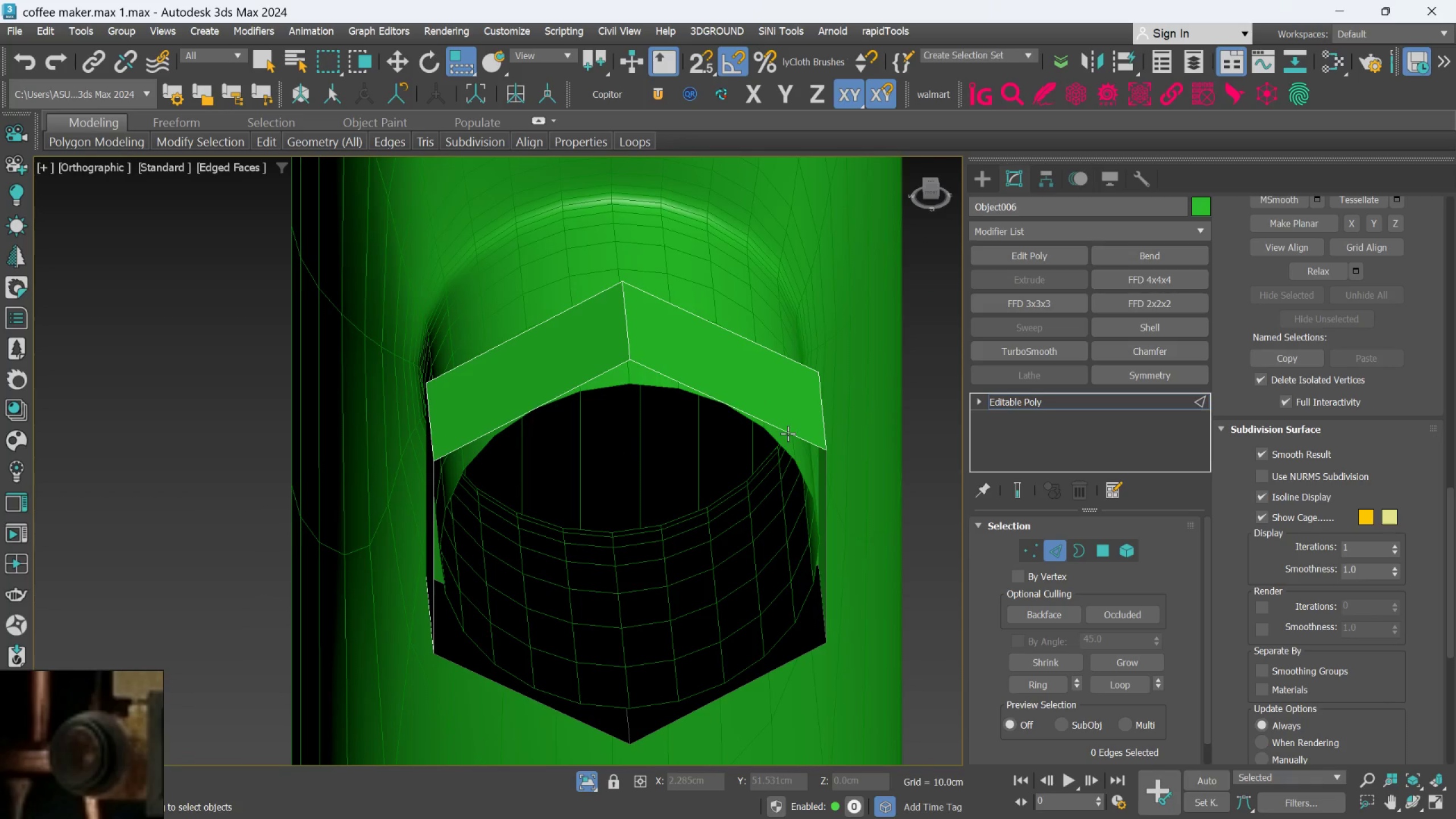 
double_click([788, 433])
 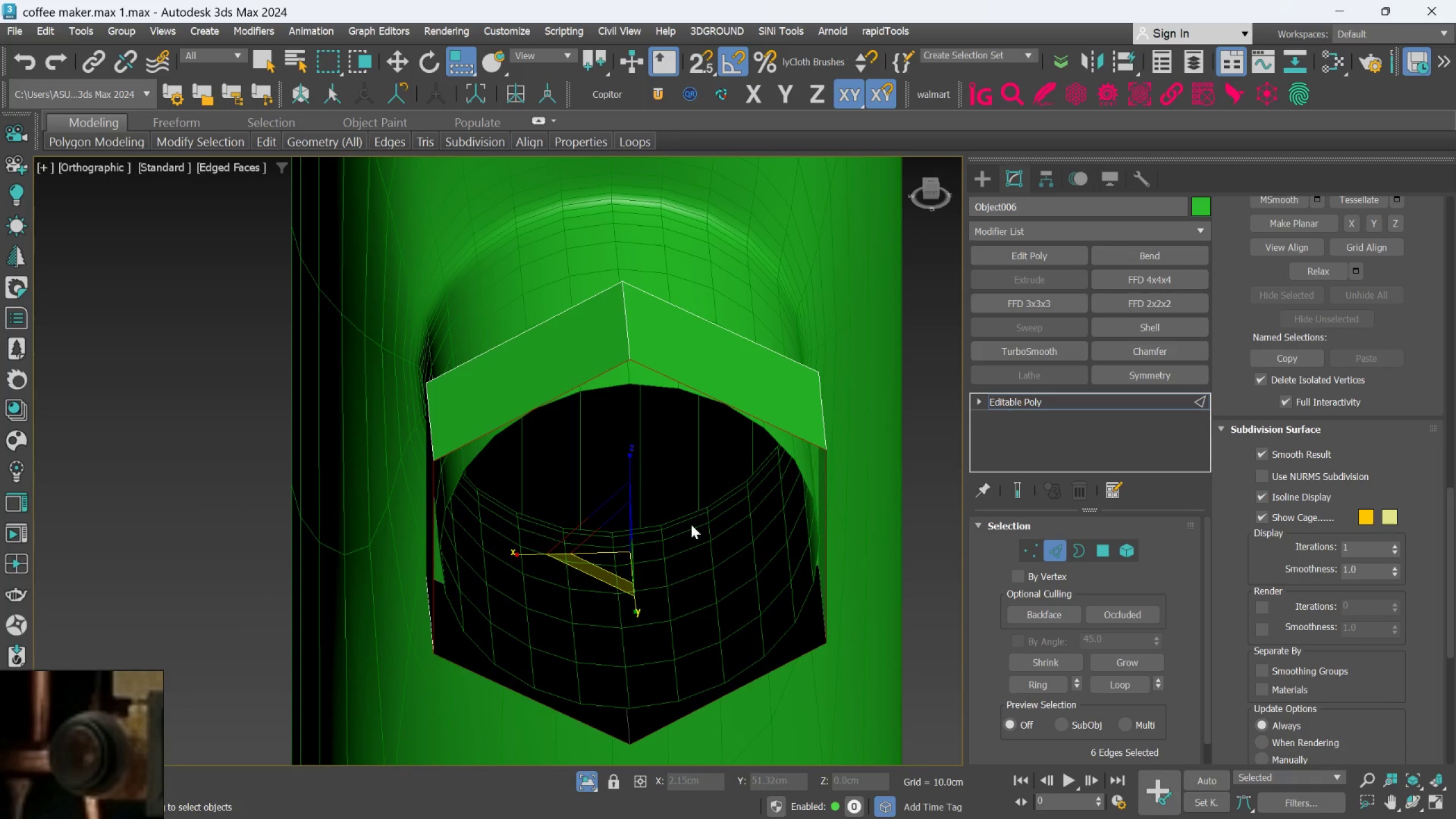 
hold_key(key=ShiftLeft, duration=1.73)
left_click_drag(start_coordinate=[613, 538], to_coordinate=[619, 548])
 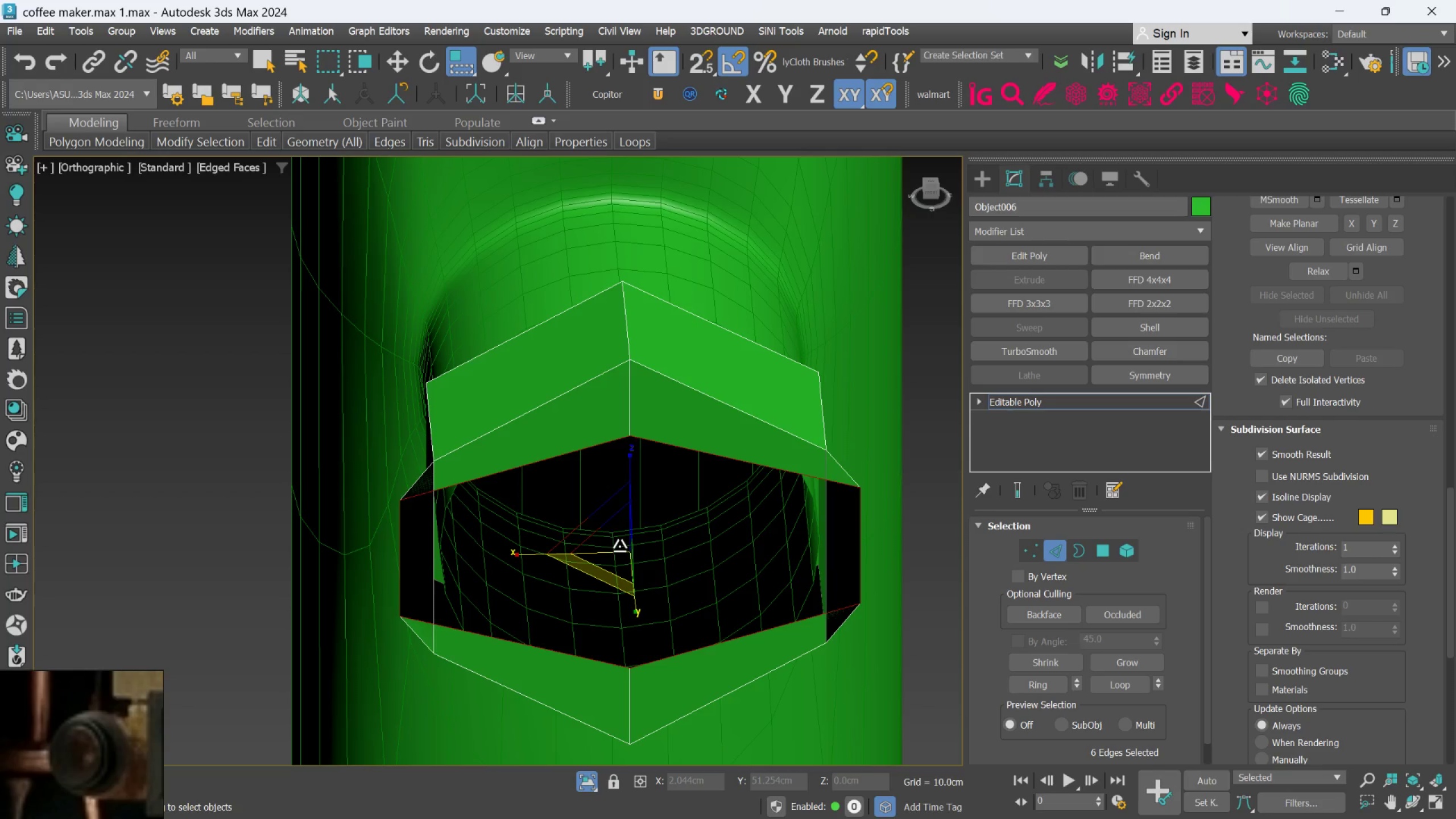 
key(Control+Z)
 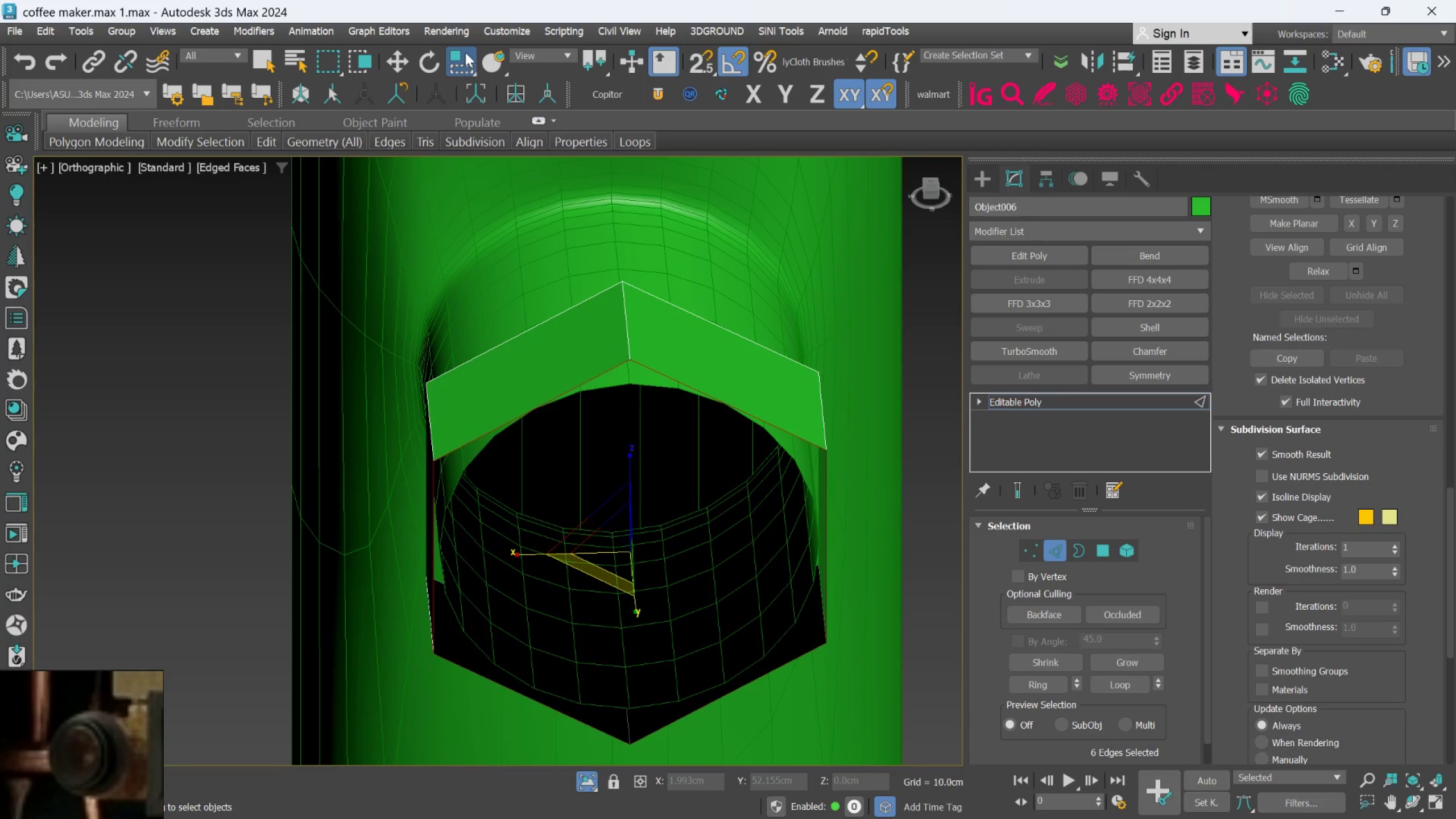 
left_click_drag(start_coordinate=[465, 52], to_coordinate=[468, 88])
 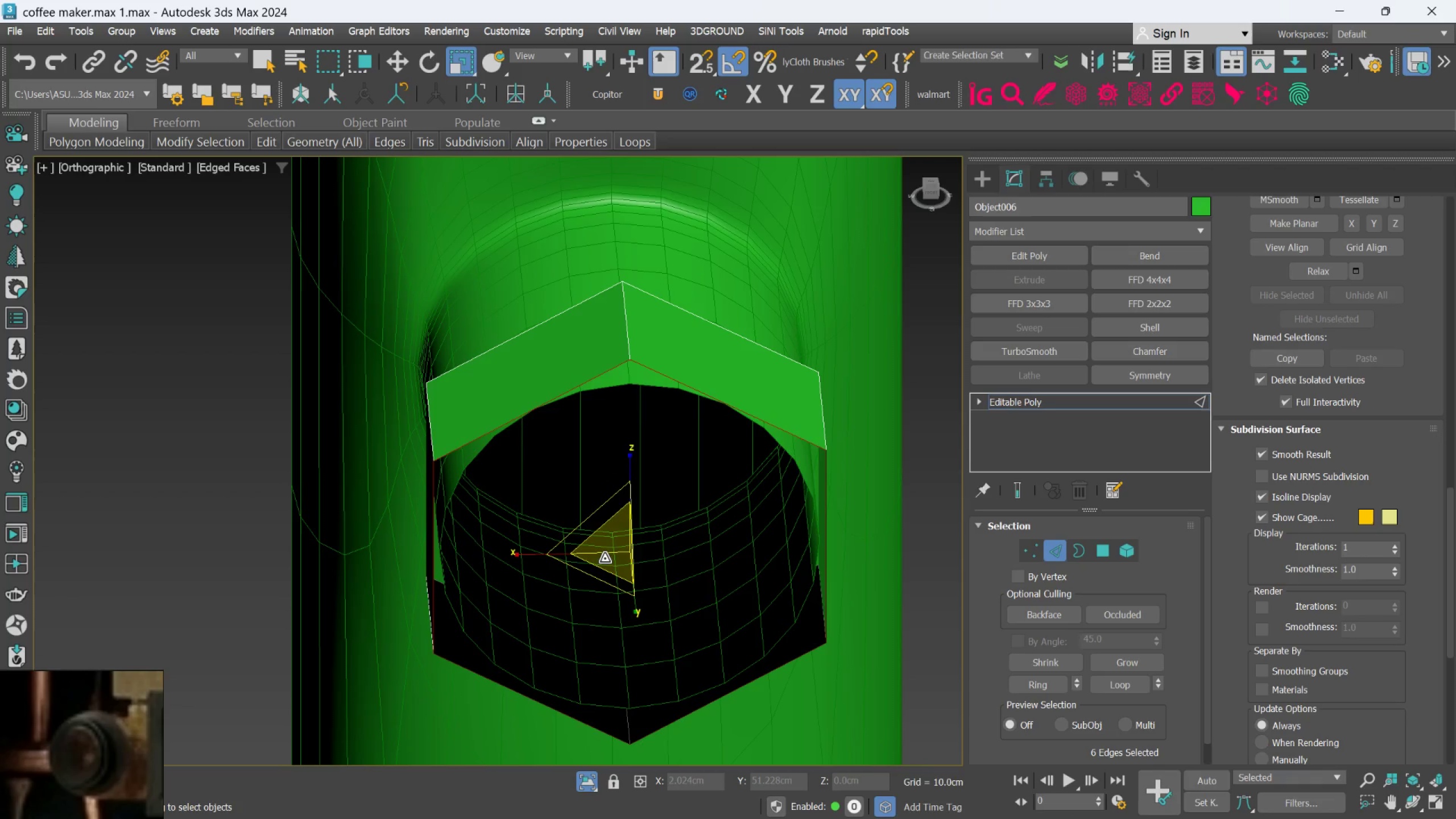 
hold_key(key=ShiftLeft, duration=5.08)
left_click_drag(start_coordinate=[606, 556], to_coordinate=[609, 562])
 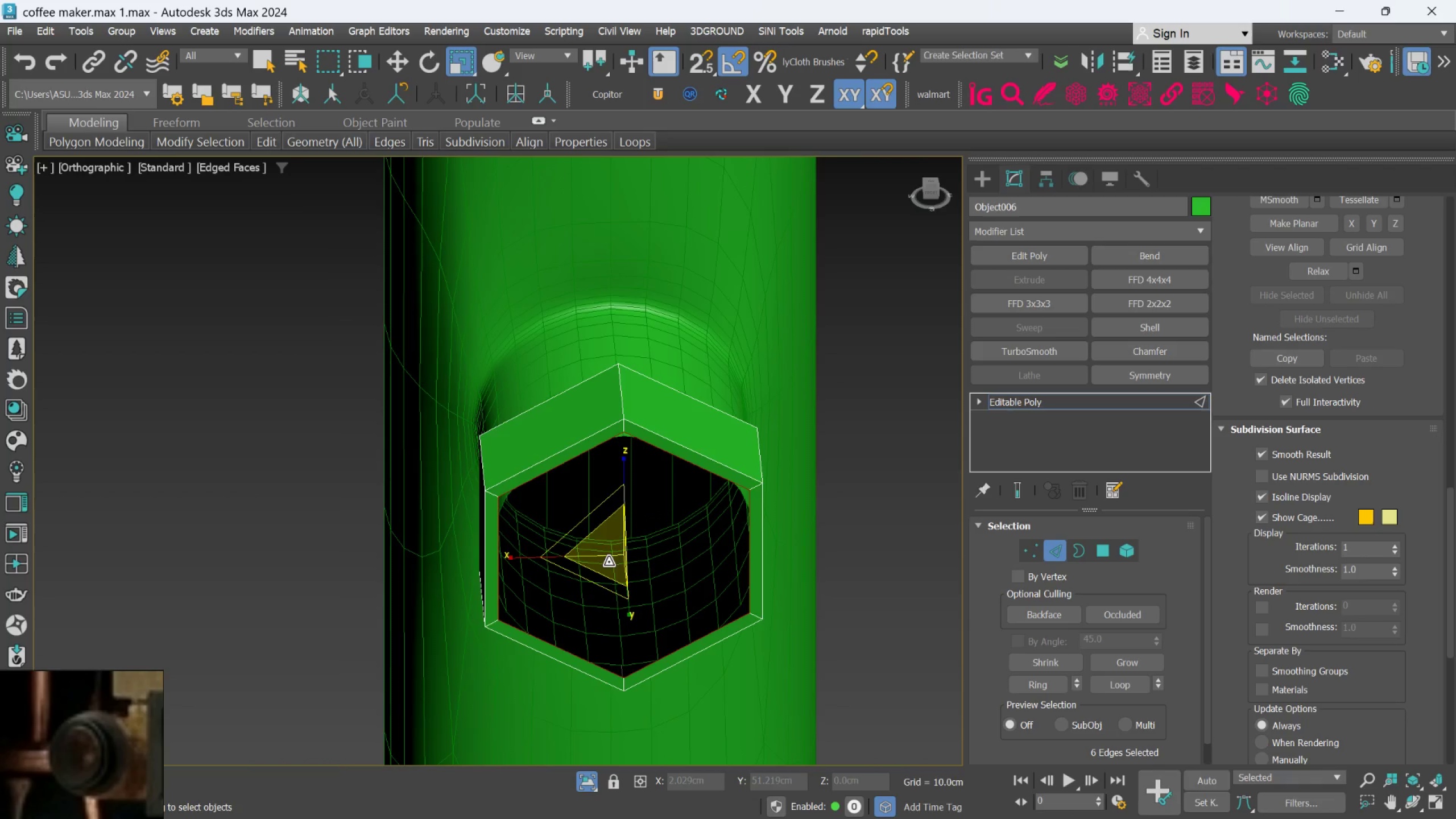 
hold_key(key=AltLeft, duration=0.83)
 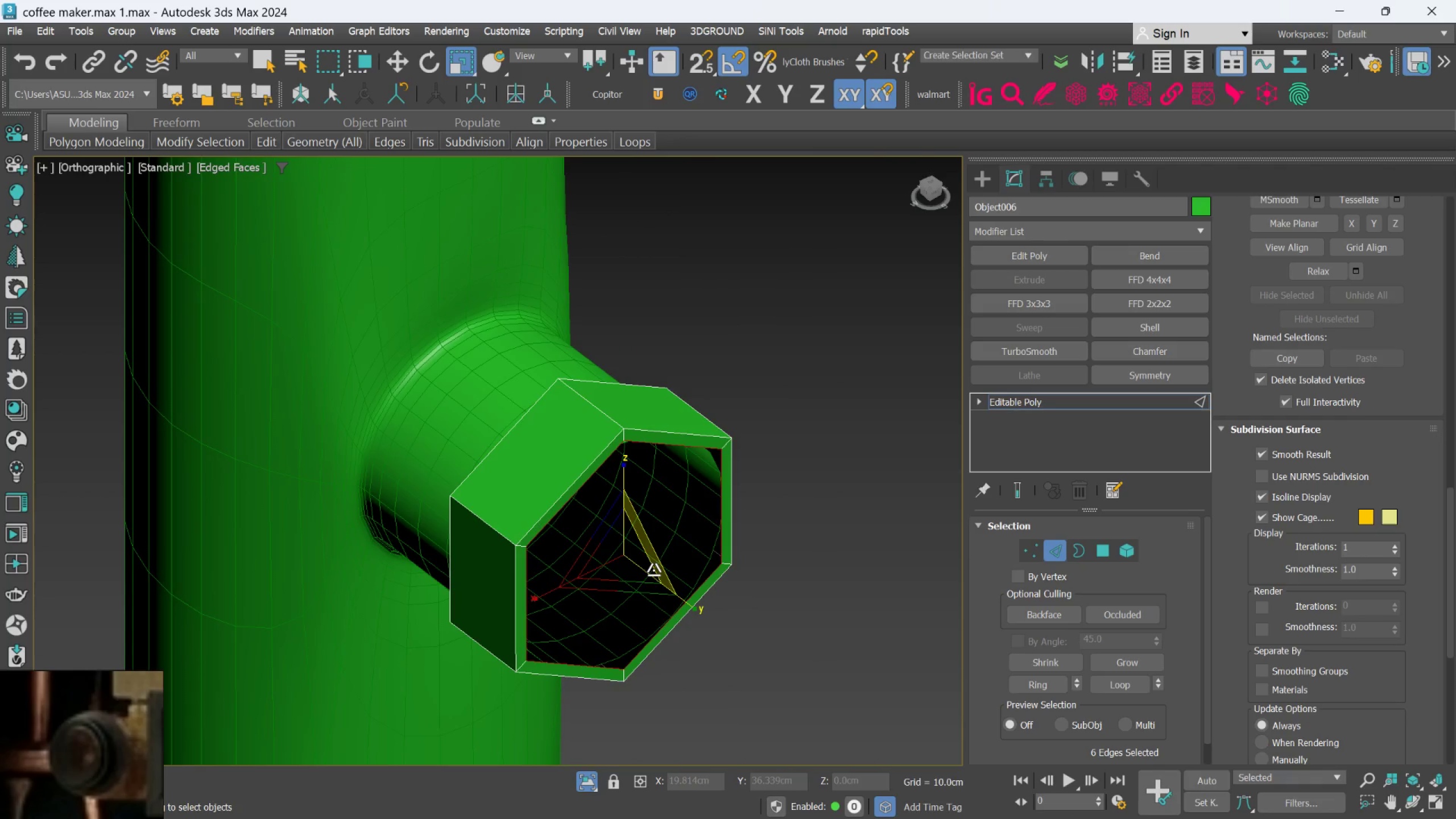 
scroll: coordinate [609, 562], scroll_direction: down, amount: 1.0
 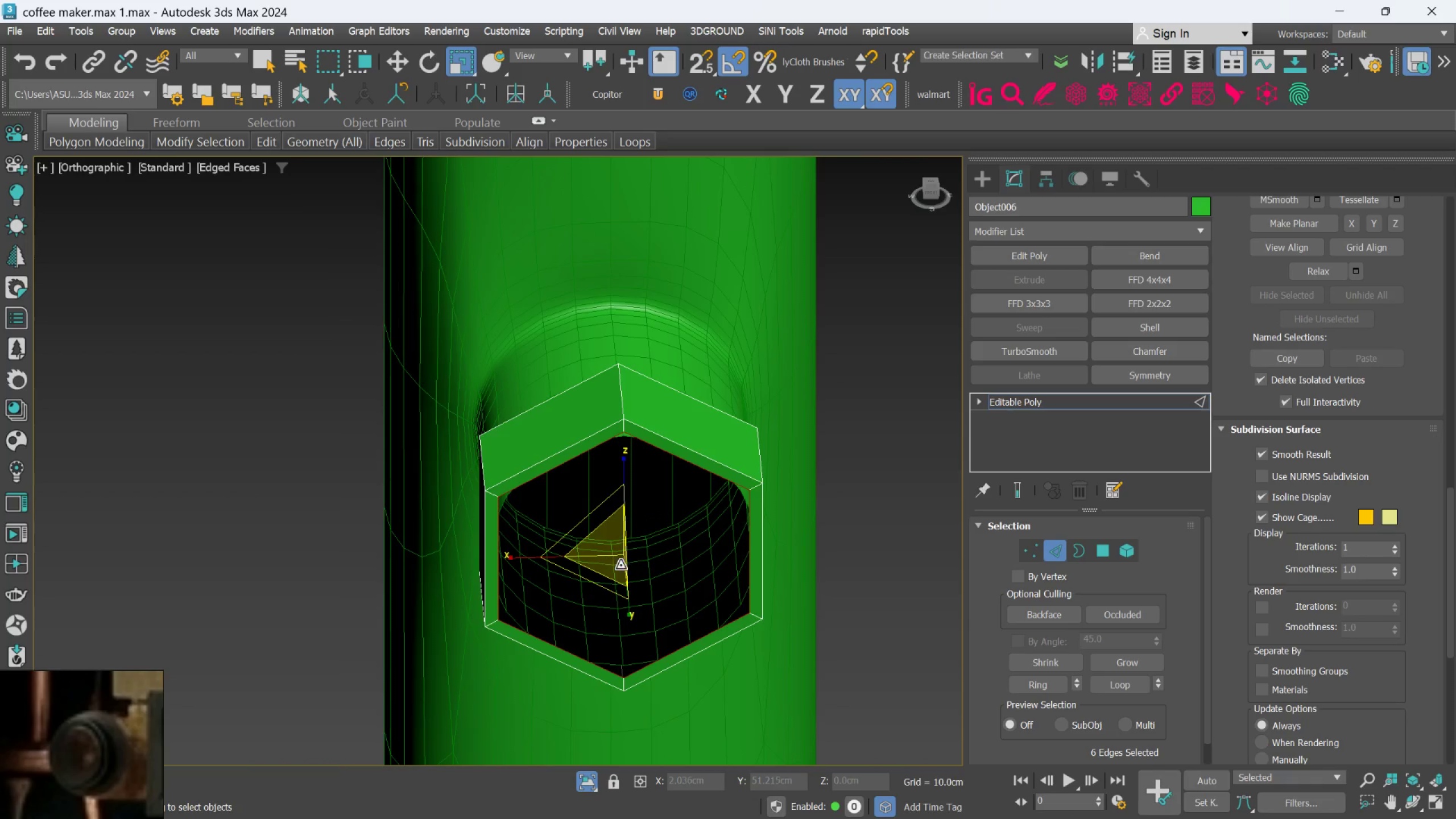 
key(W)
 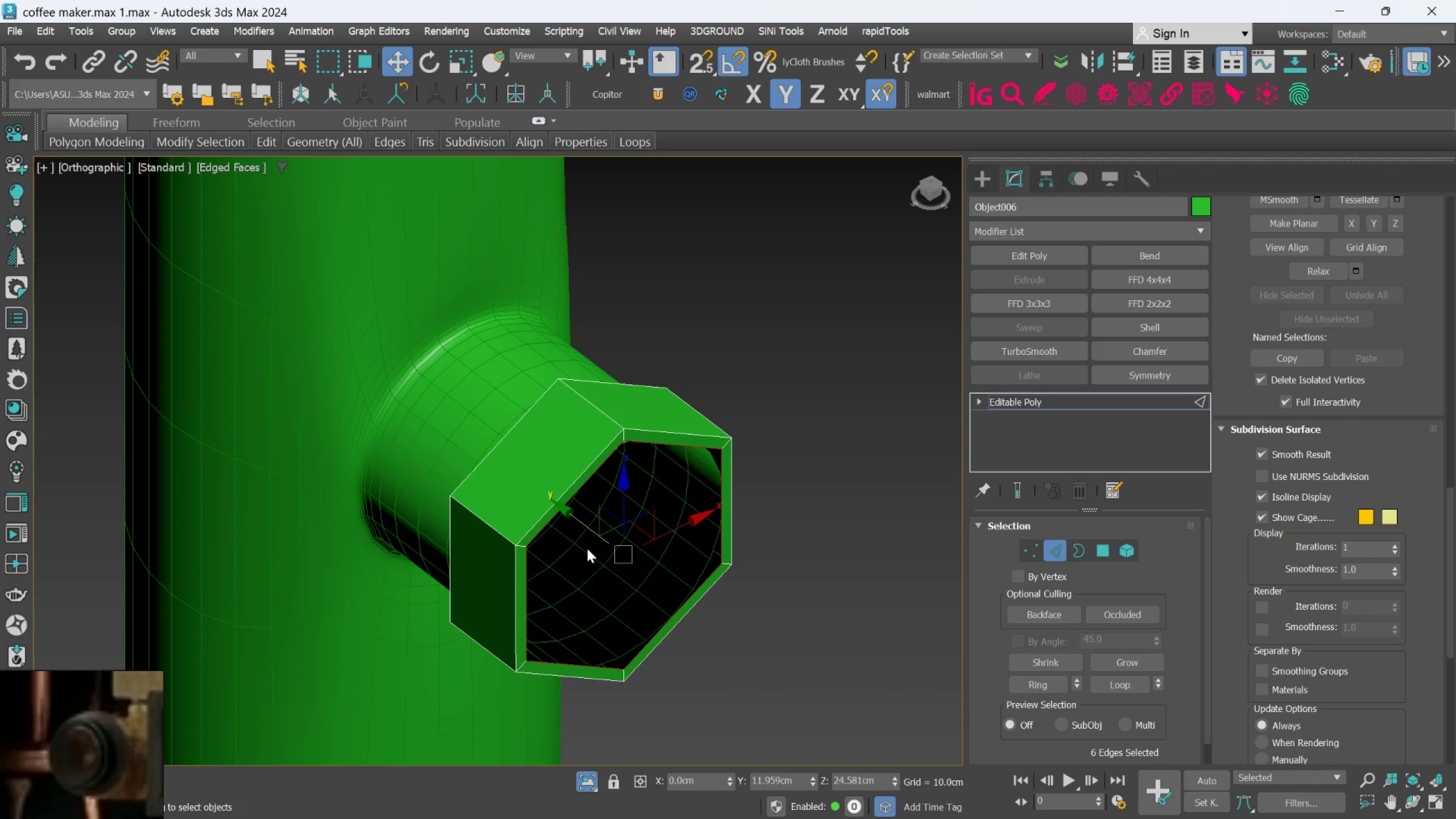 
hold_key(key=ShiftLeft, duration=5.05)
left_click_drag(start_coordinate=[570, 517], to_coordinate=[582, 523])
 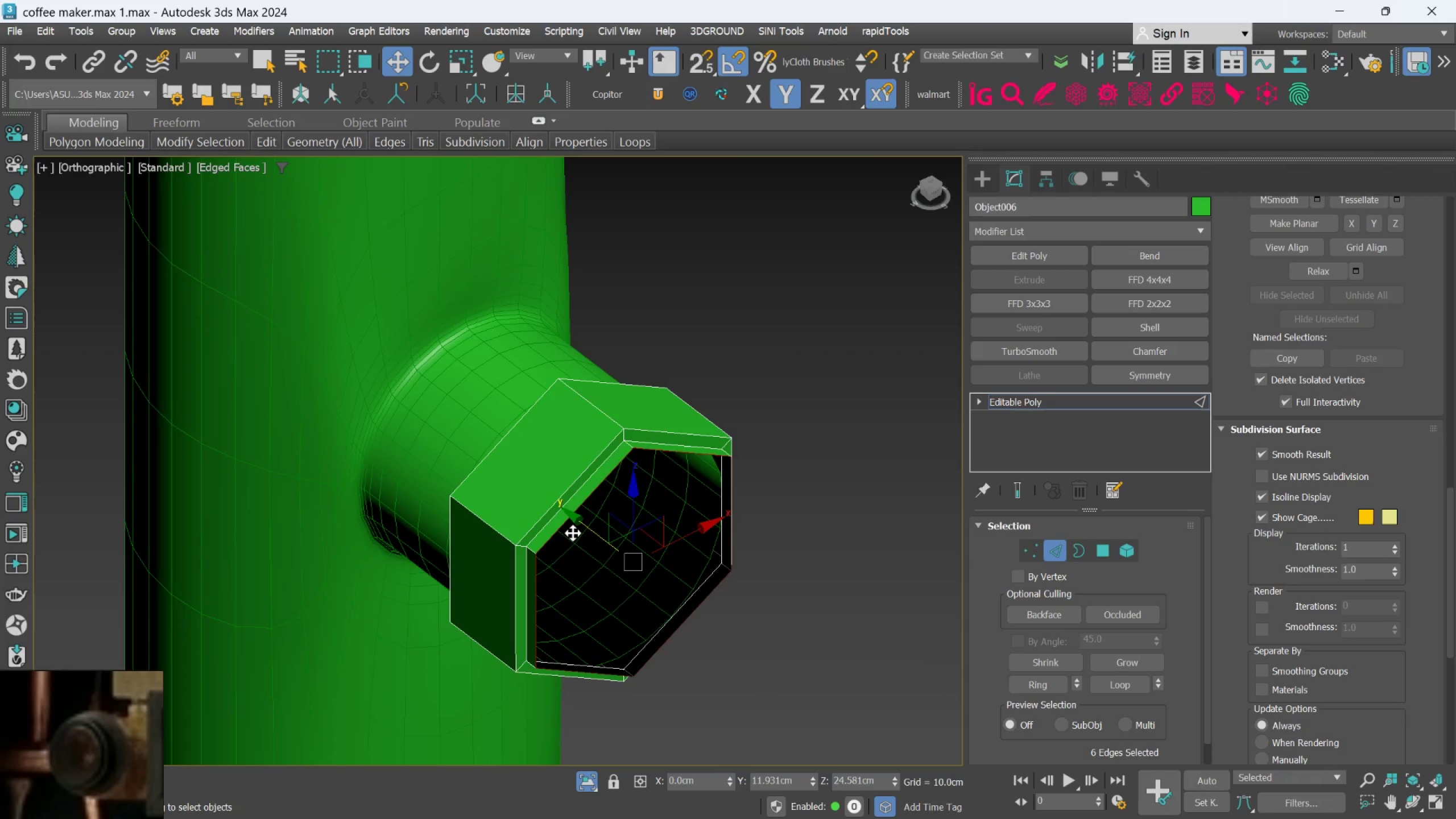 
key(R)
 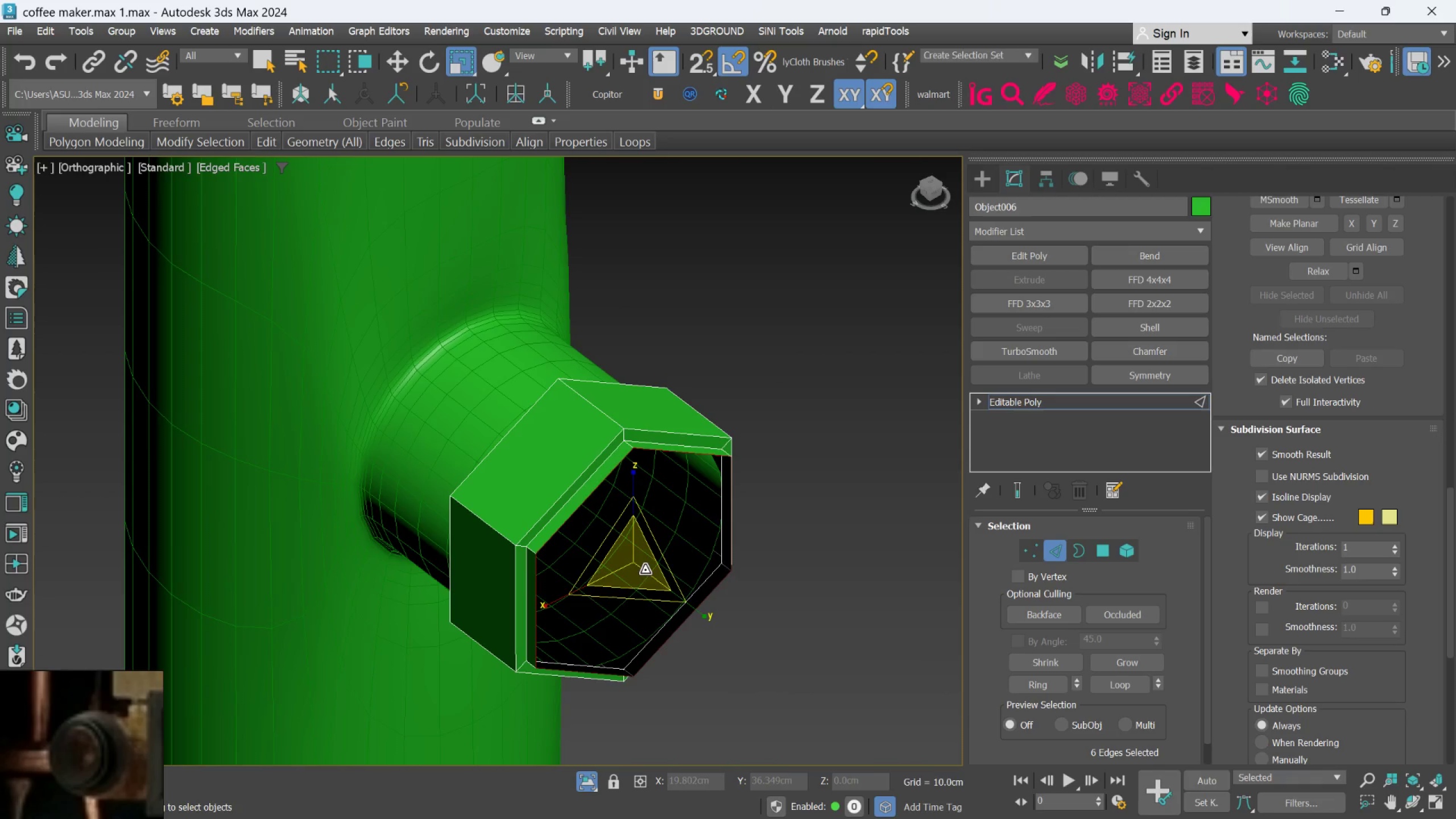 
hold_key(key=ShiftLeft, duration=2.55)
left_click_drag(start_coordinate=[642, 572], to_coordinate=[652, 595])
 